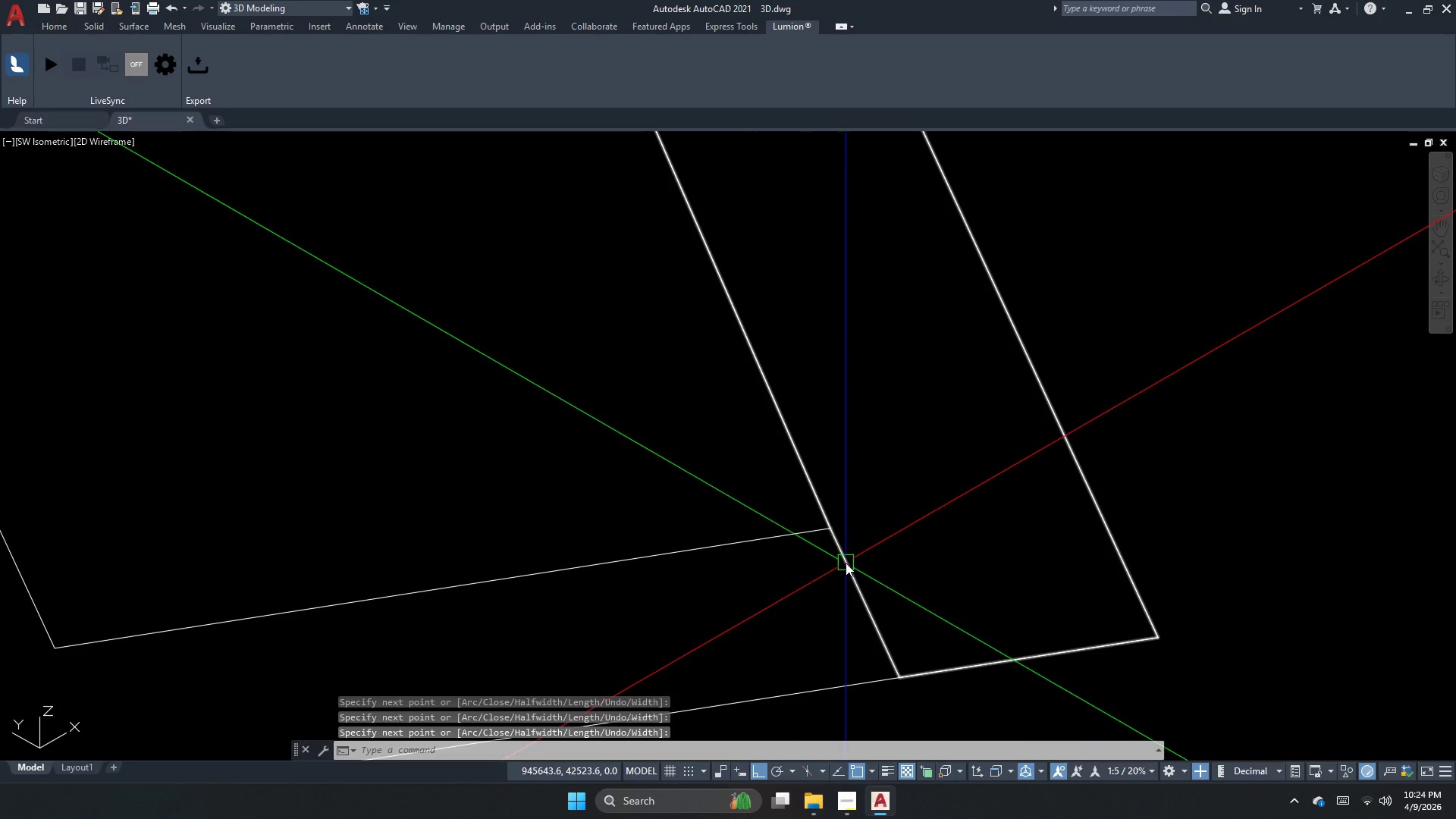 
left_click([846, 563])
 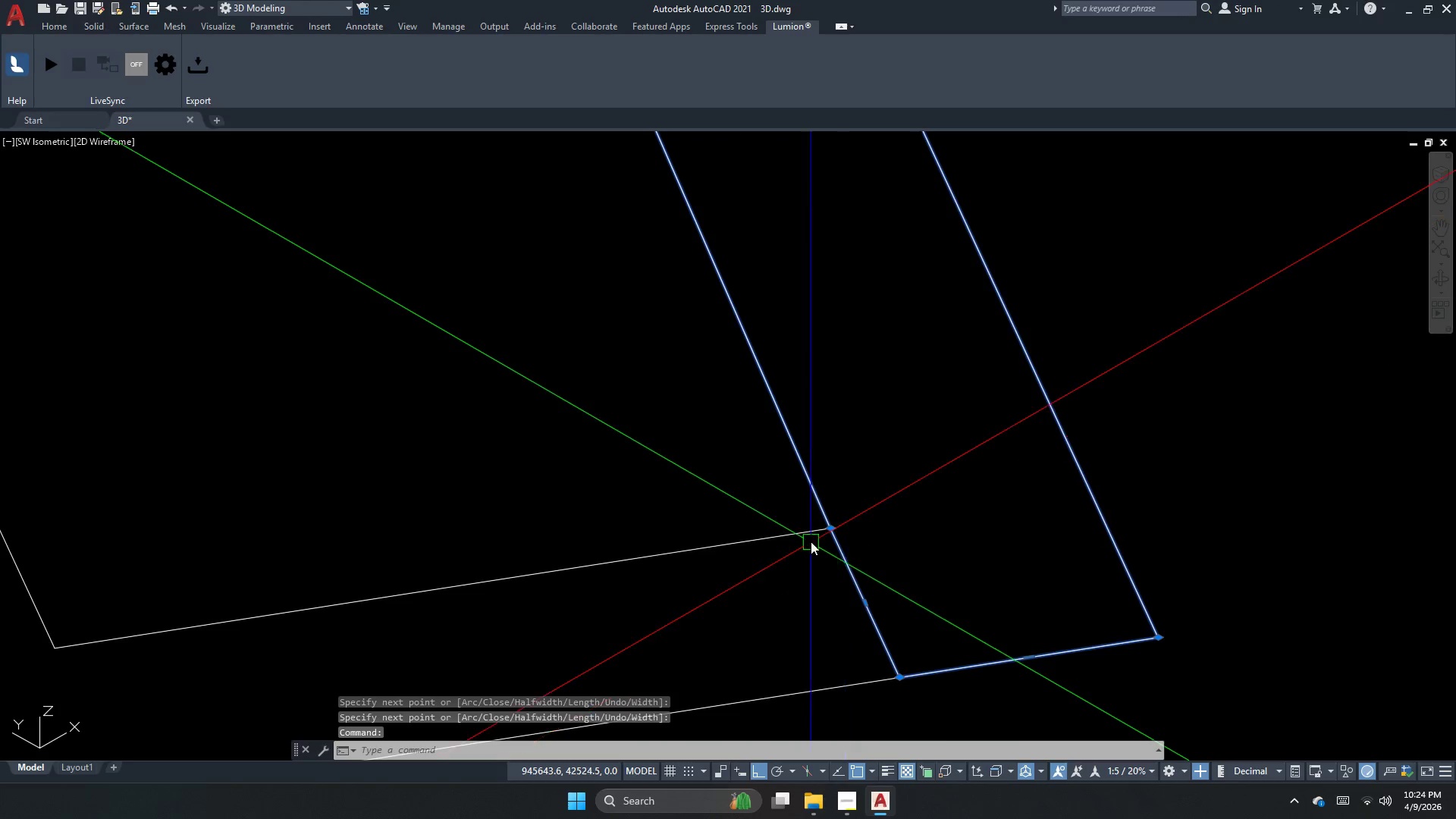 
key(C)
 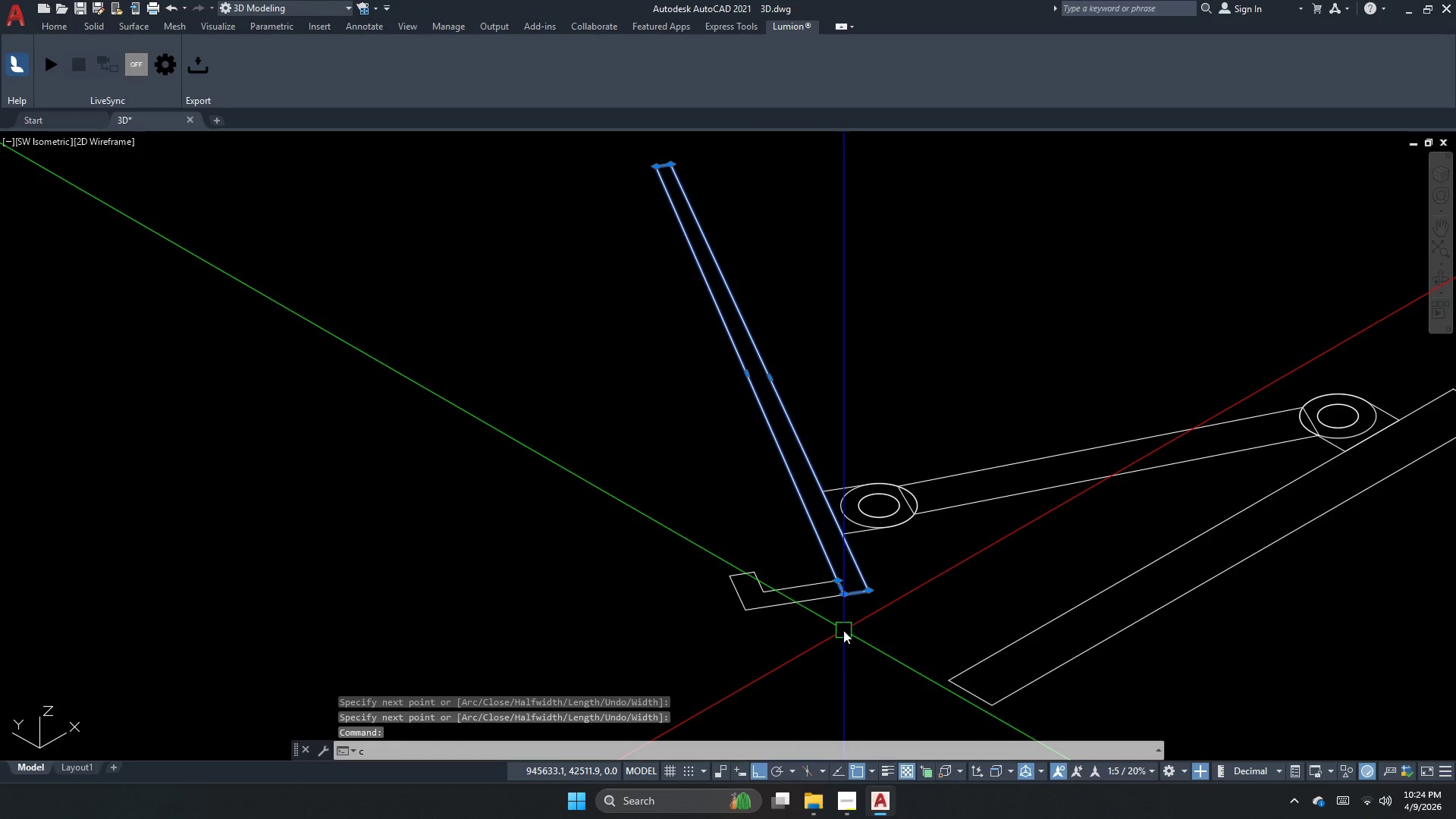 
scroll: coordinate [845, 614], scroll_direction: down, amount: 6.0
 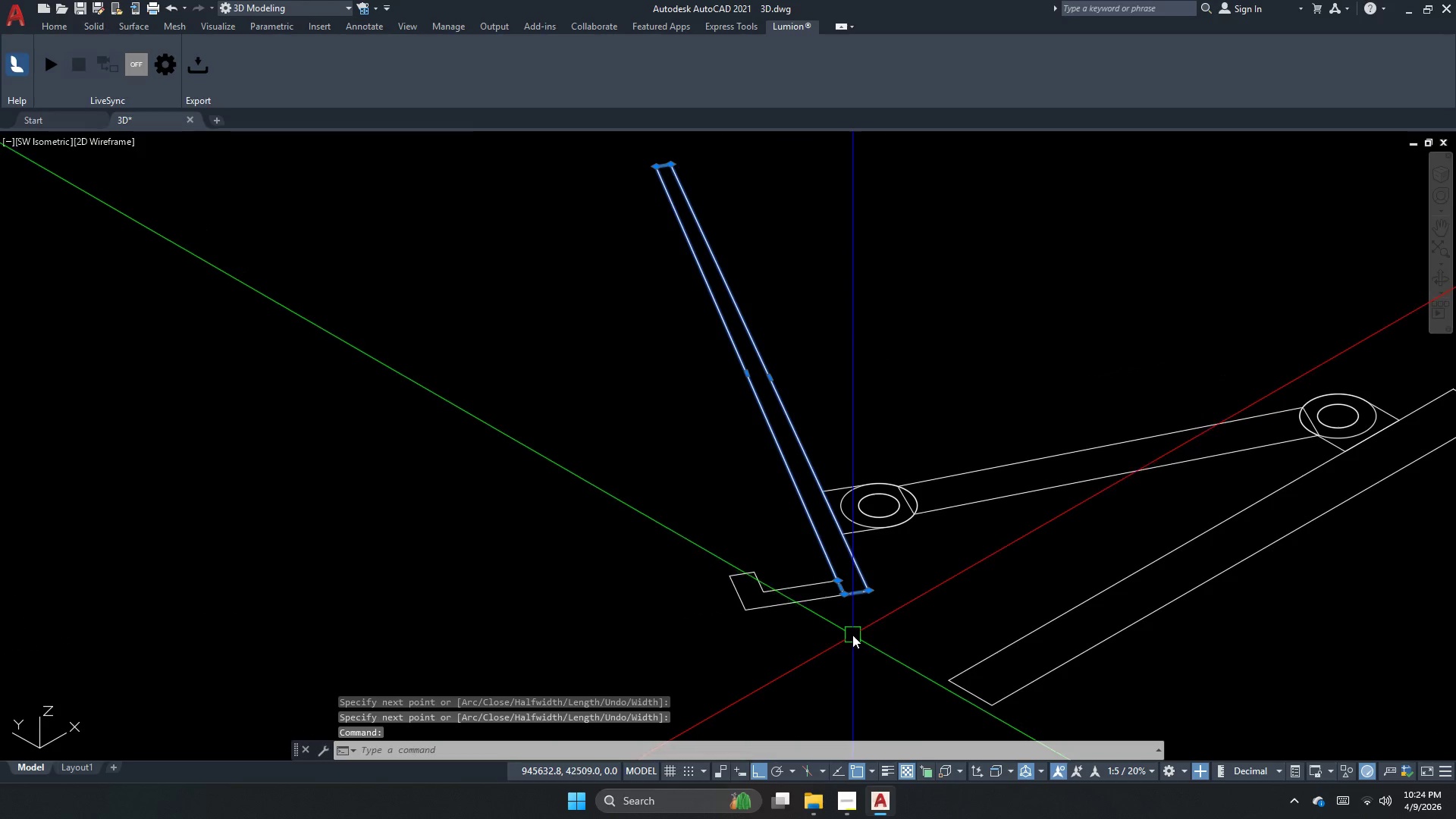 
key(O)
 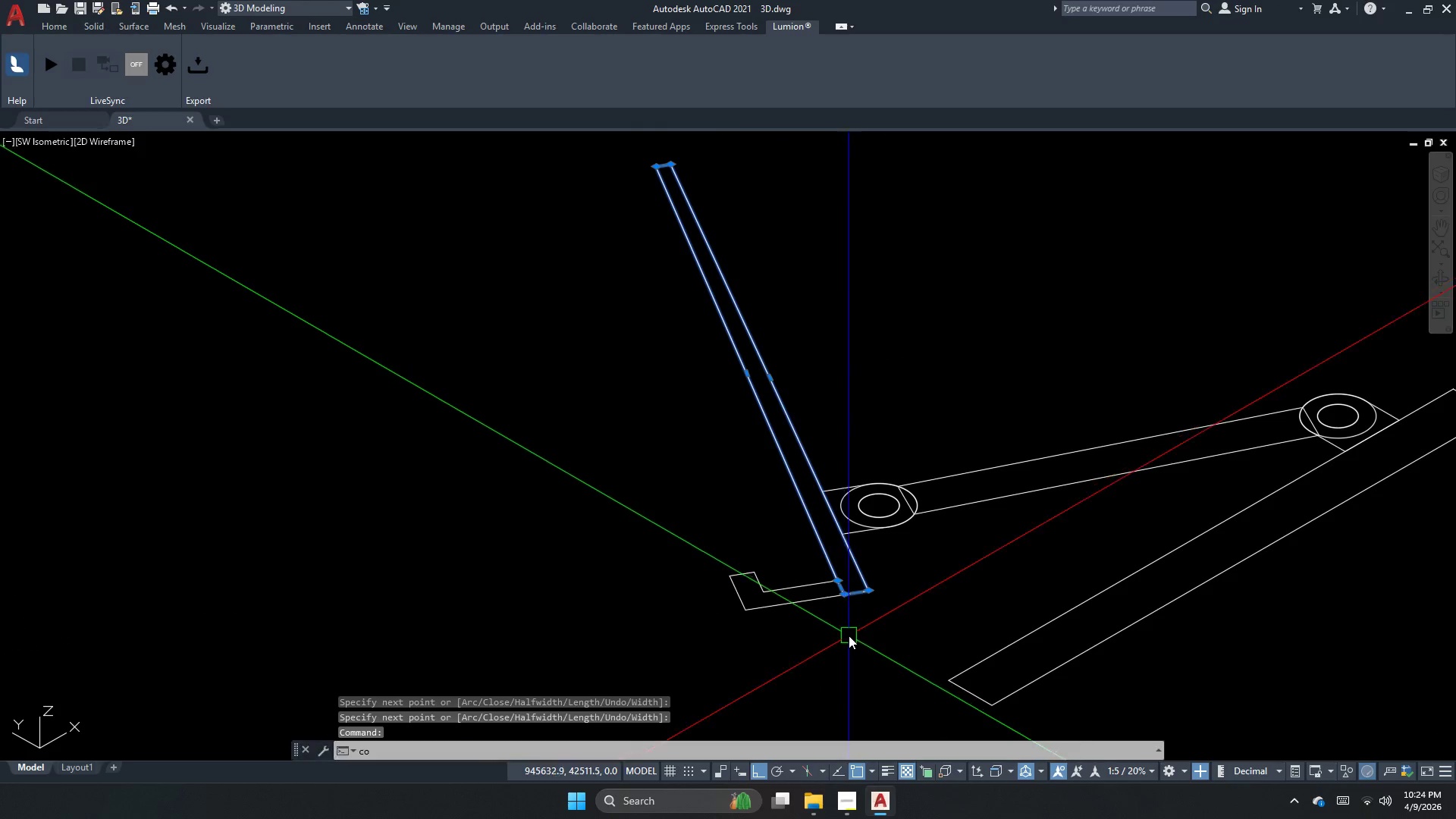 
key(Space)
 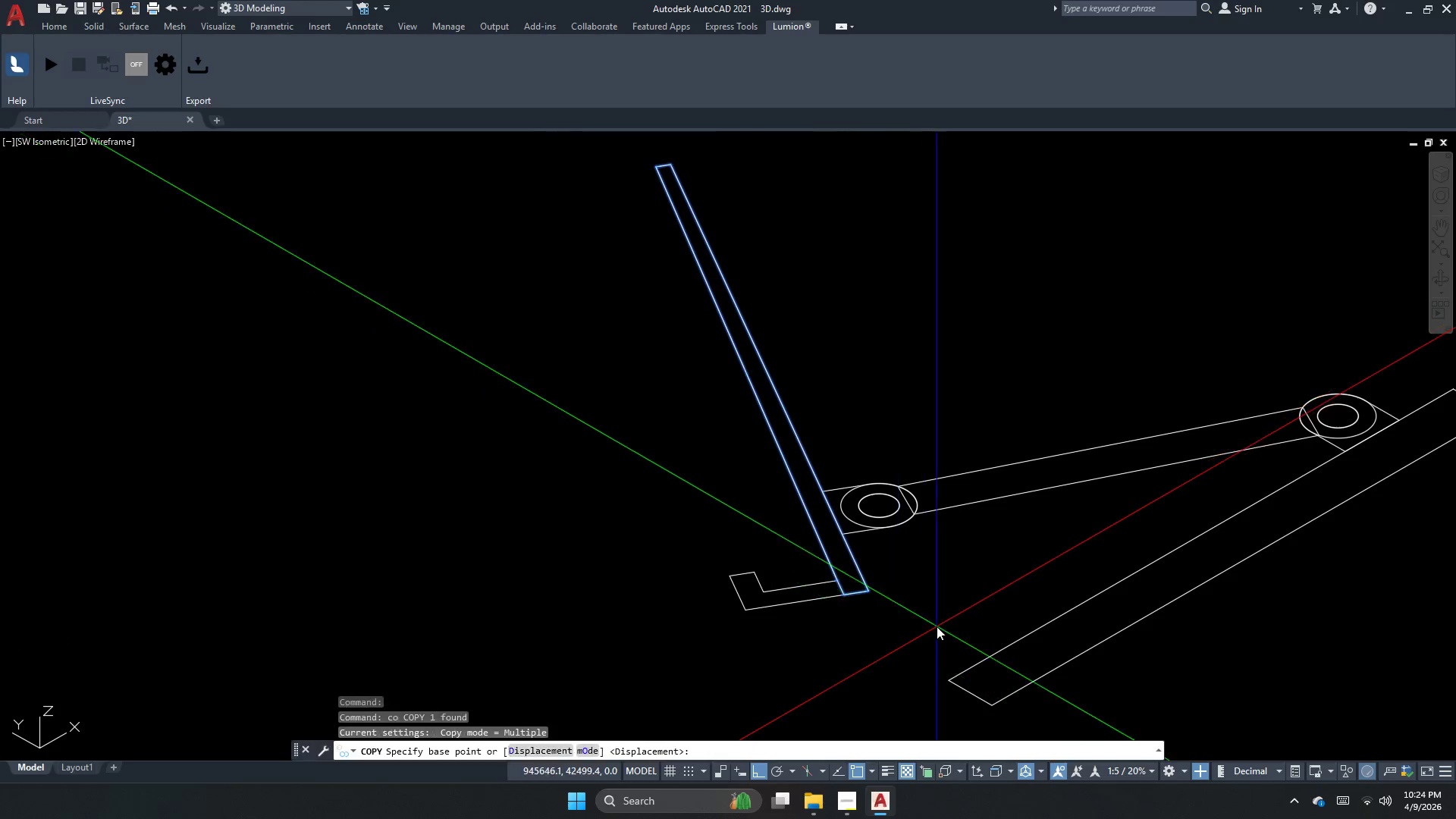 
left_click_drag(start_coordinate=[948, 617], to_coordinate=[1039, 541])
 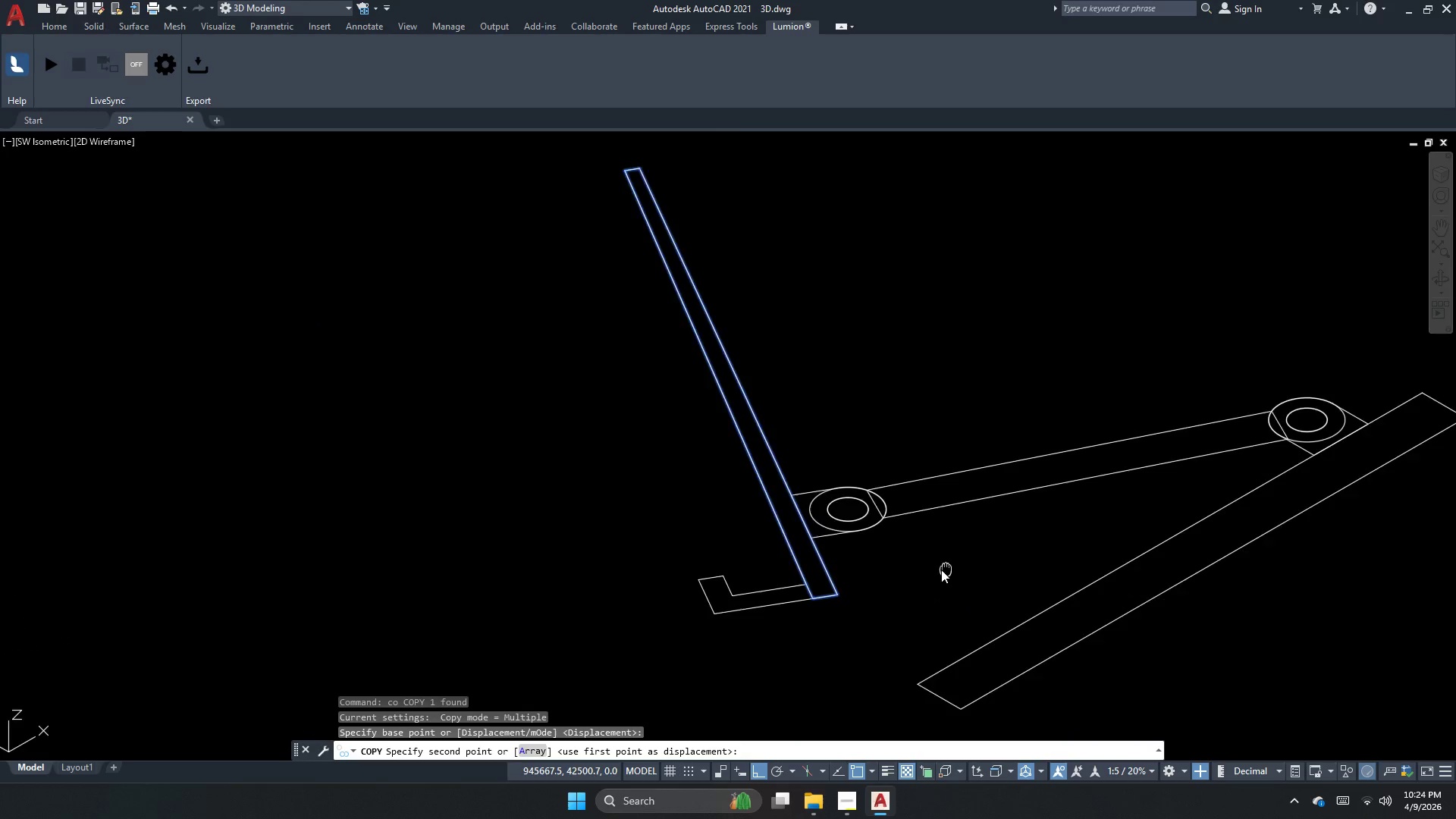 
scroll: coordinate [830, 536], scroll_direction: down, amount: 4.0
 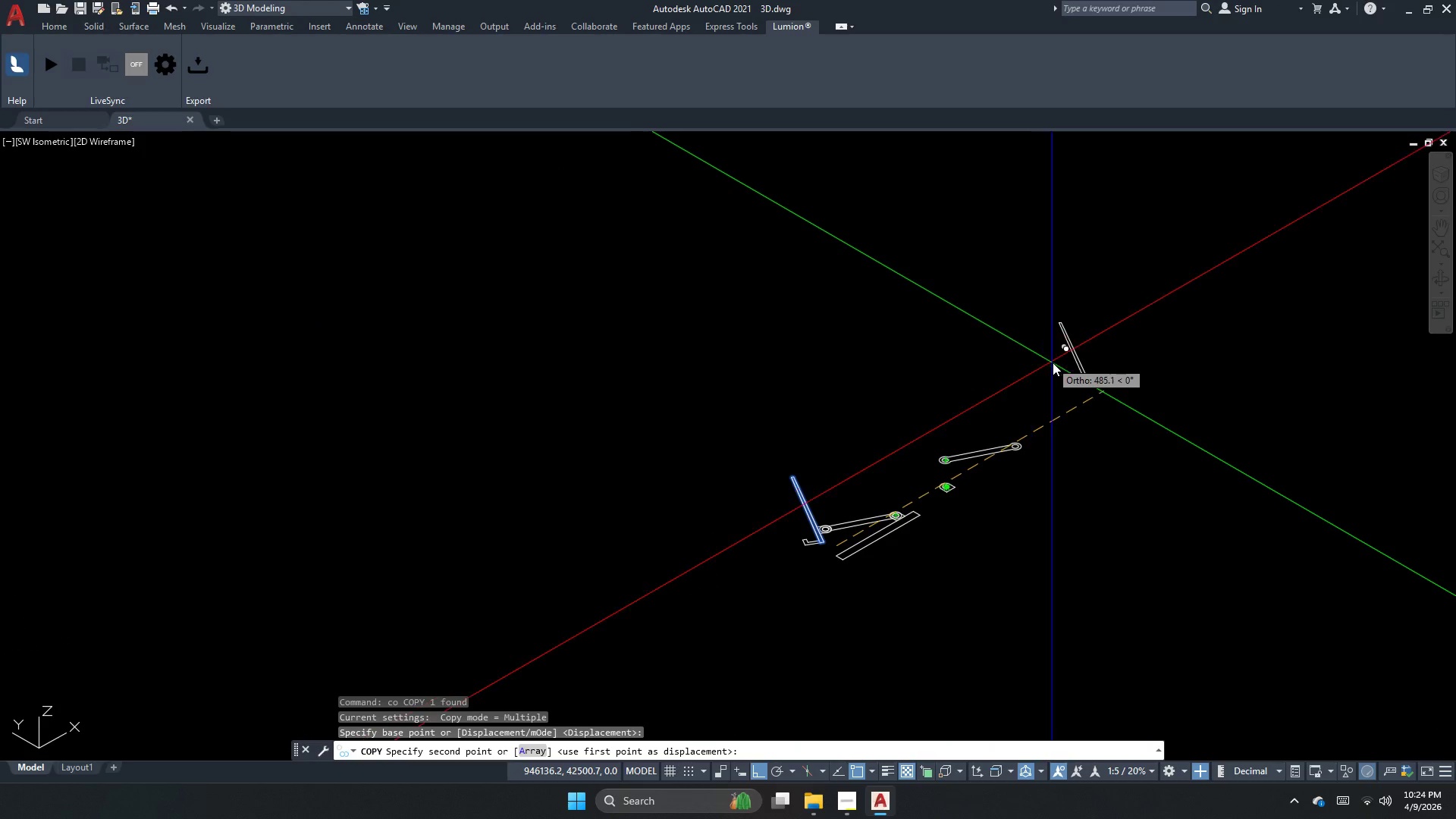 
left_click([1065, 362])
 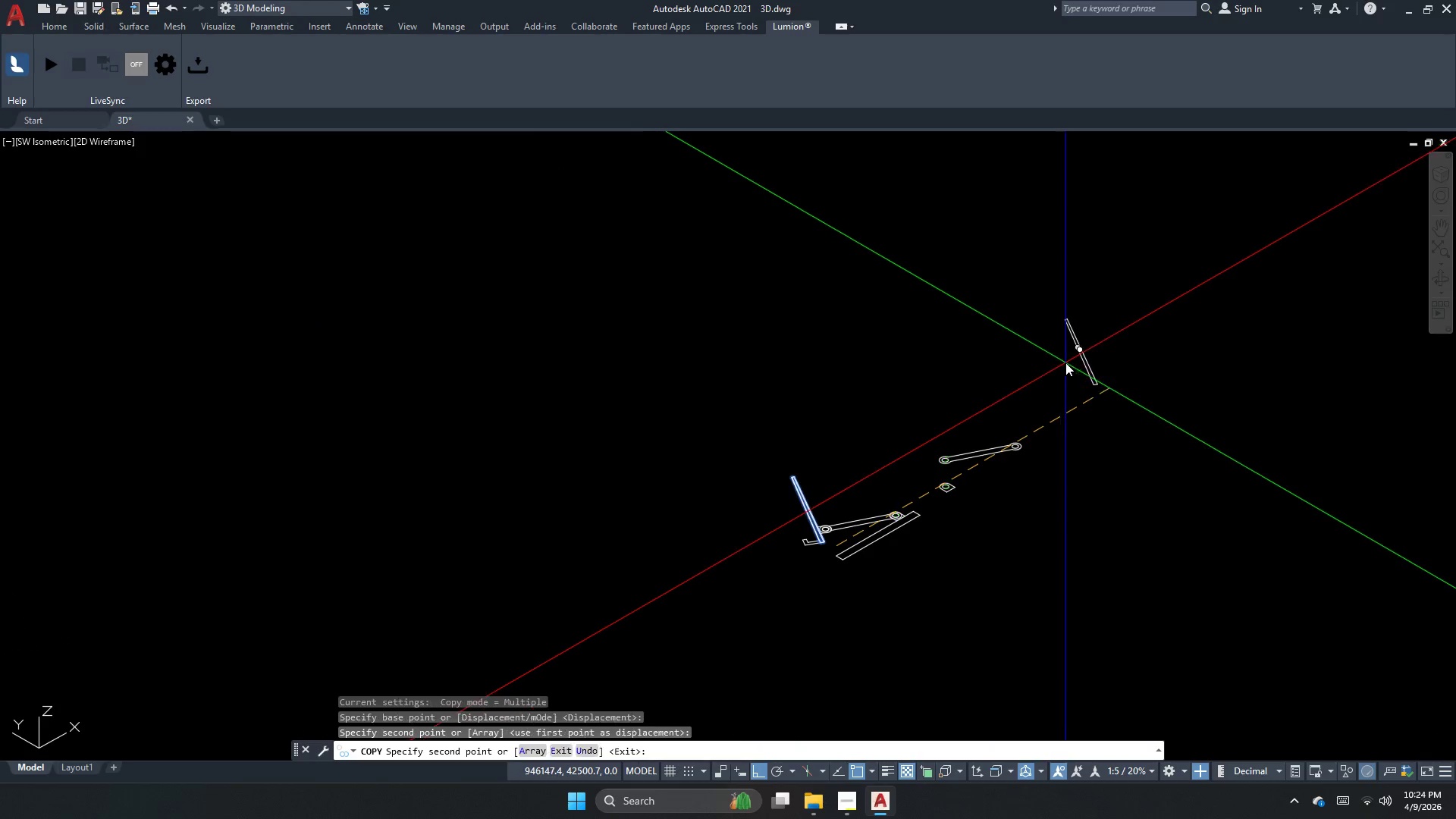 
key(Escape)
 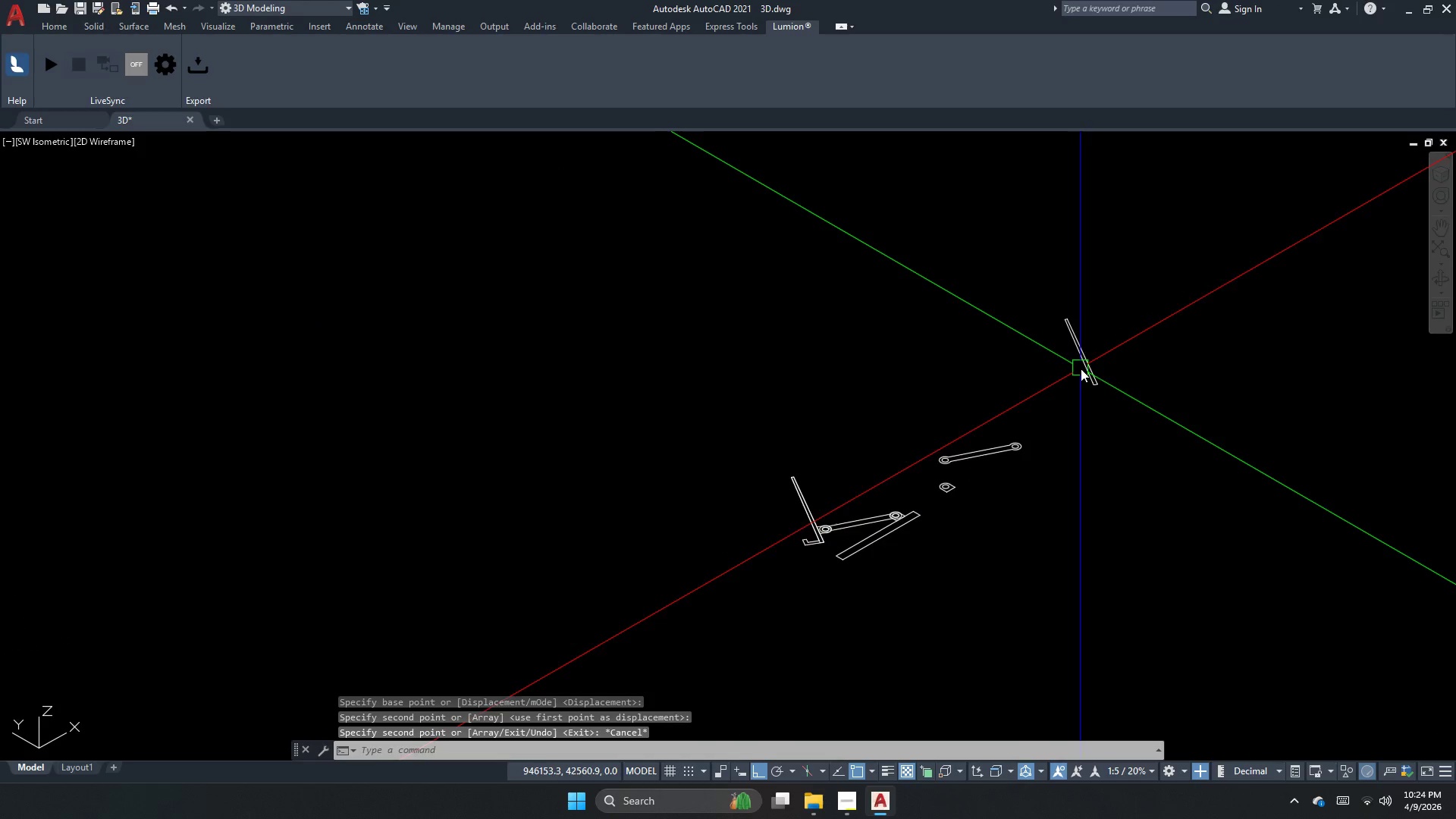 
scroll: coordinate [1092, 379], scroll_direction: up, amount: 2.0
 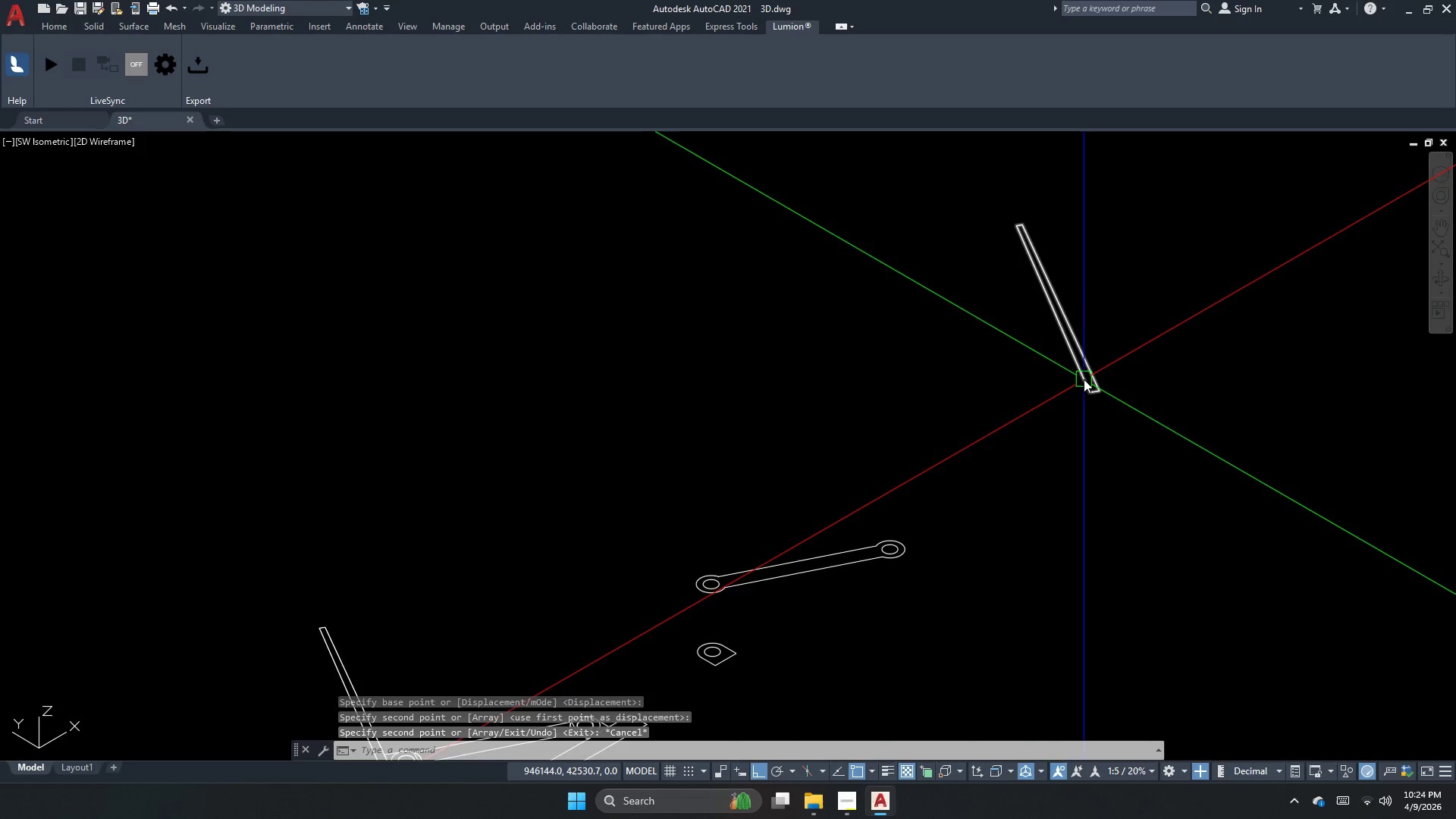 
left_click([1084, 385])
 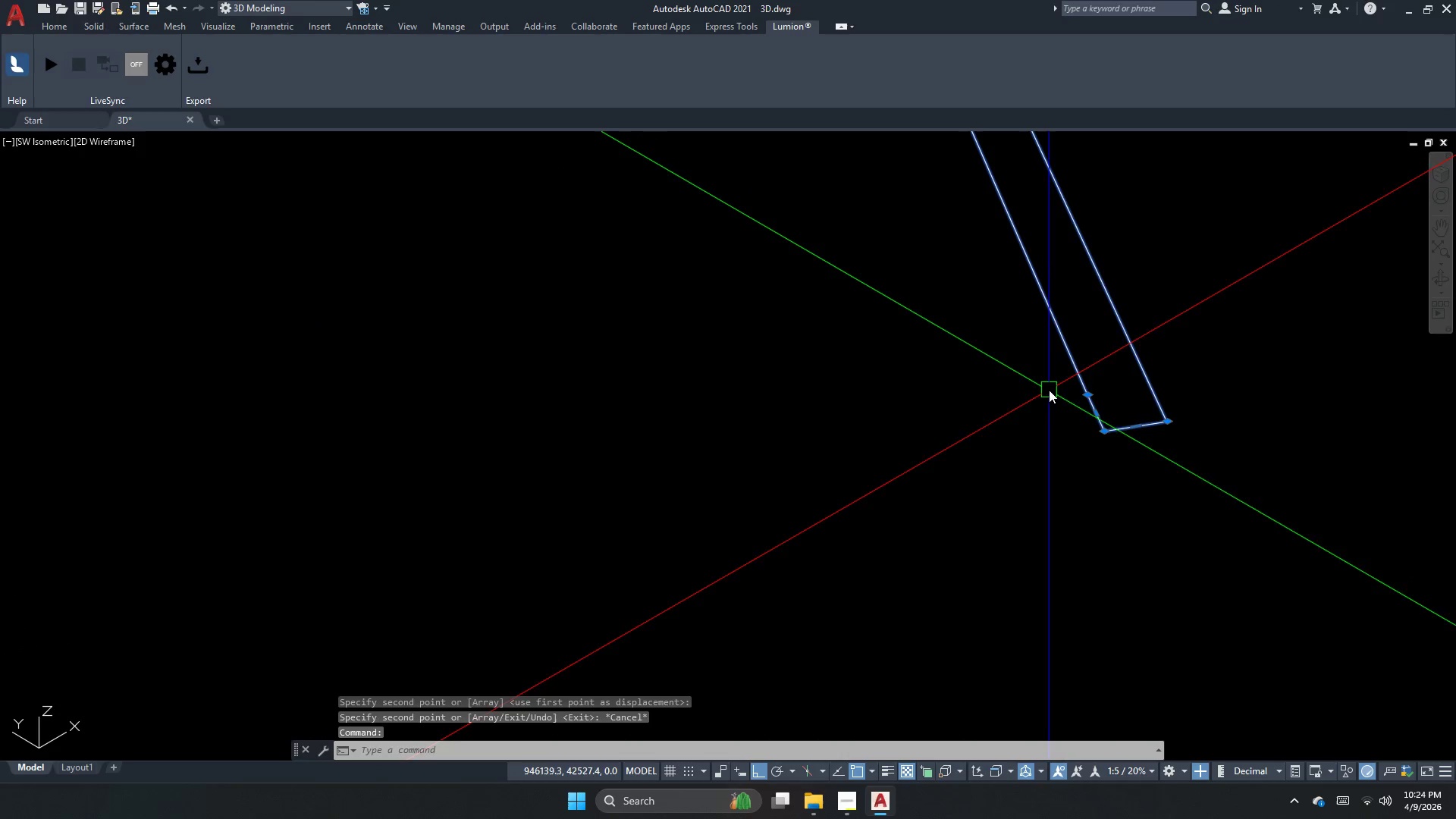 
scroll: coordinate [1086, 385], scroll_direction: up, amount: 3.0
 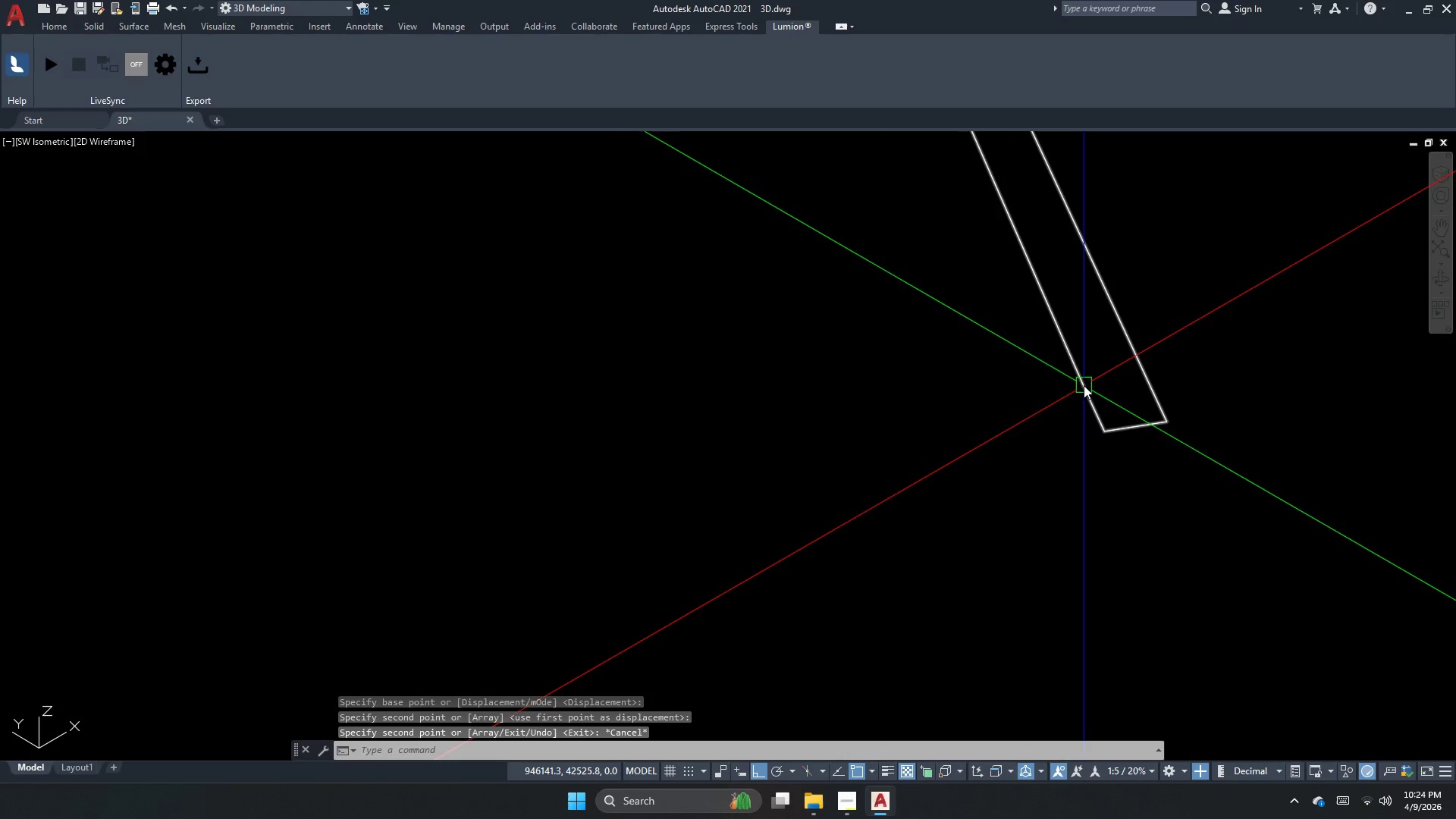 
key(Escape)
 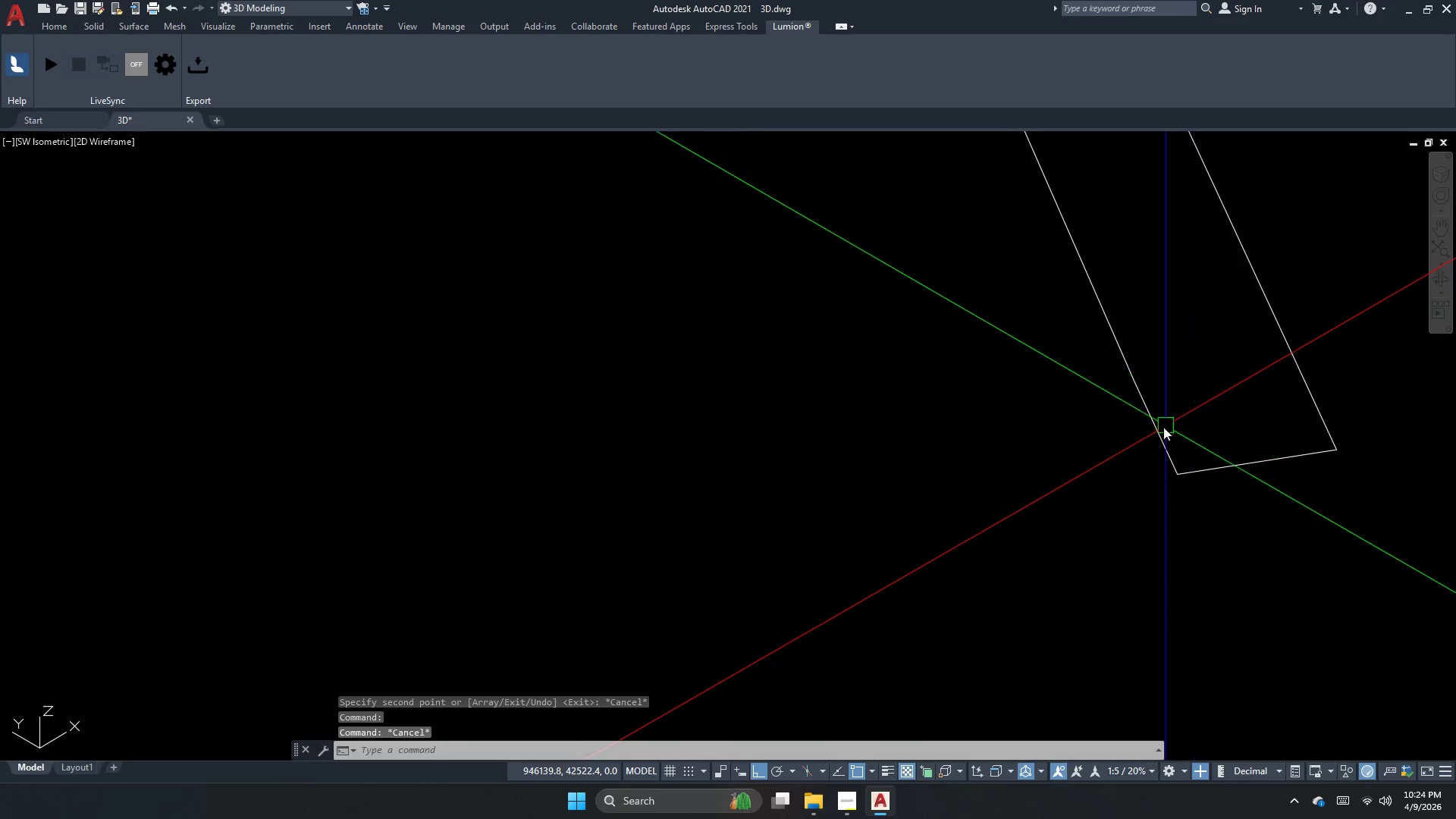 
scroll: coordinate [1058, 403], scroll_direction: up, amount: 2.0
 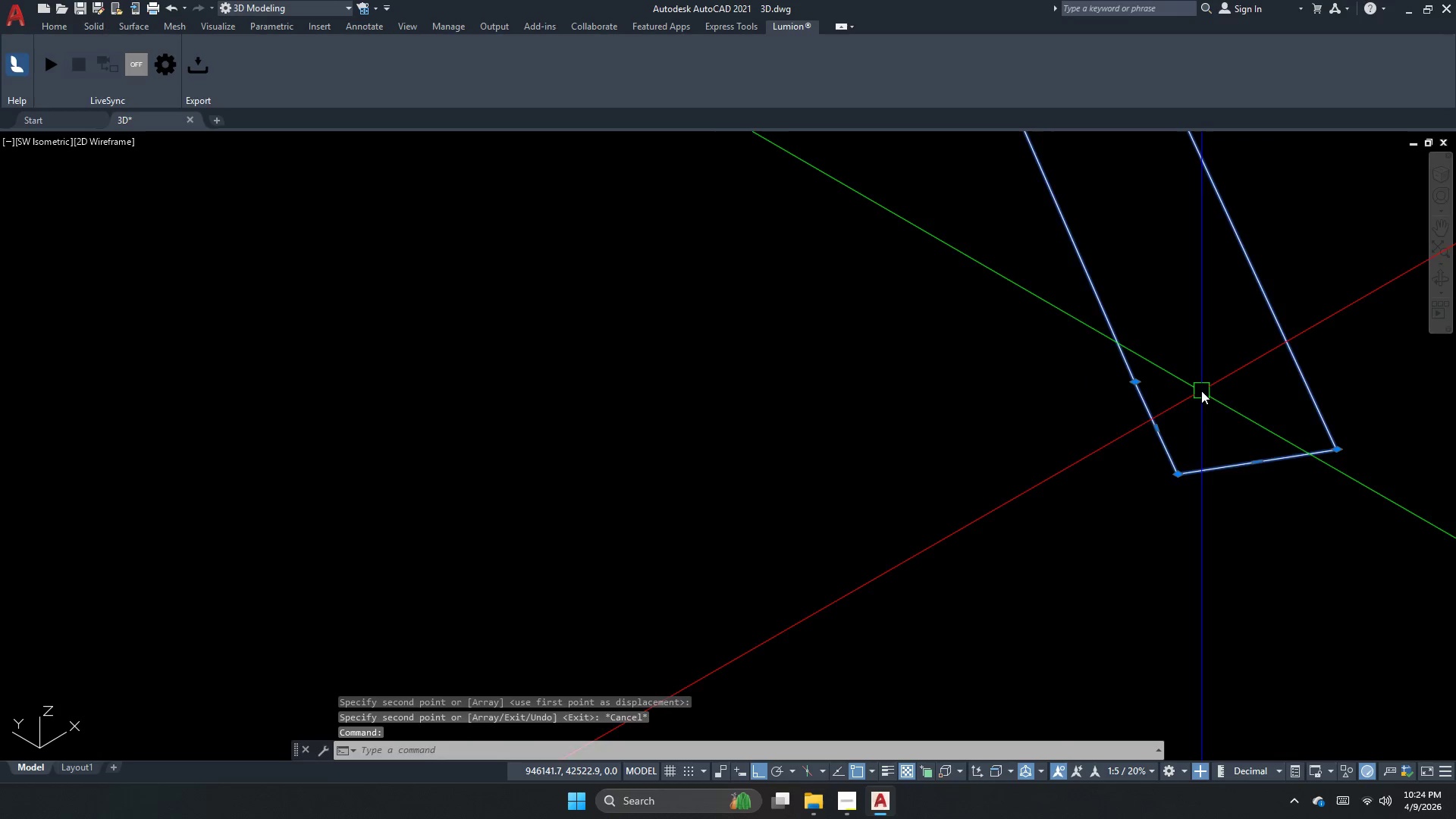 
key(Escape)
 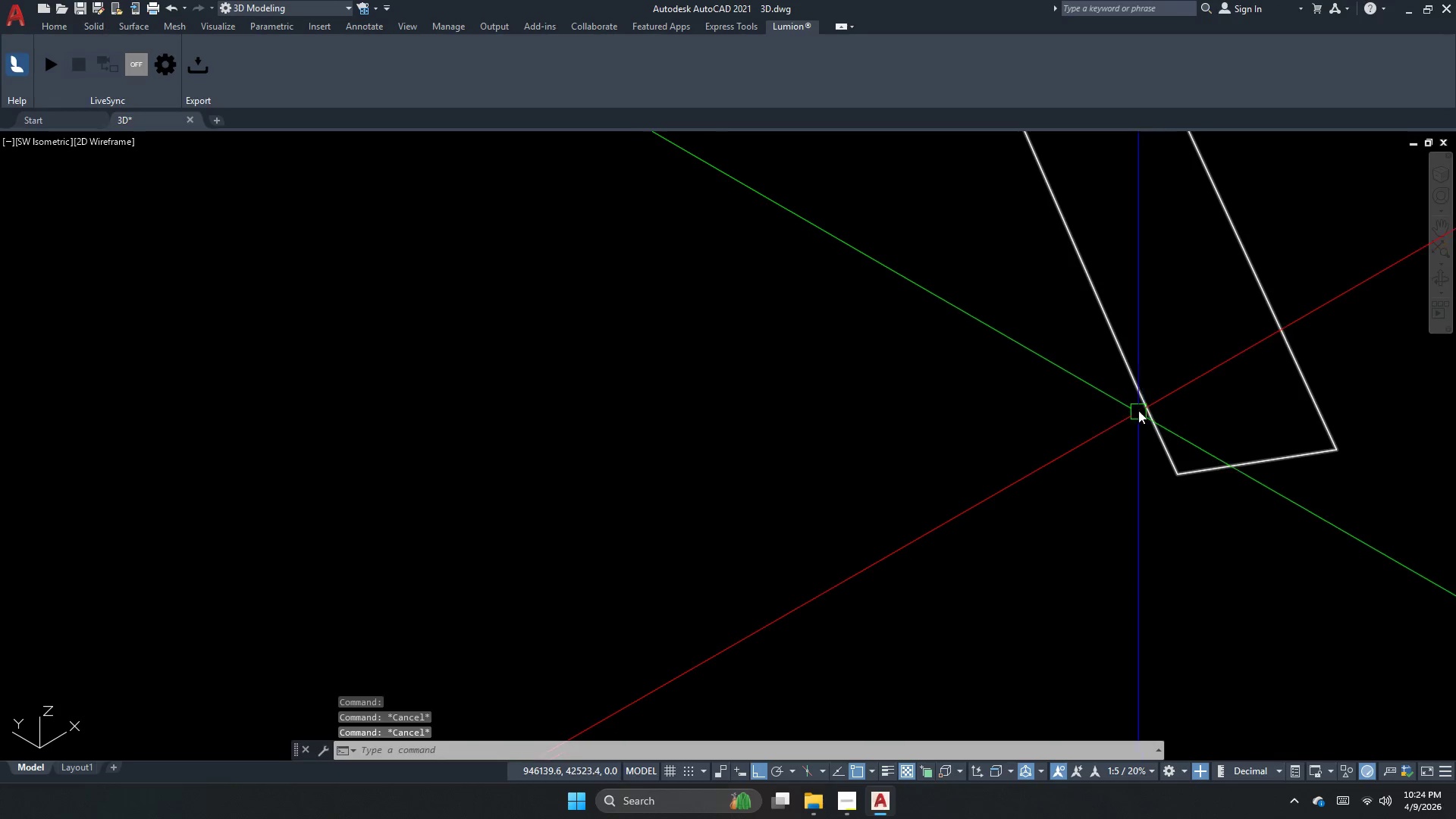 
key(F)
 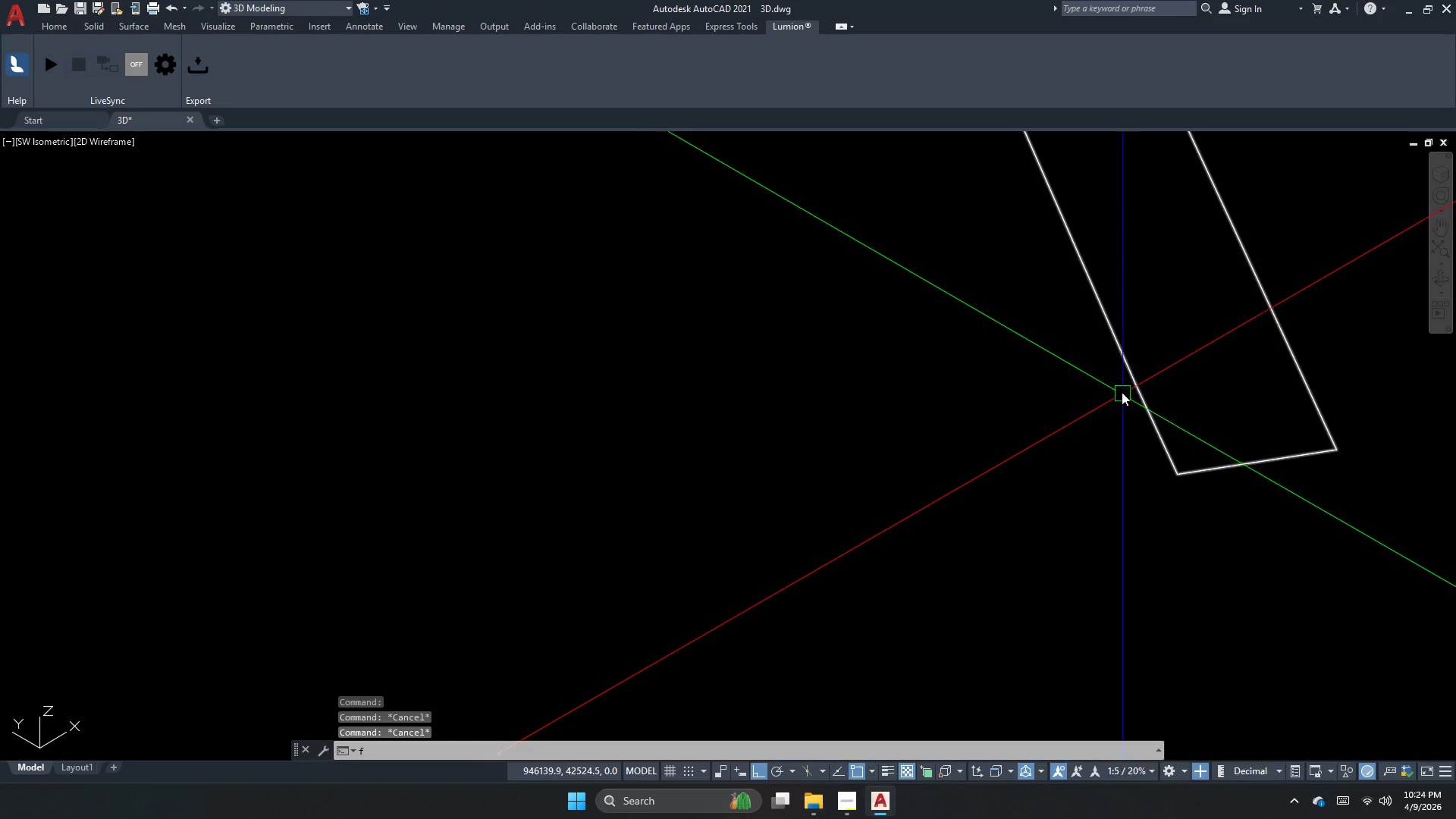 
key(Space)
 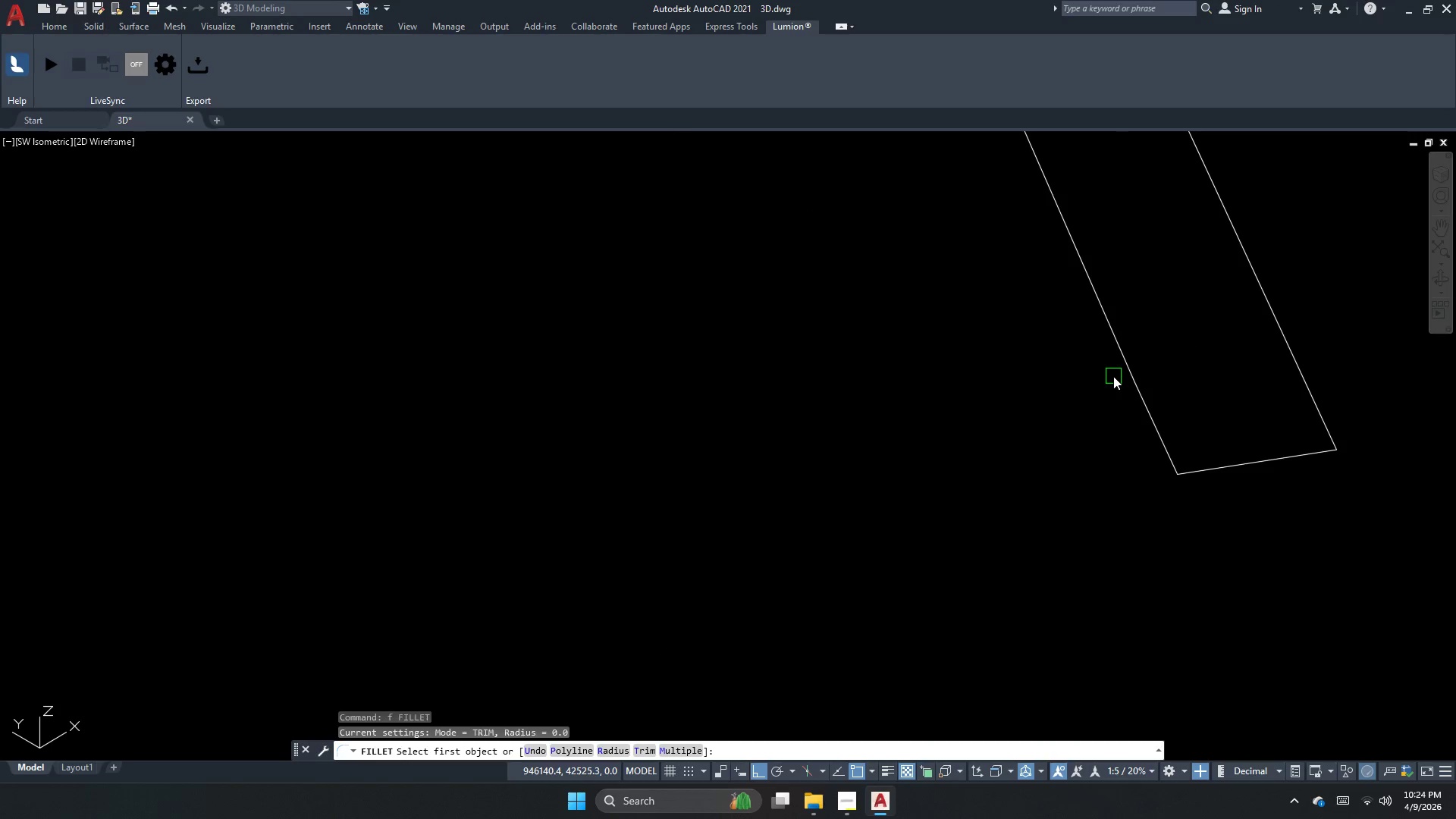 
key(Escape)
 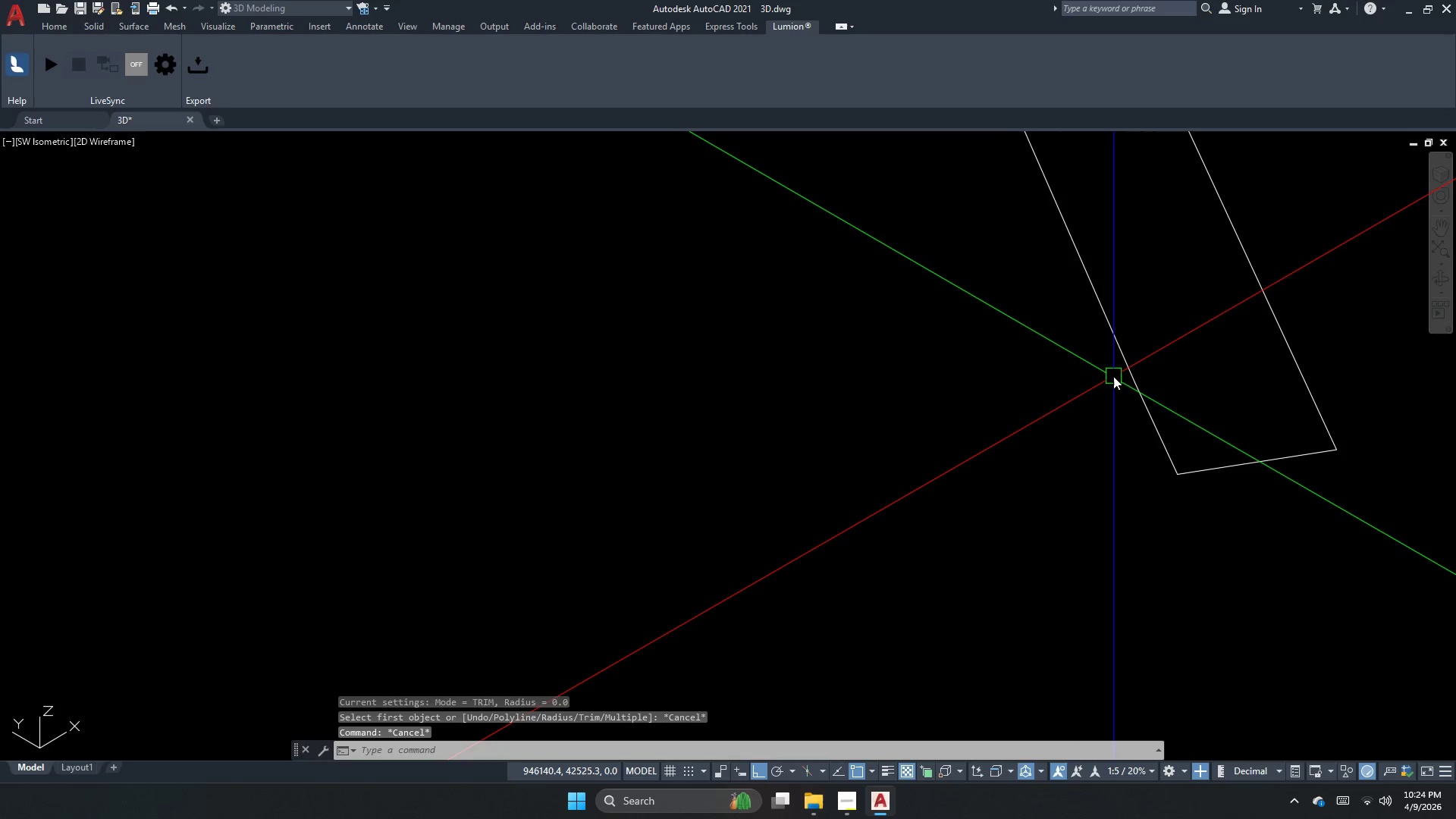 
key(Escape)
 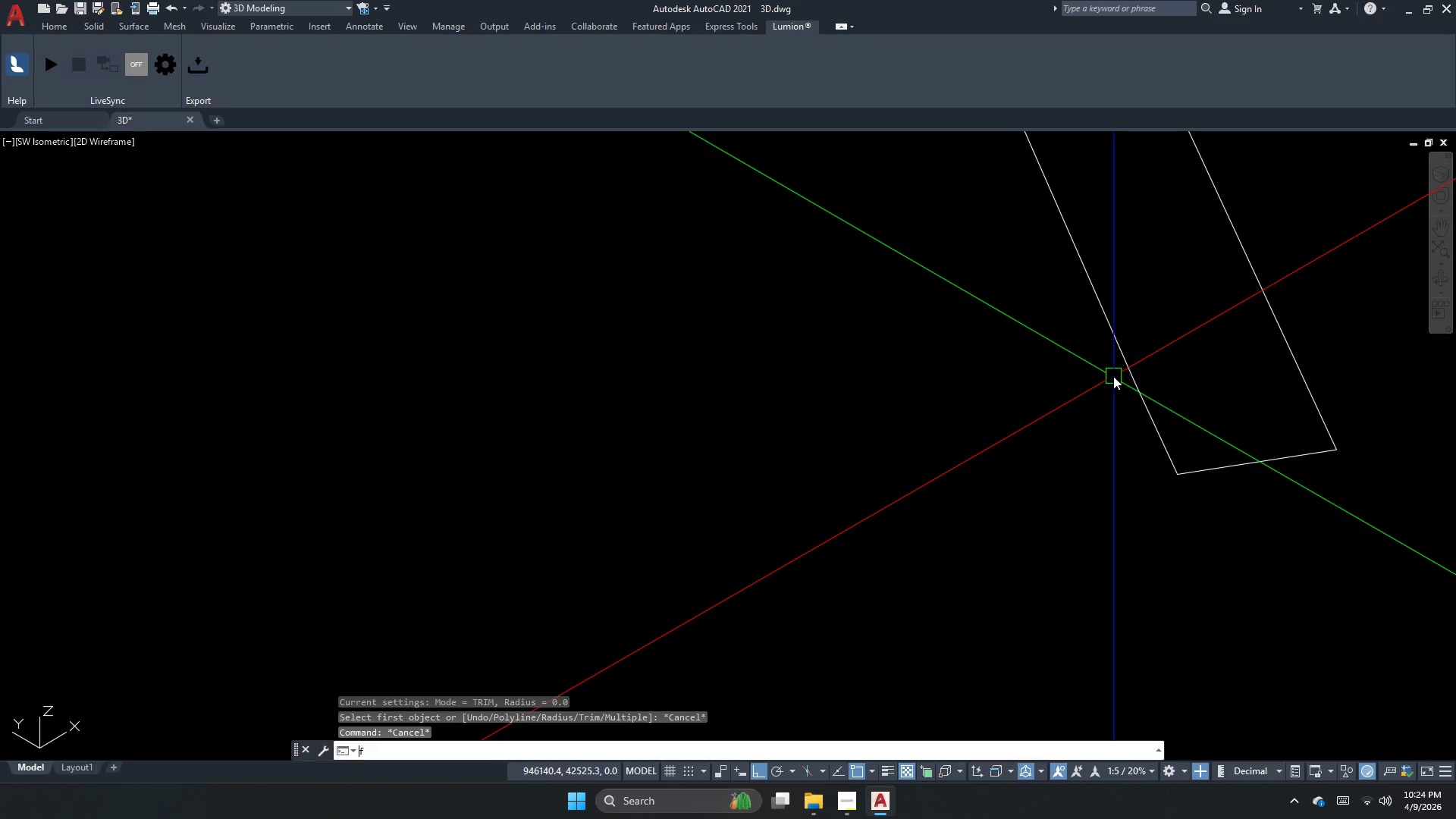 
key(F)
 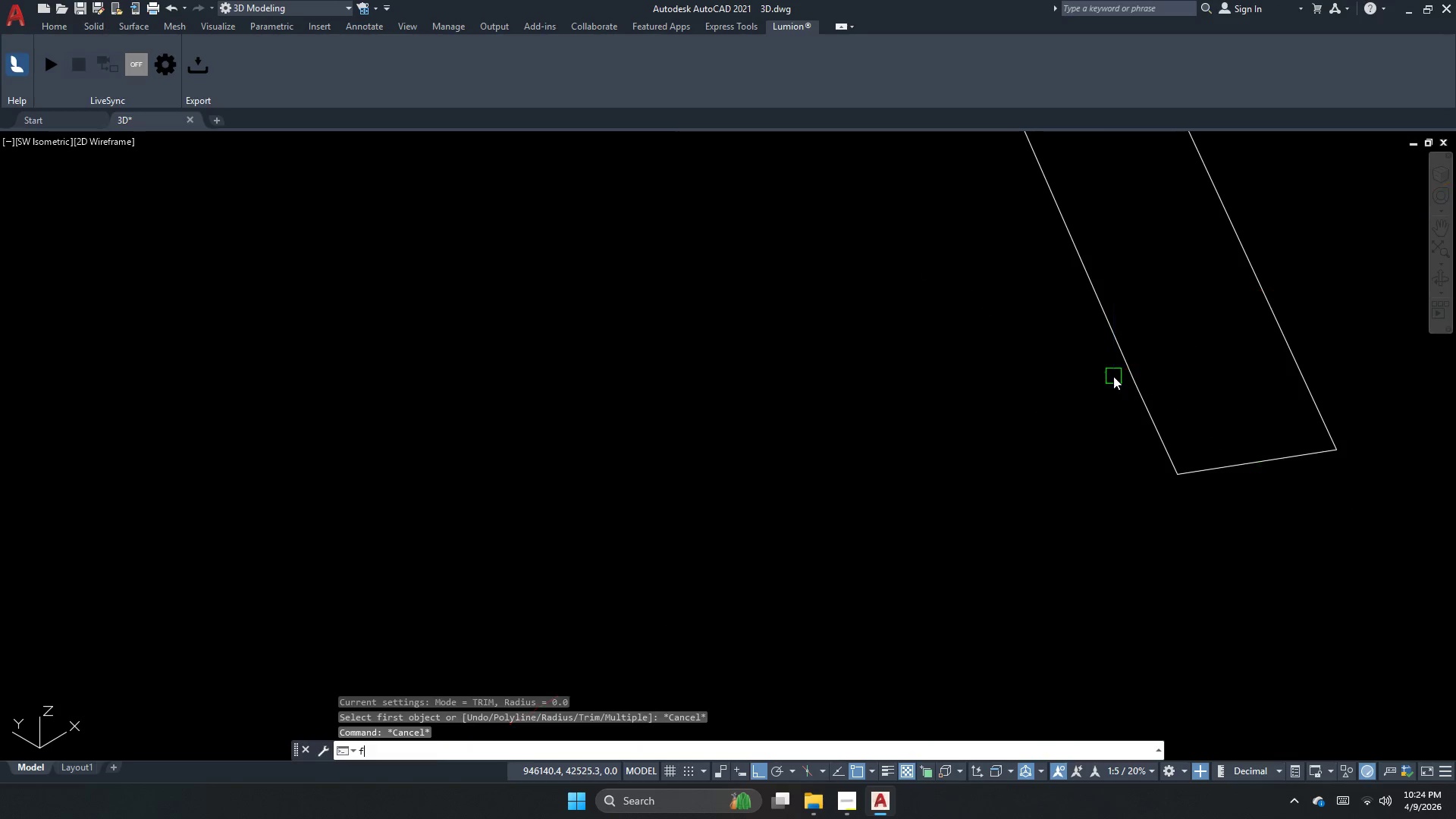 
key(Space)
 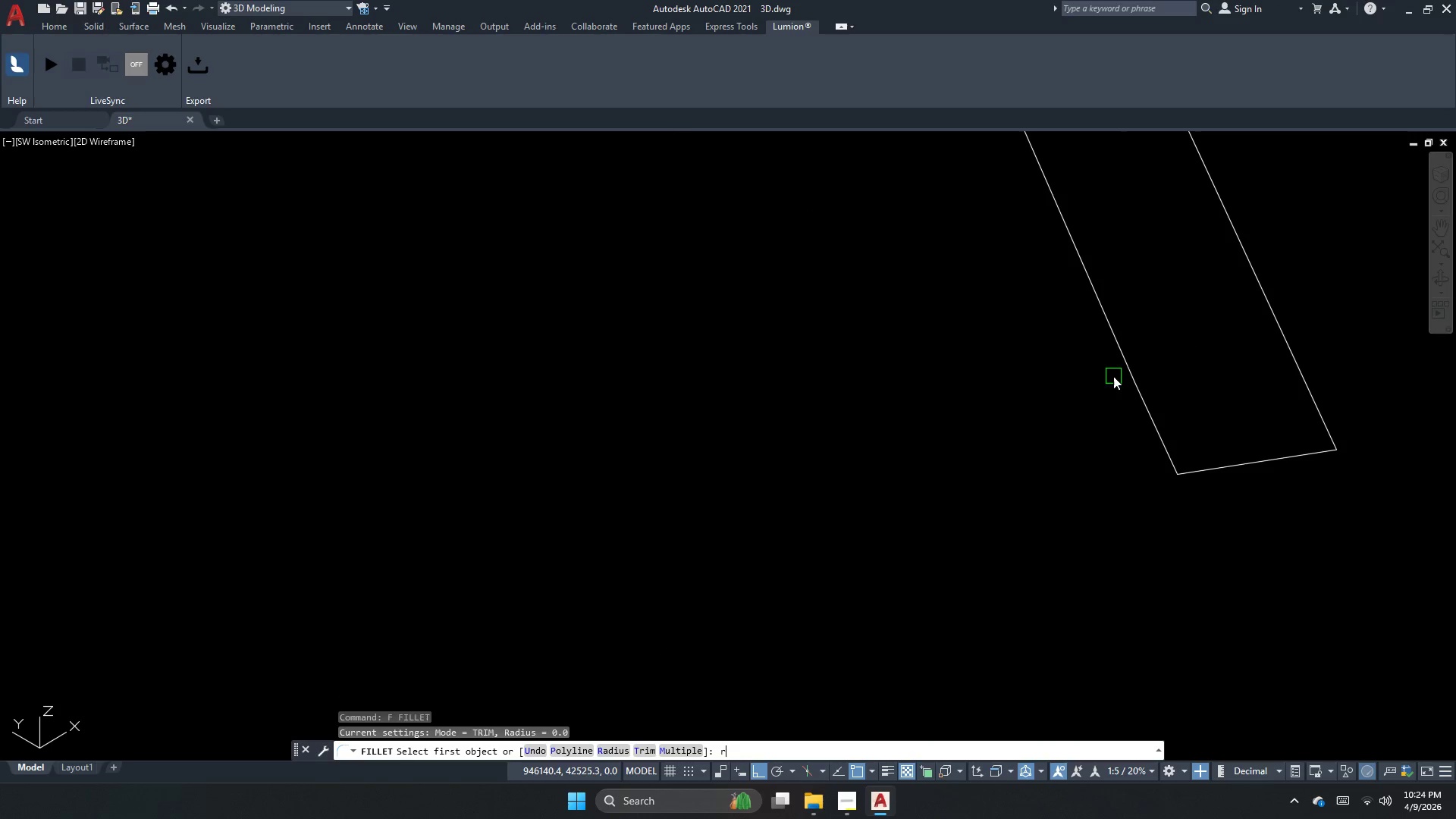 
key(R)
 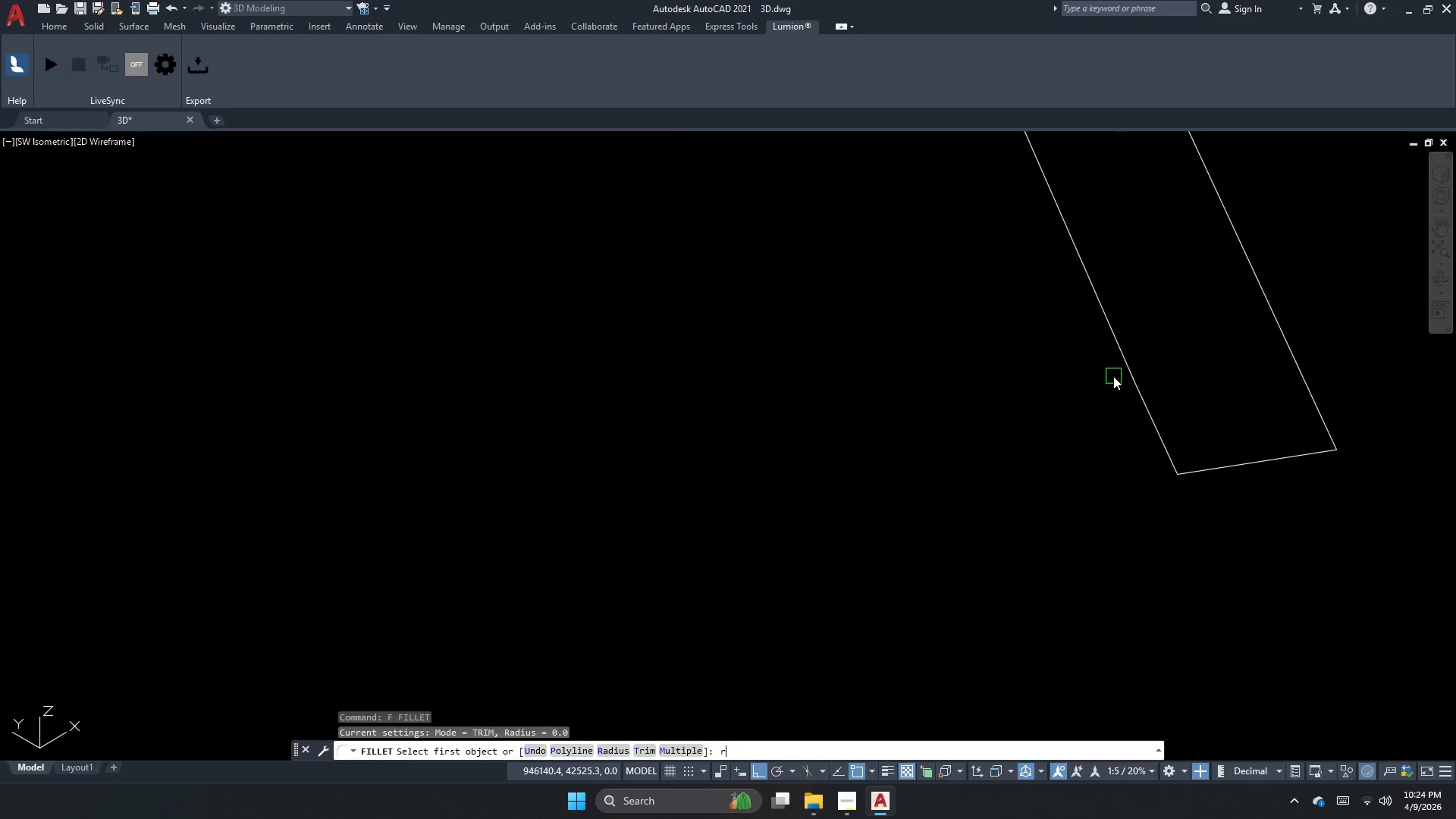 
key(Space)
 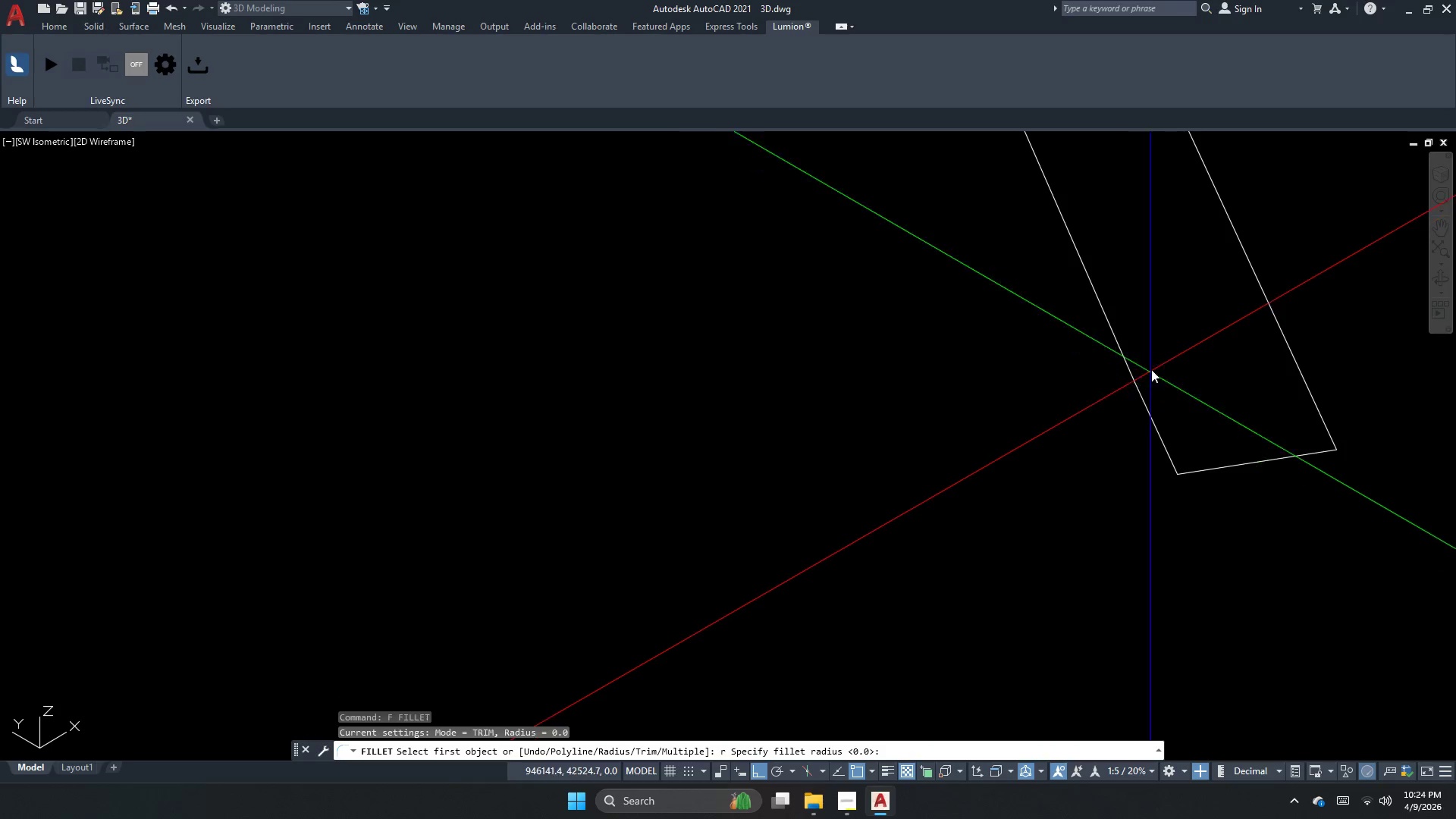 
key(Space)
 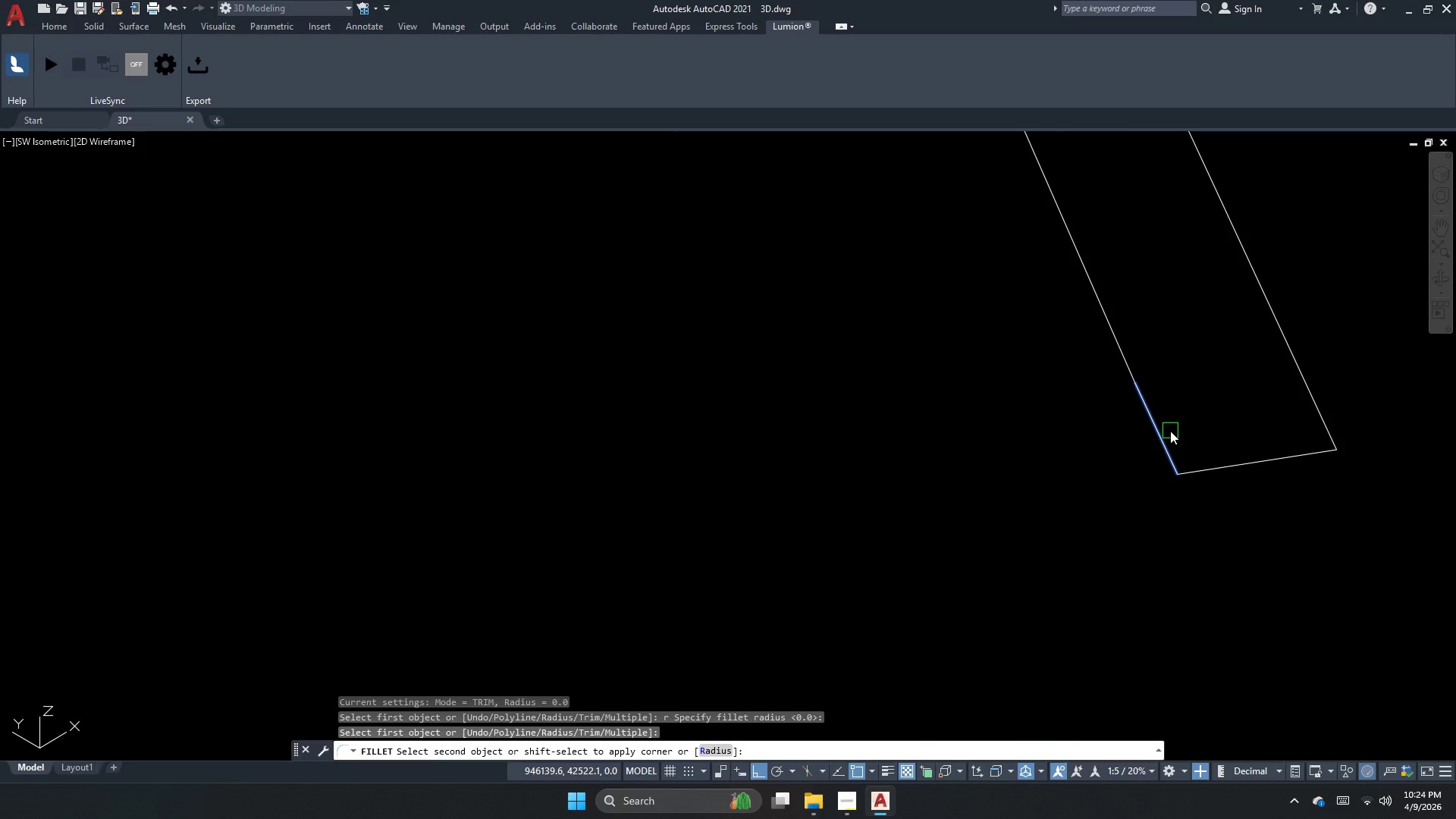 
key(Escape)
 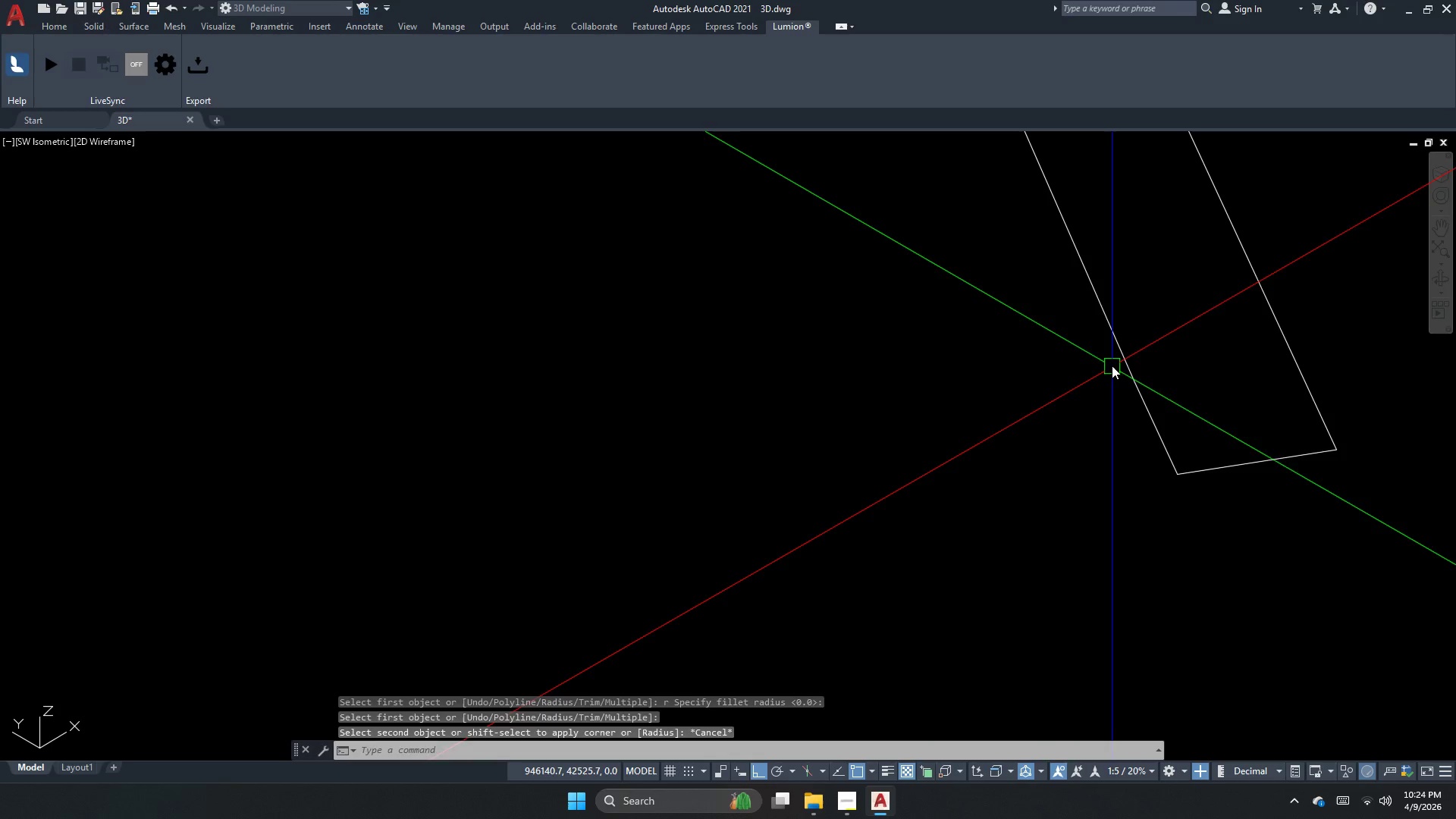 
key(Space)
 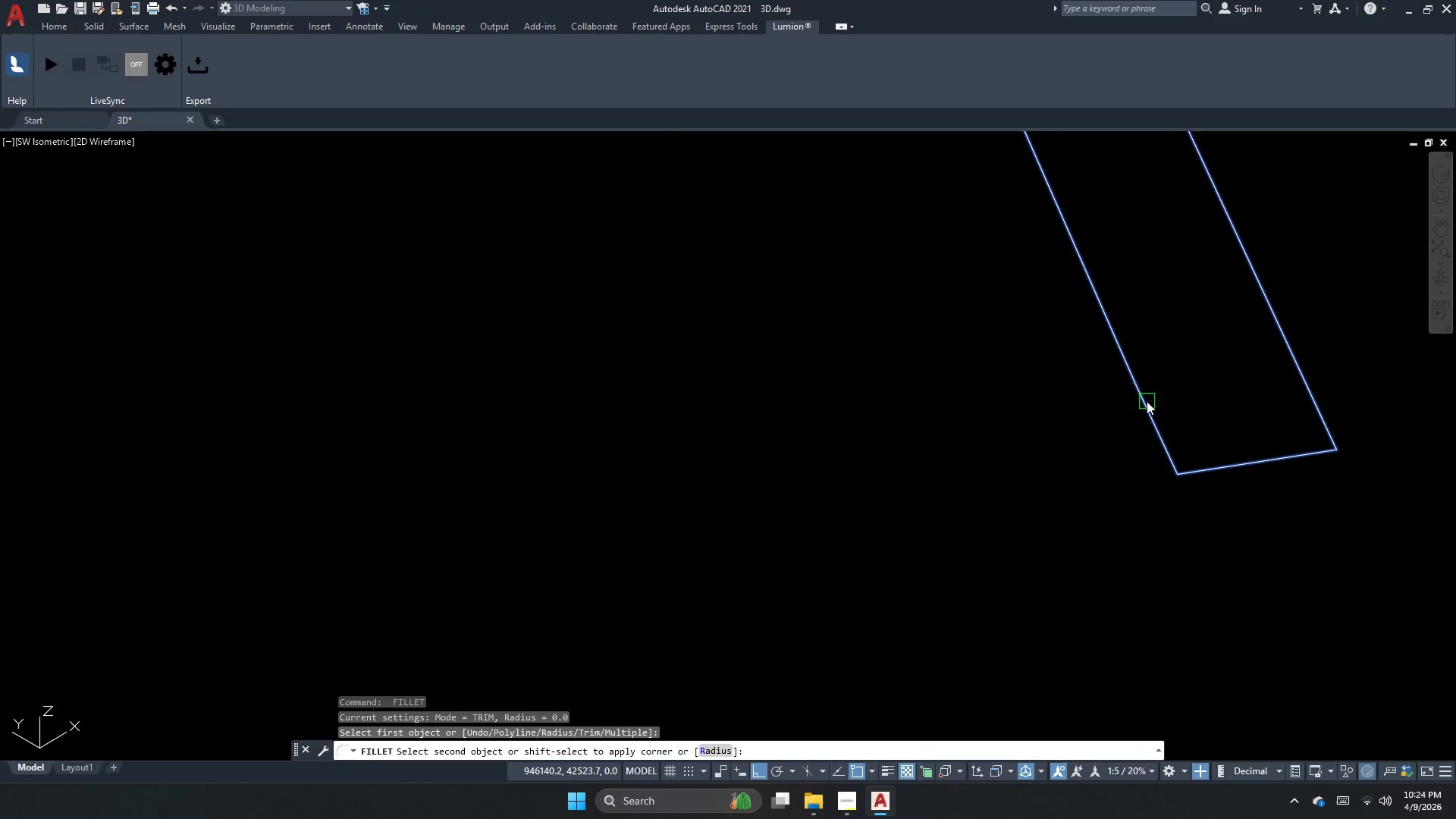 
key(Escape)
 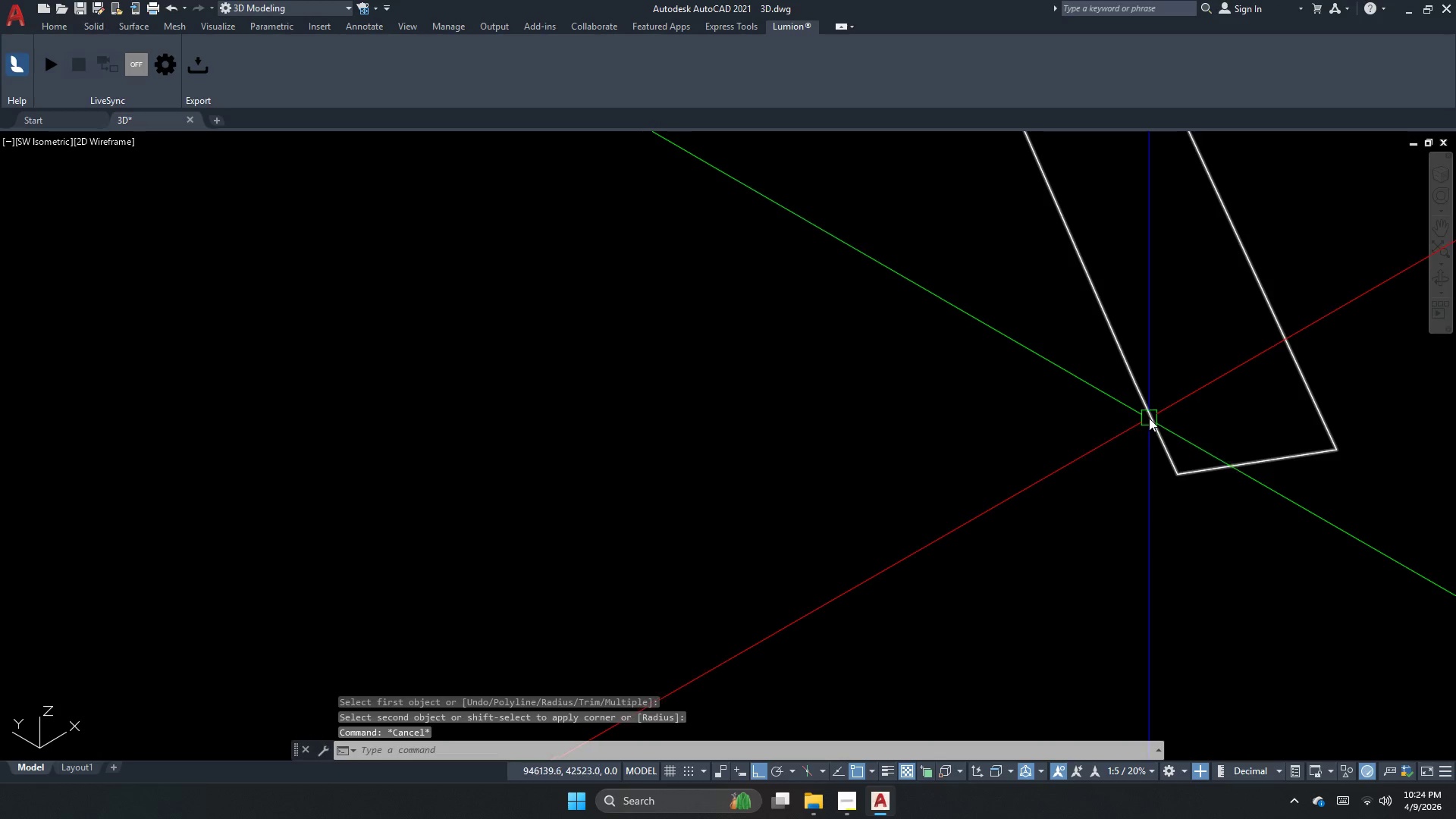 
double_click([1149, 418])
 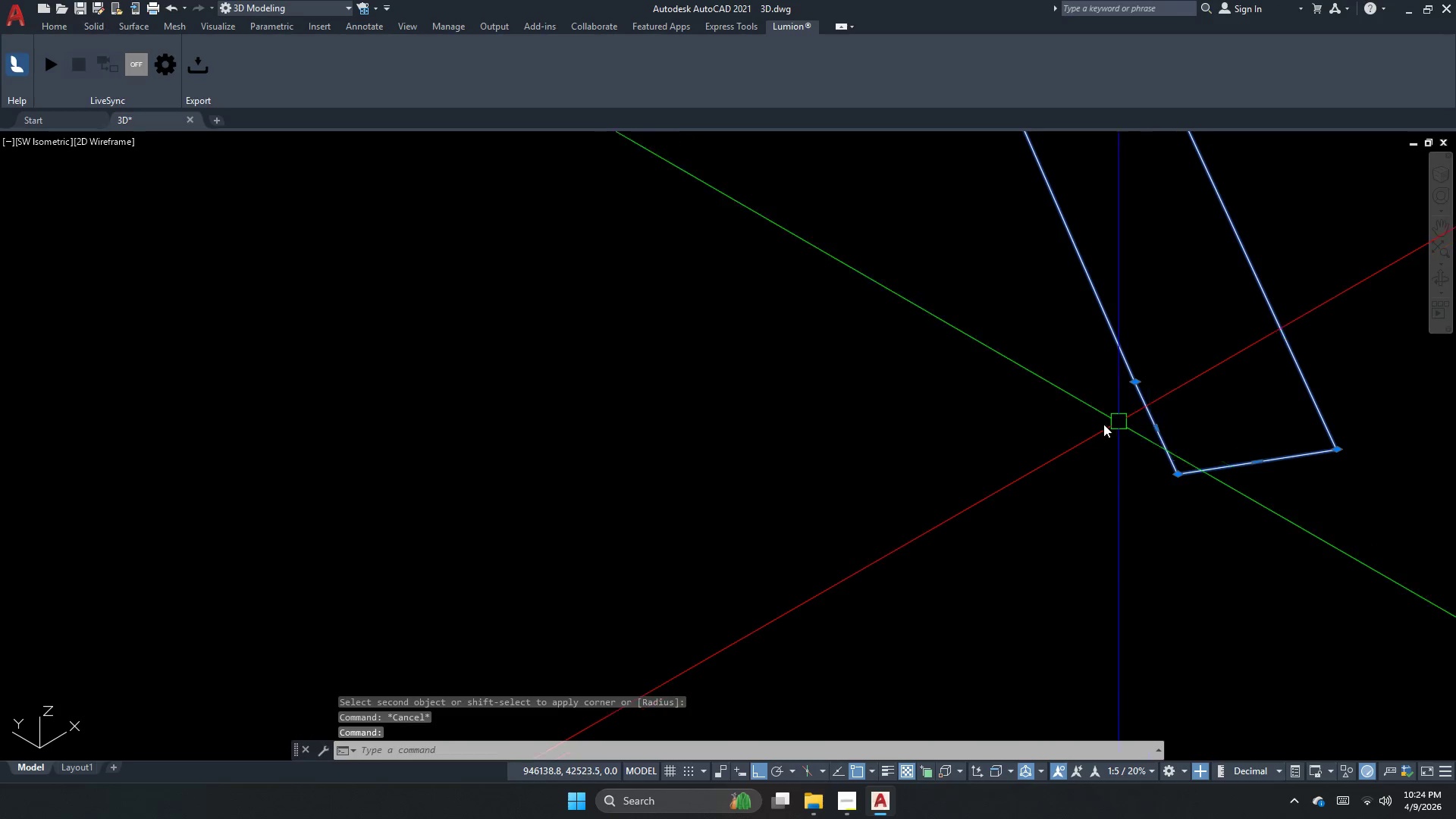 
key(Escape)
 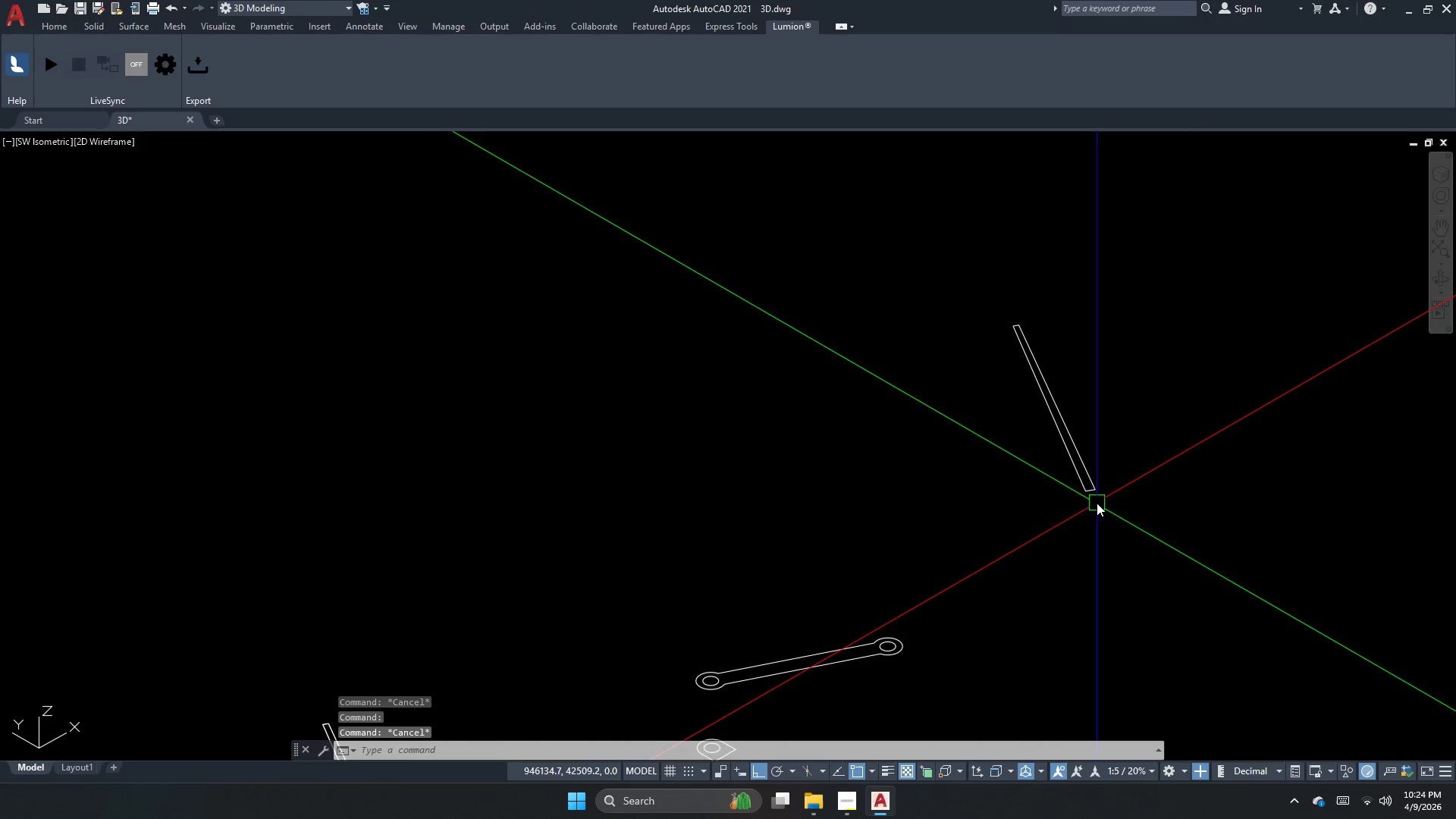 
key(Escape)
 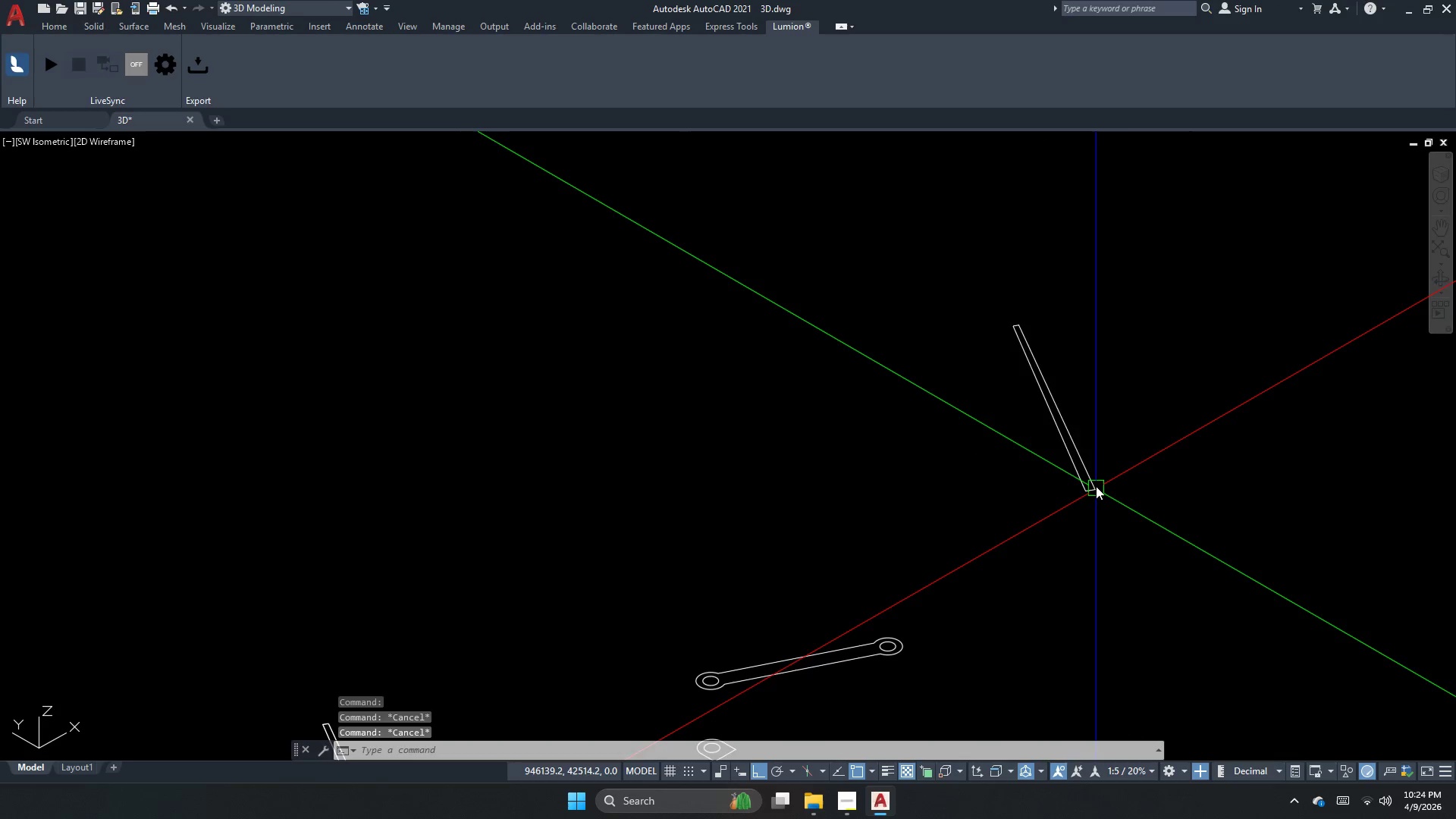 
scroll: coordinate [1075, 514], scroll_direction: down, amount: 6.0
 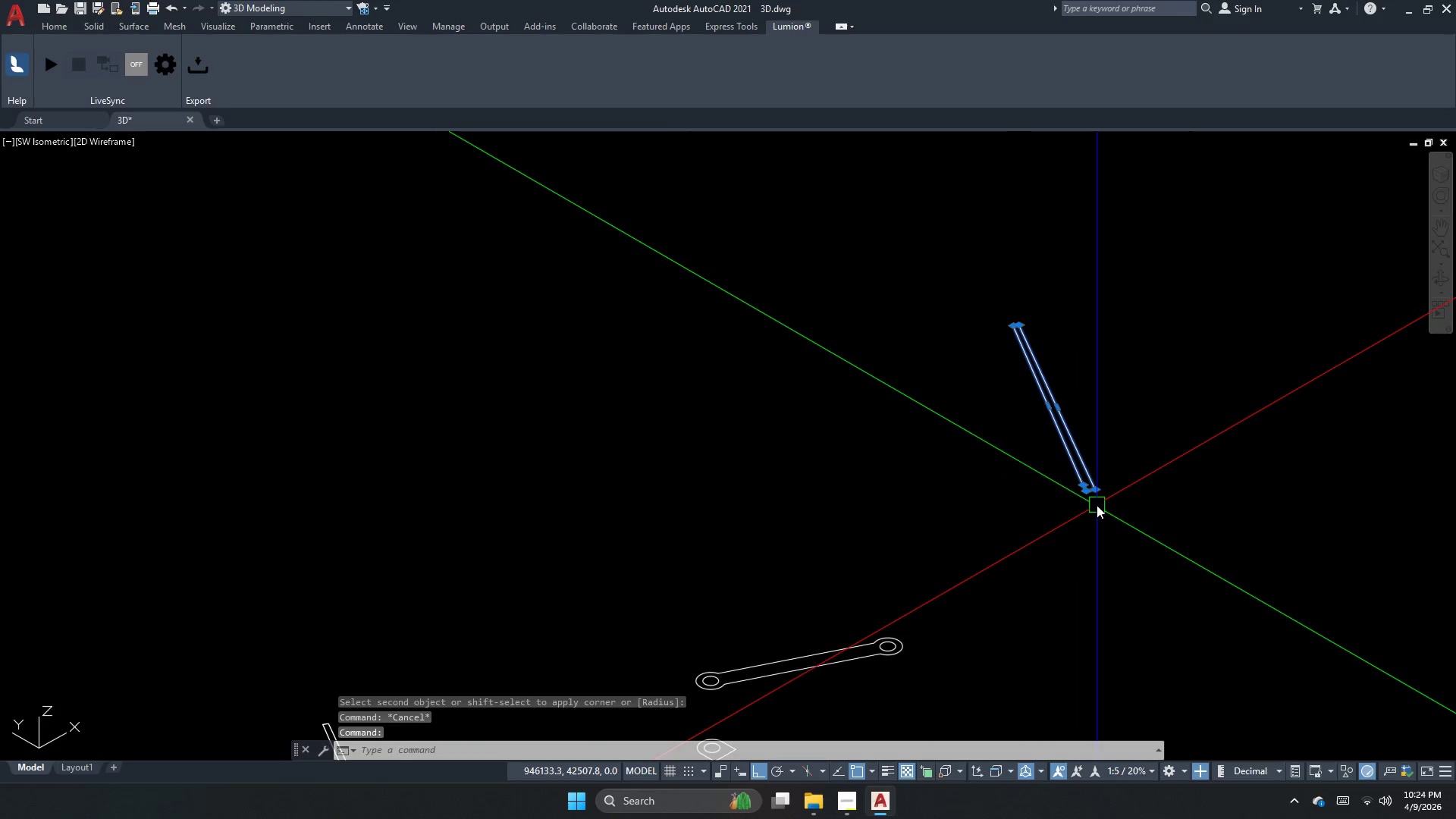 
key(Escape)
type(ext  130)
key(NumpadEnter)
 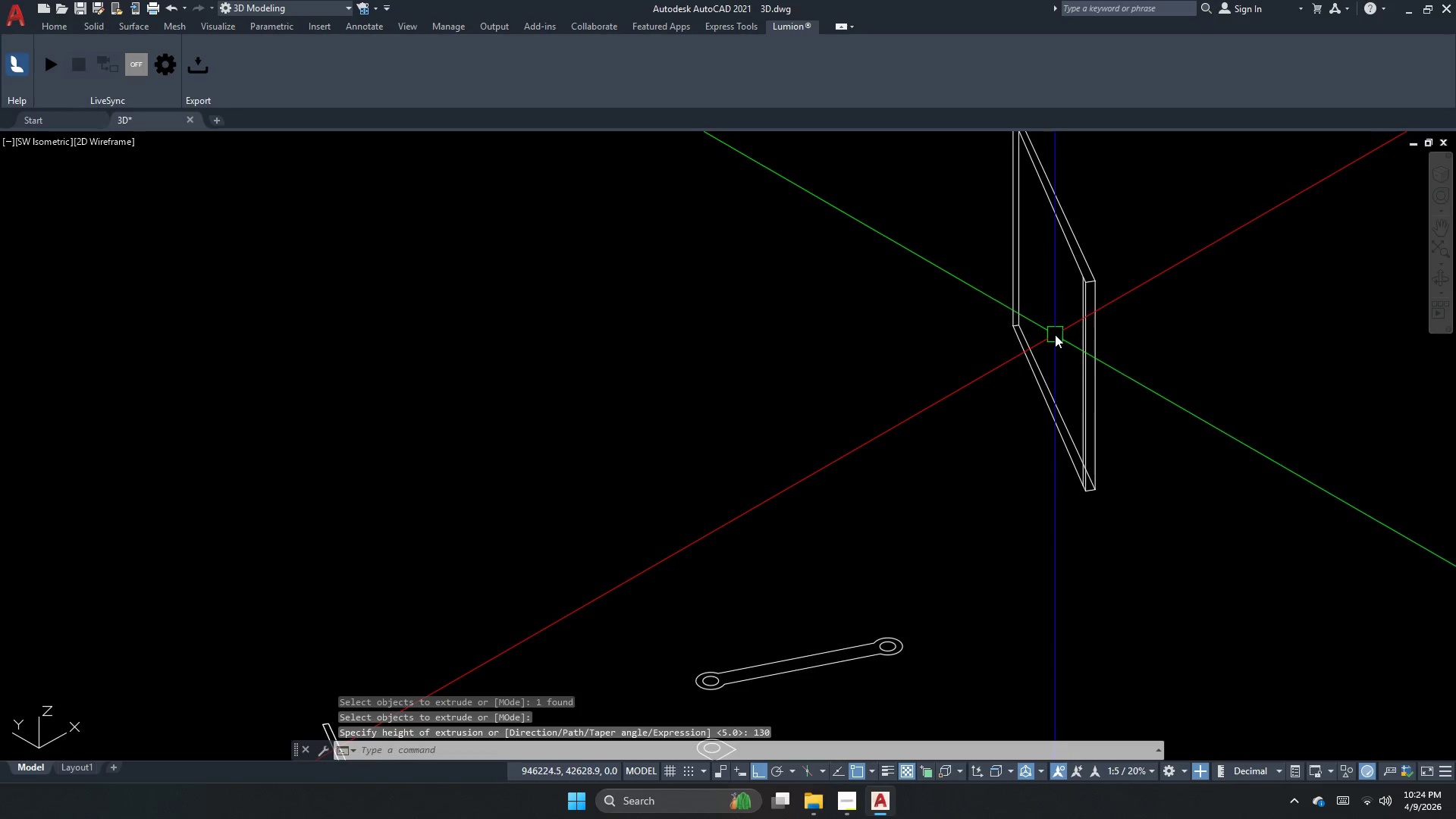 
key(Escape)
 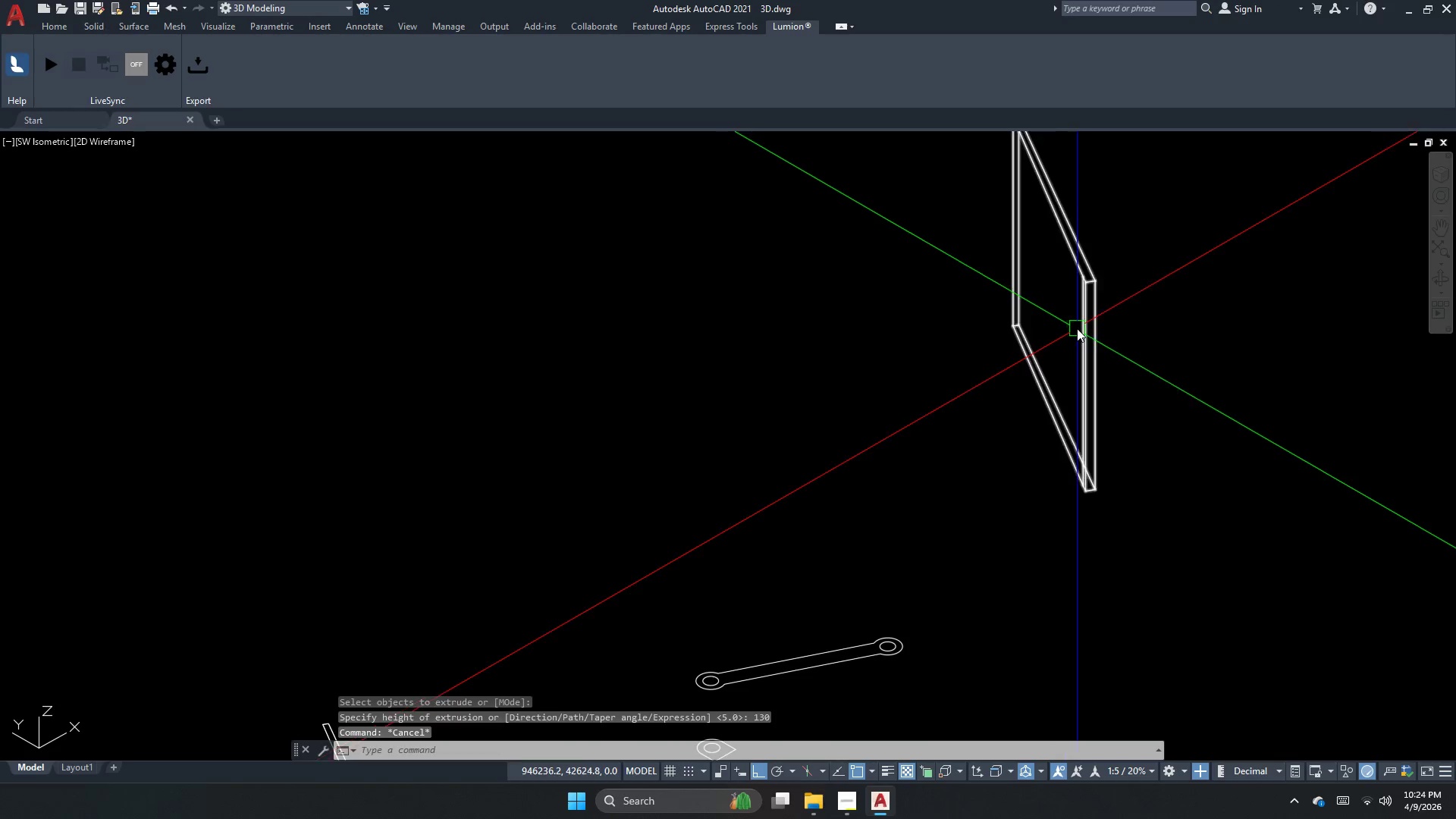 
left_click([1077, 328])
 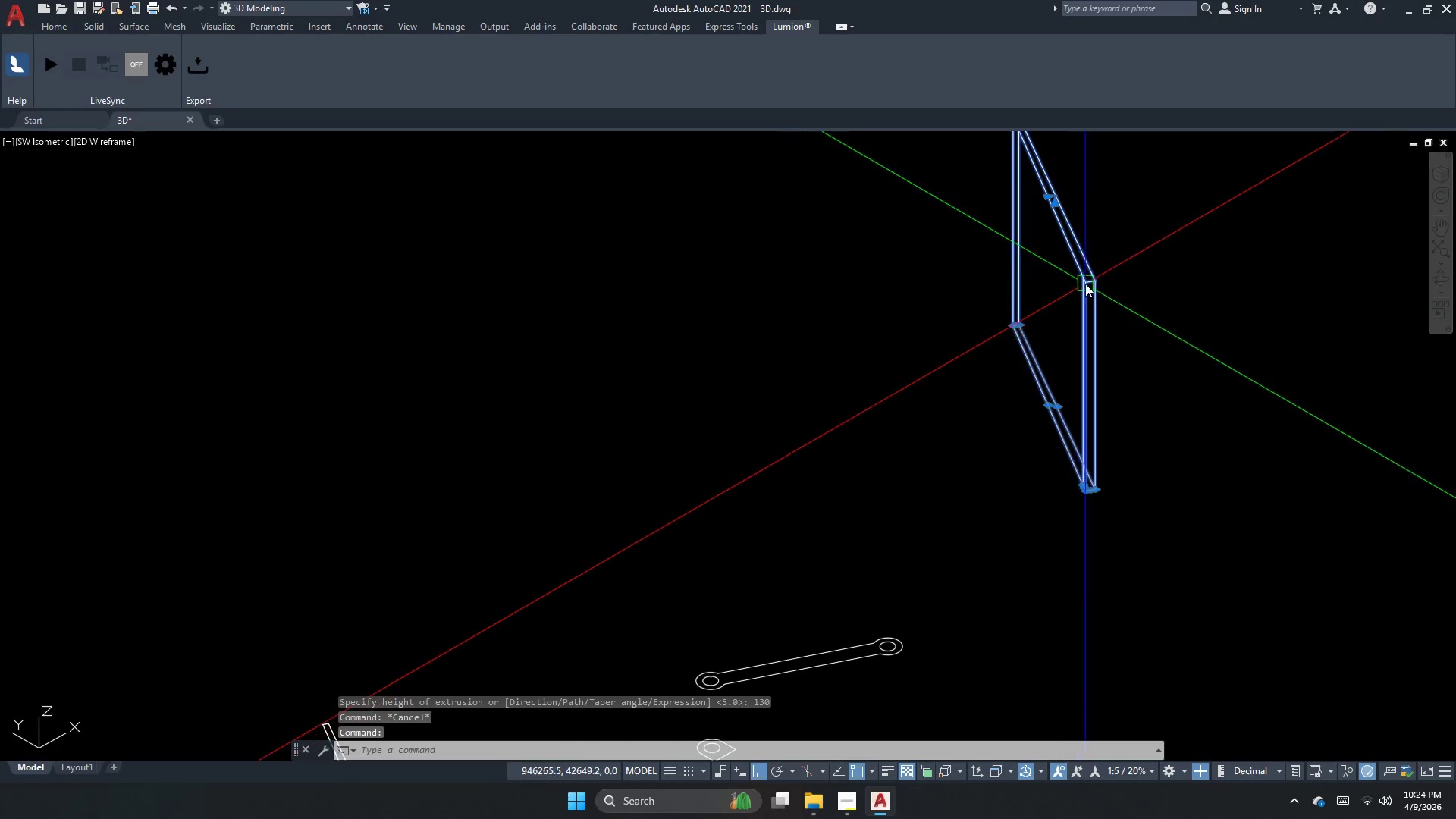 
key(M)
 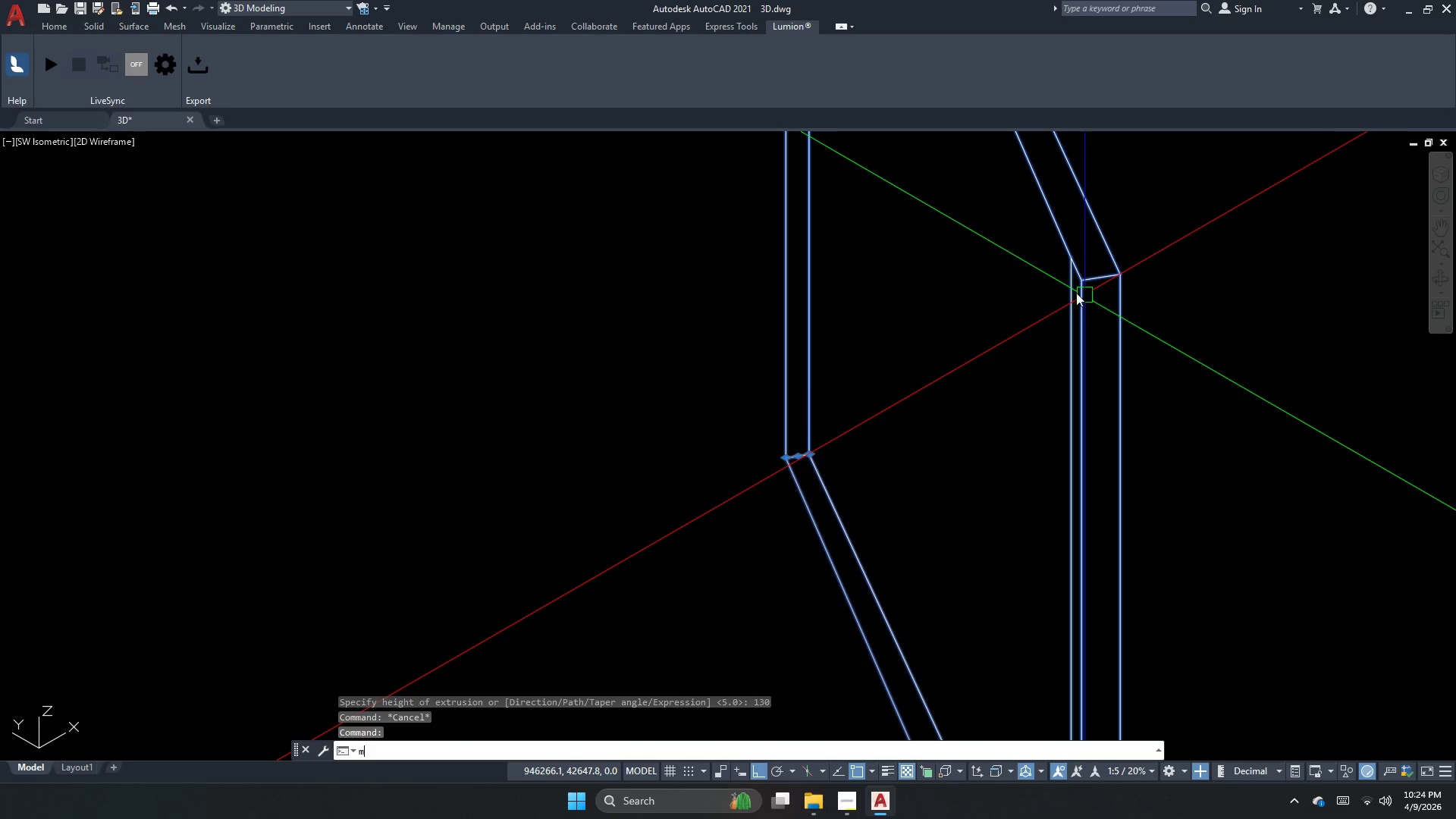 
scroll: coordinate [1086, 282], scroll_direction: up, amount: 3.0
 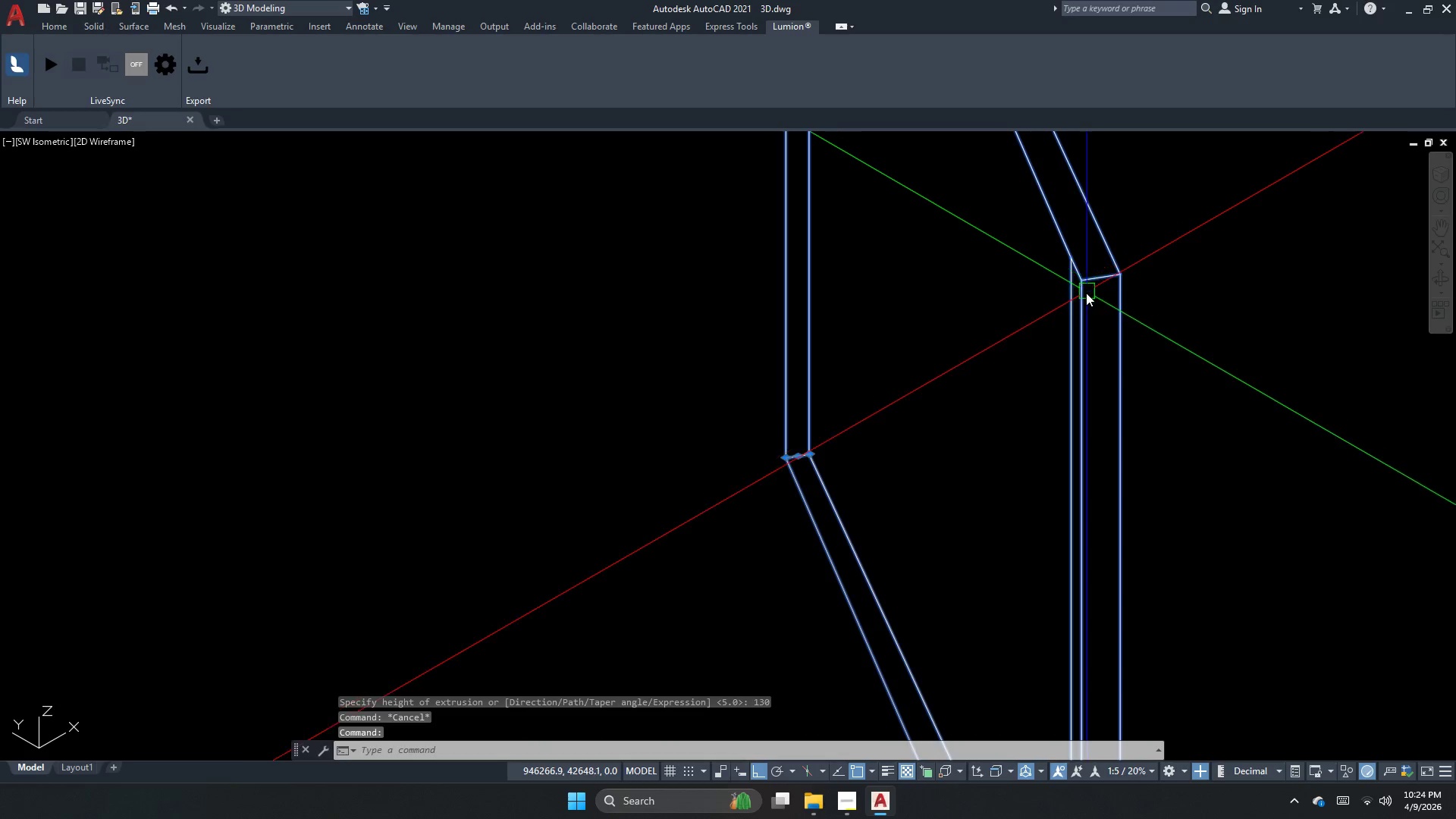 
key(Space)
 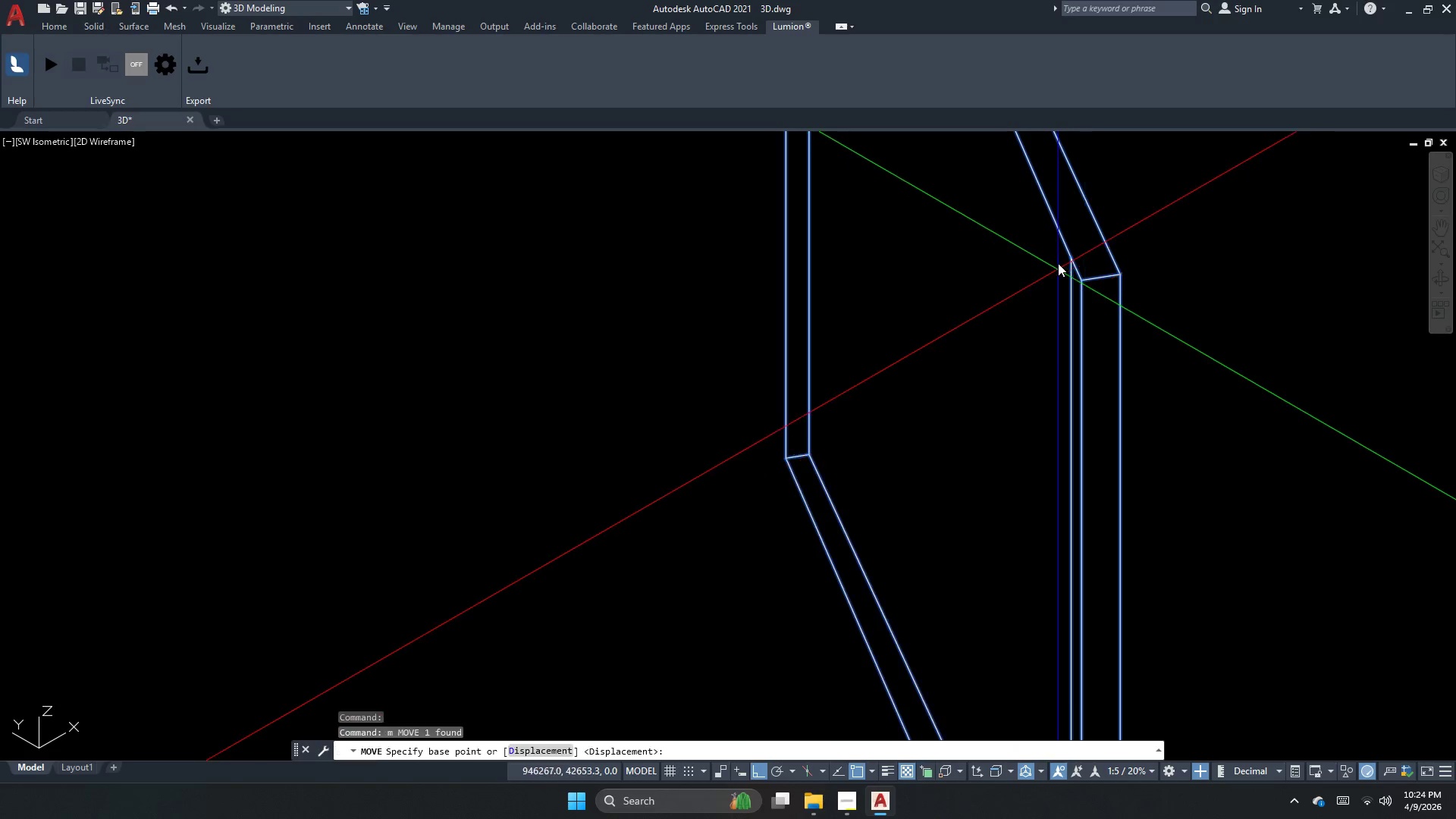 
scroll: coordinate [1057, 265], scroll_direction: down, amount: 2.0
 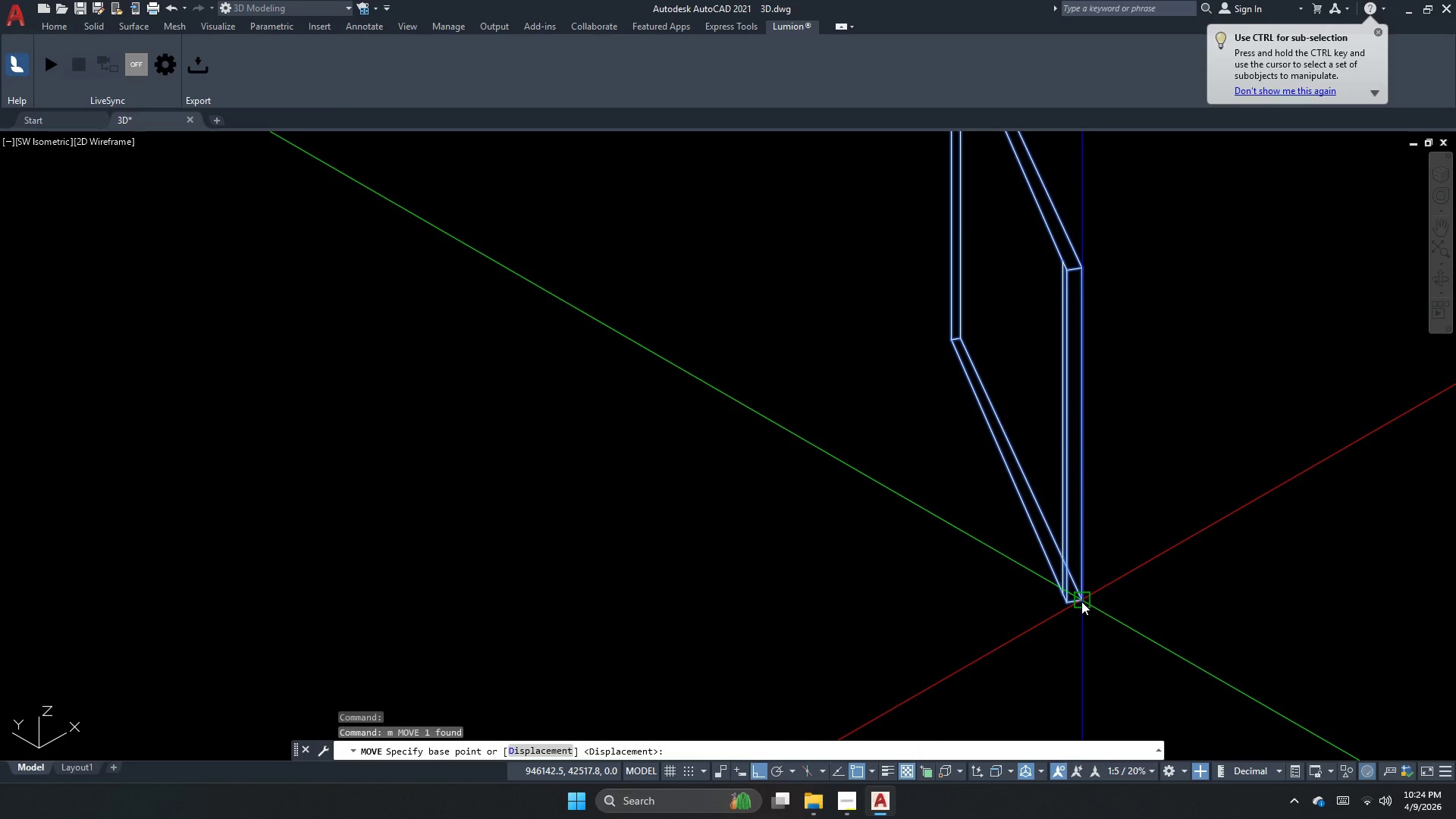 
left_click_drag(start_coordinate=[1085, 597], to_coordinate=[1031, 632])
 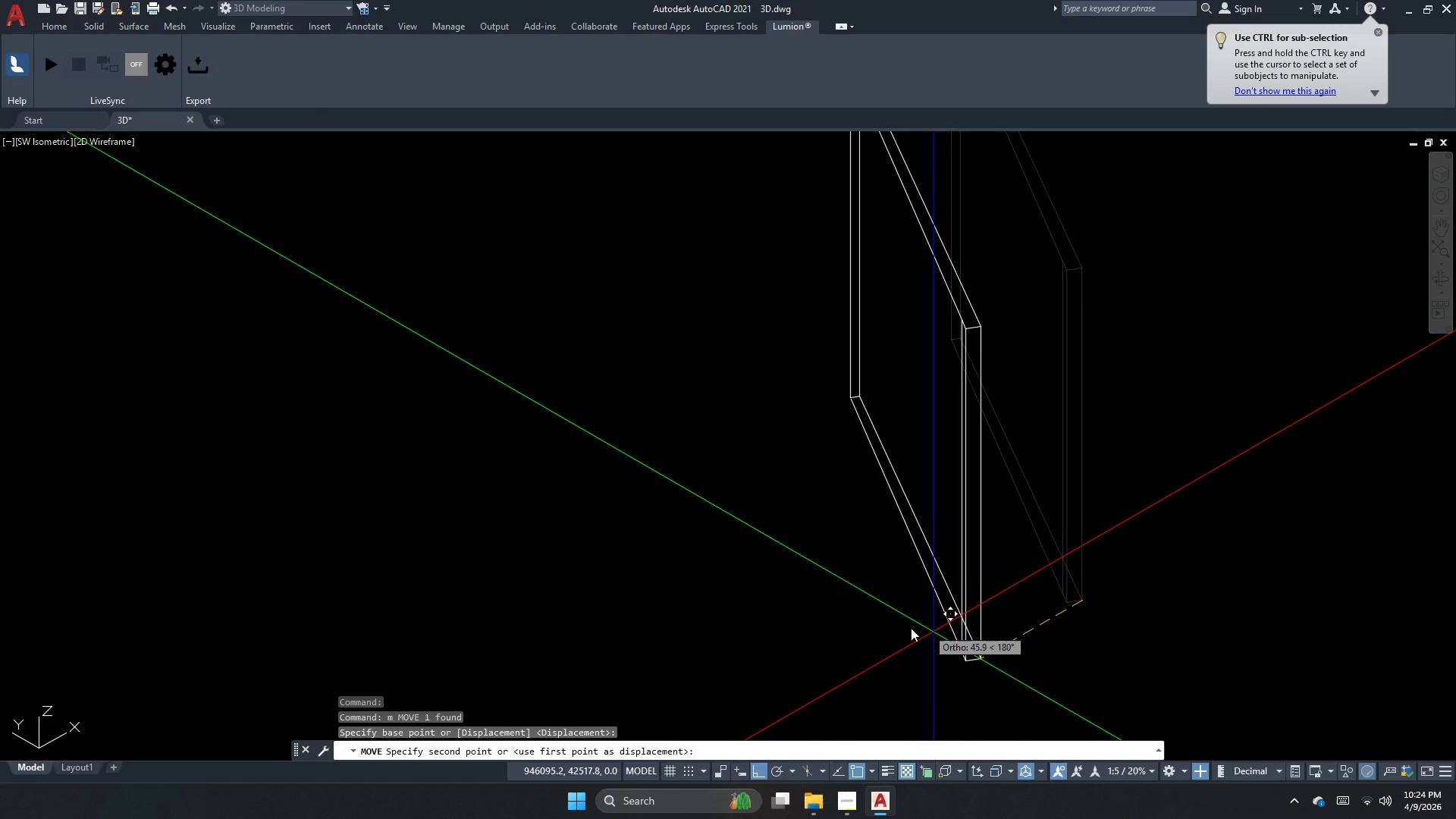 
scroll: coordinate [905, 610], scroll_direction: down, amount: 5.0
 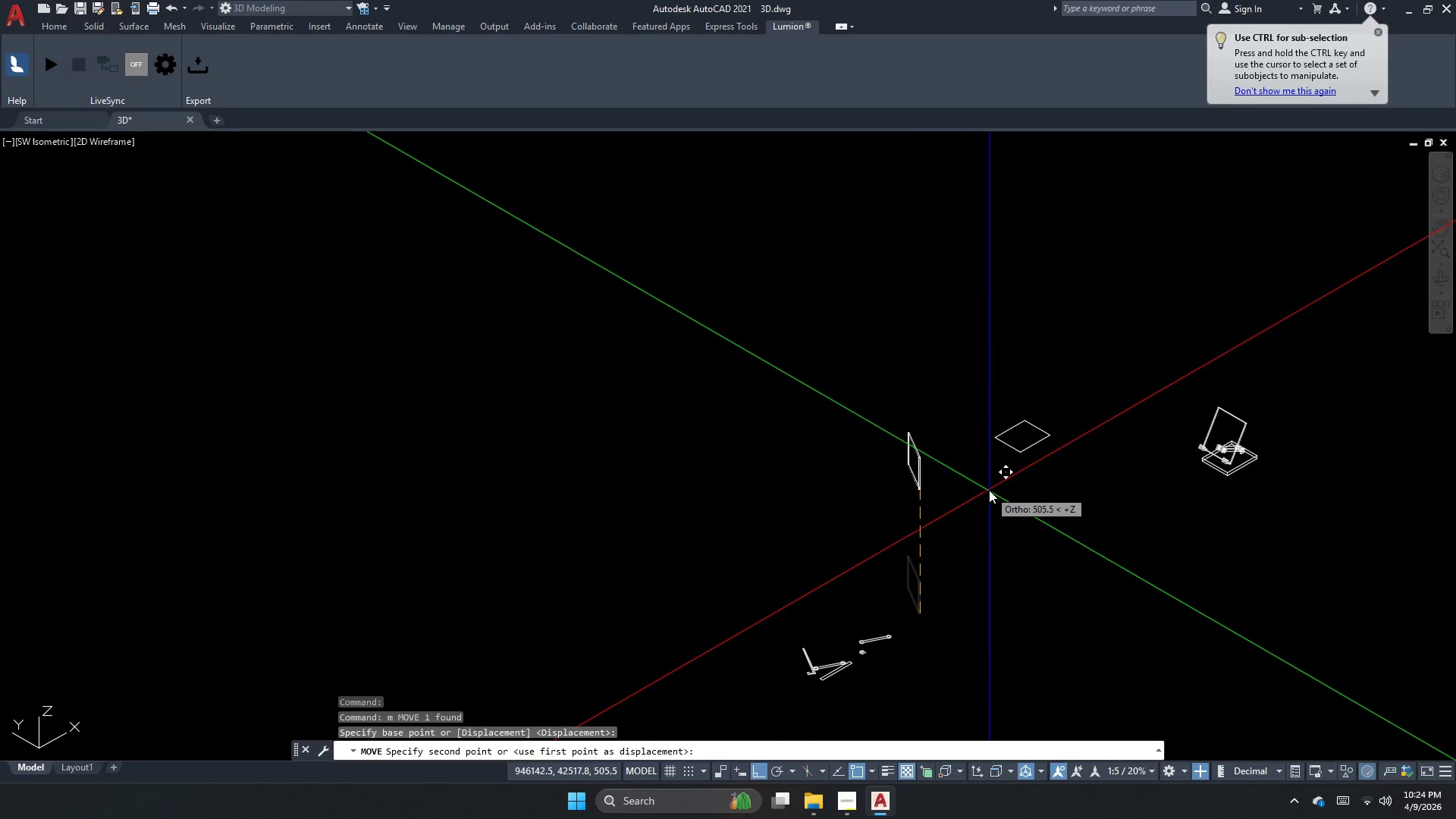 
left_click([981, 493])
 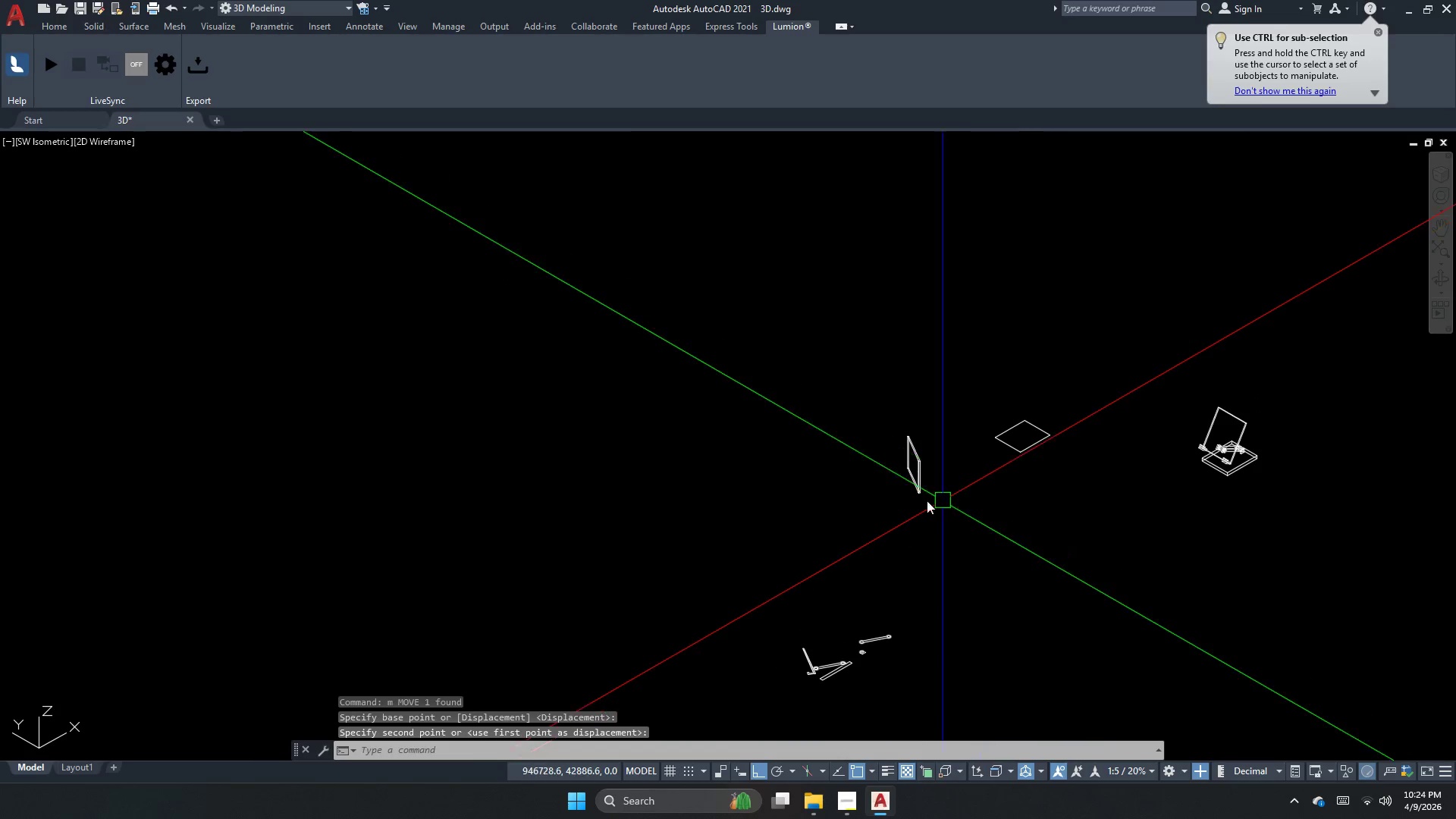 
key(Escape)
type(3dr )
 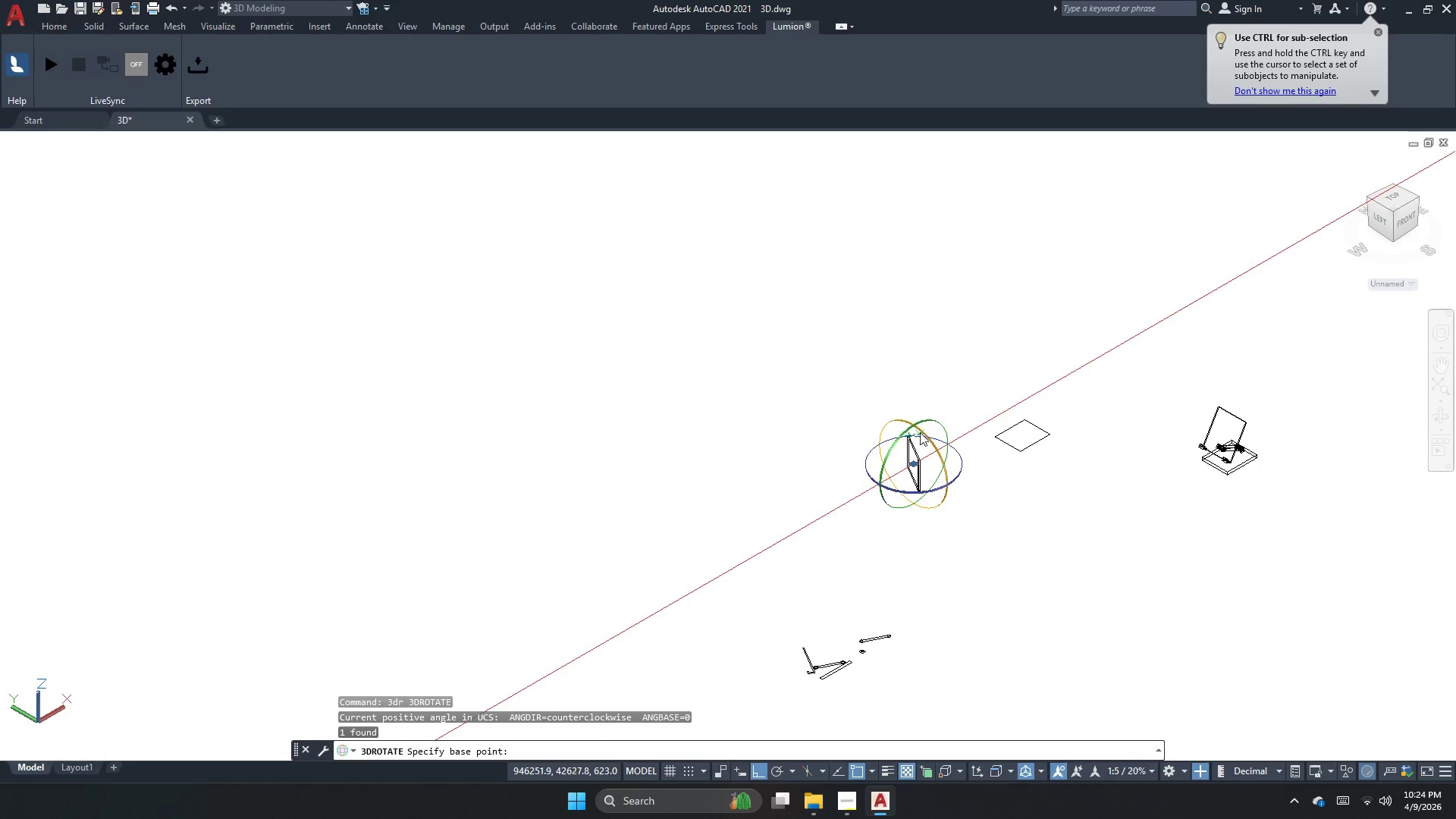 
left_click_drag(start_coordinate=[927, 436], to_coordinate=[930, 420])
 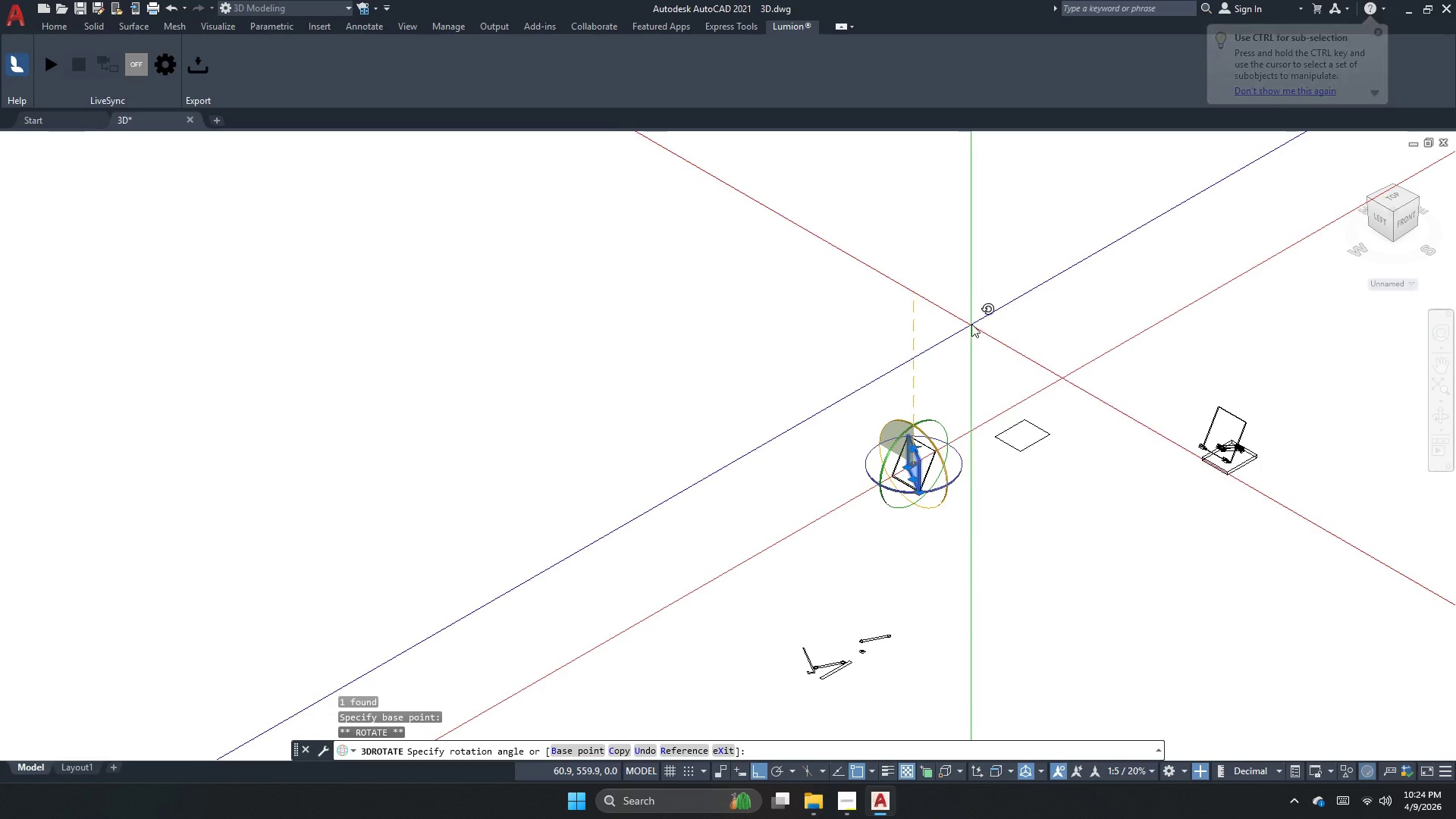 
left_click([974, 316])
 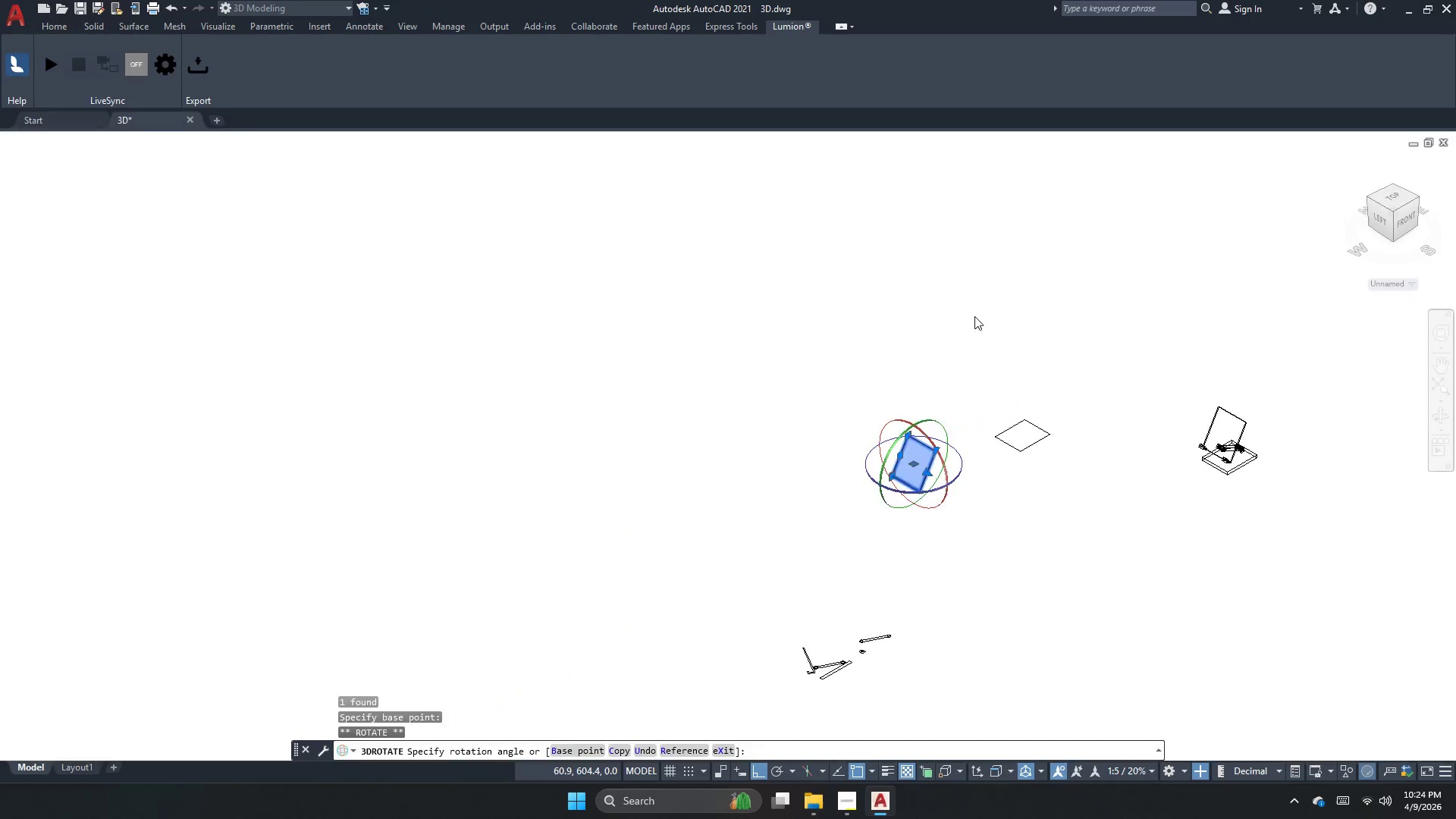 
key(Escape)
 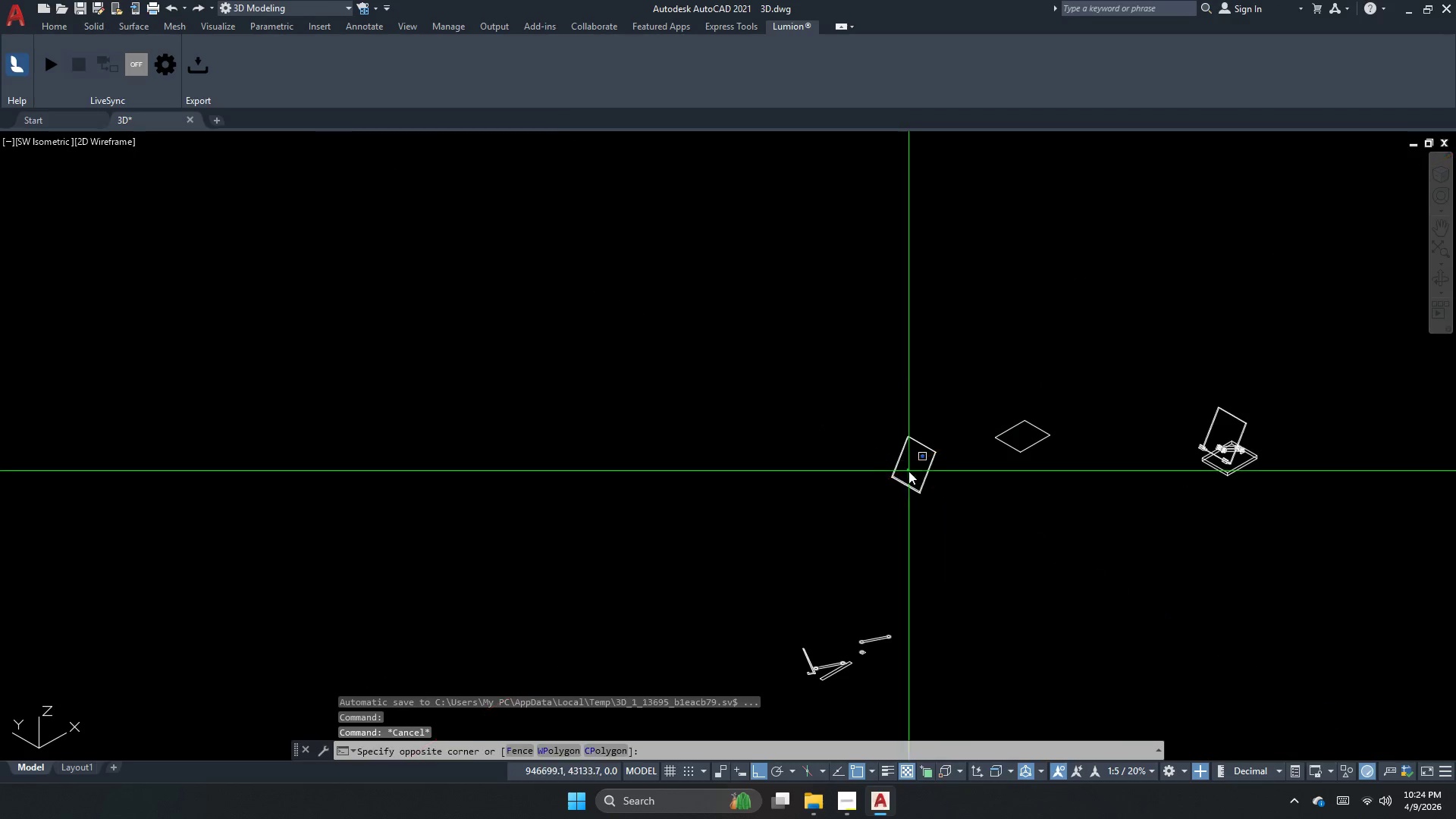 
left_click_drag(start_coordinate=[845, 510], to_coordinate=[826, 519])
 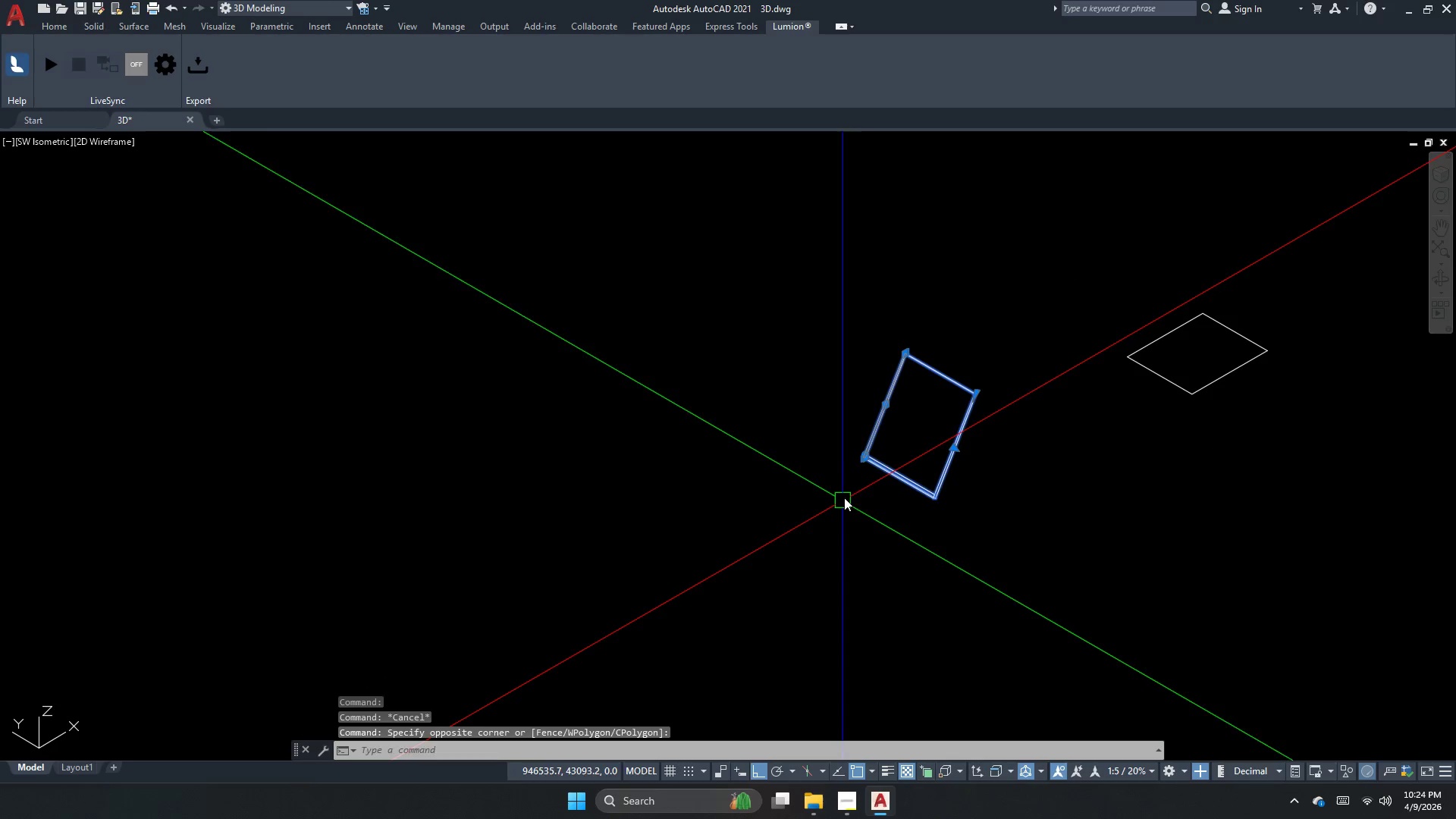 
key(M)
 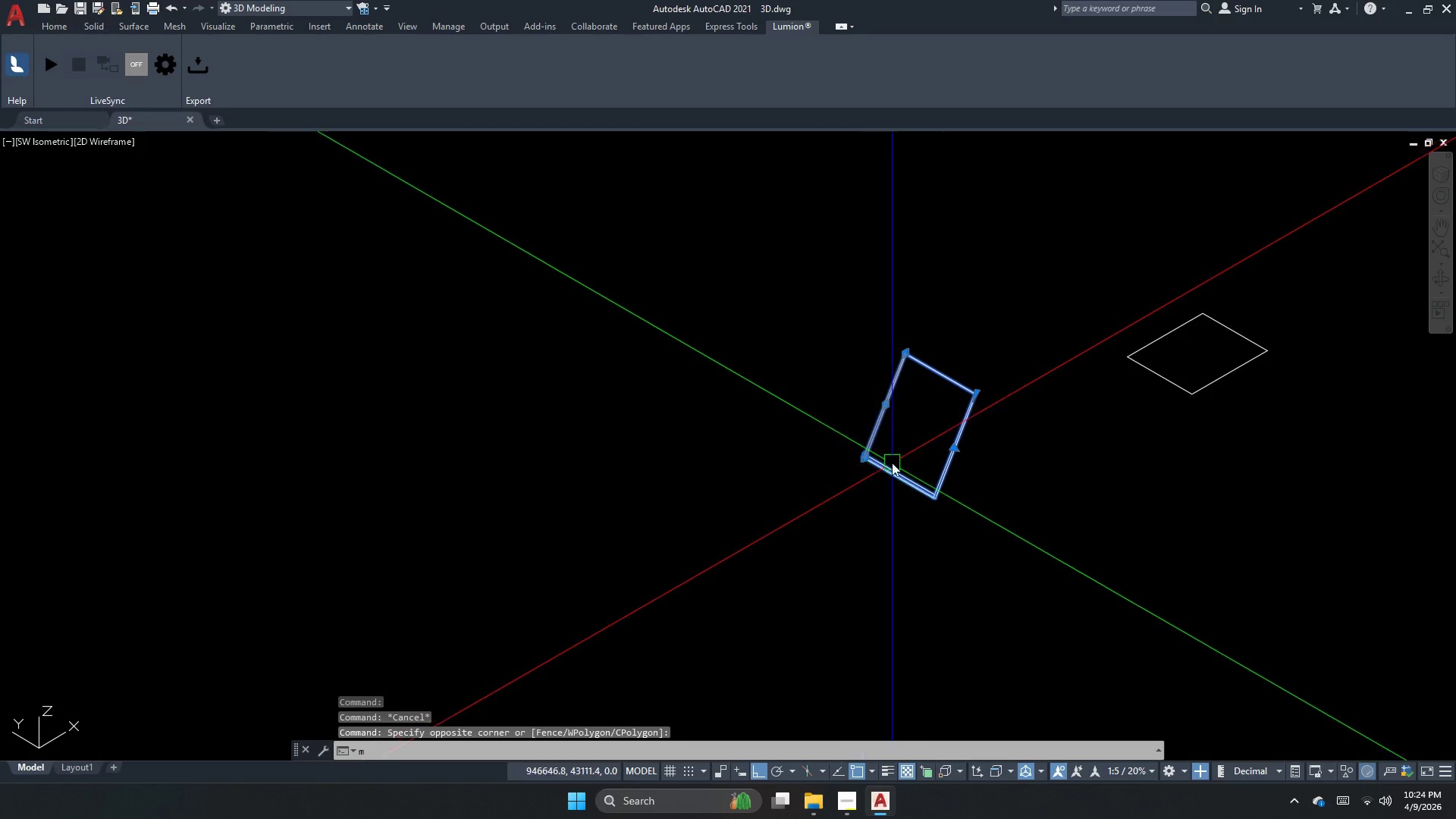 
scroll: coordinate [903, 497], scroll_direction: up, amount: 3.0
 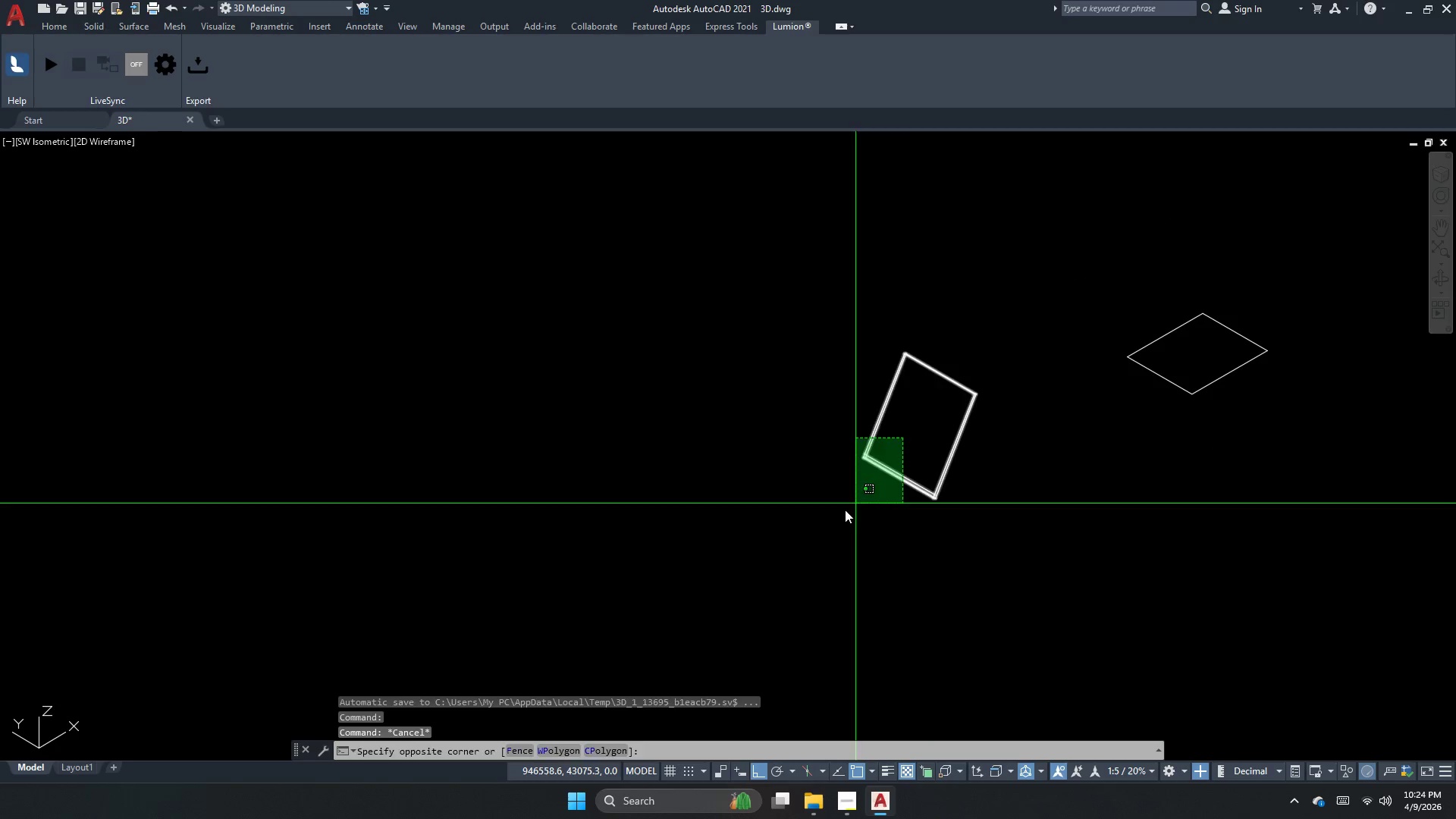 
key(Space)
 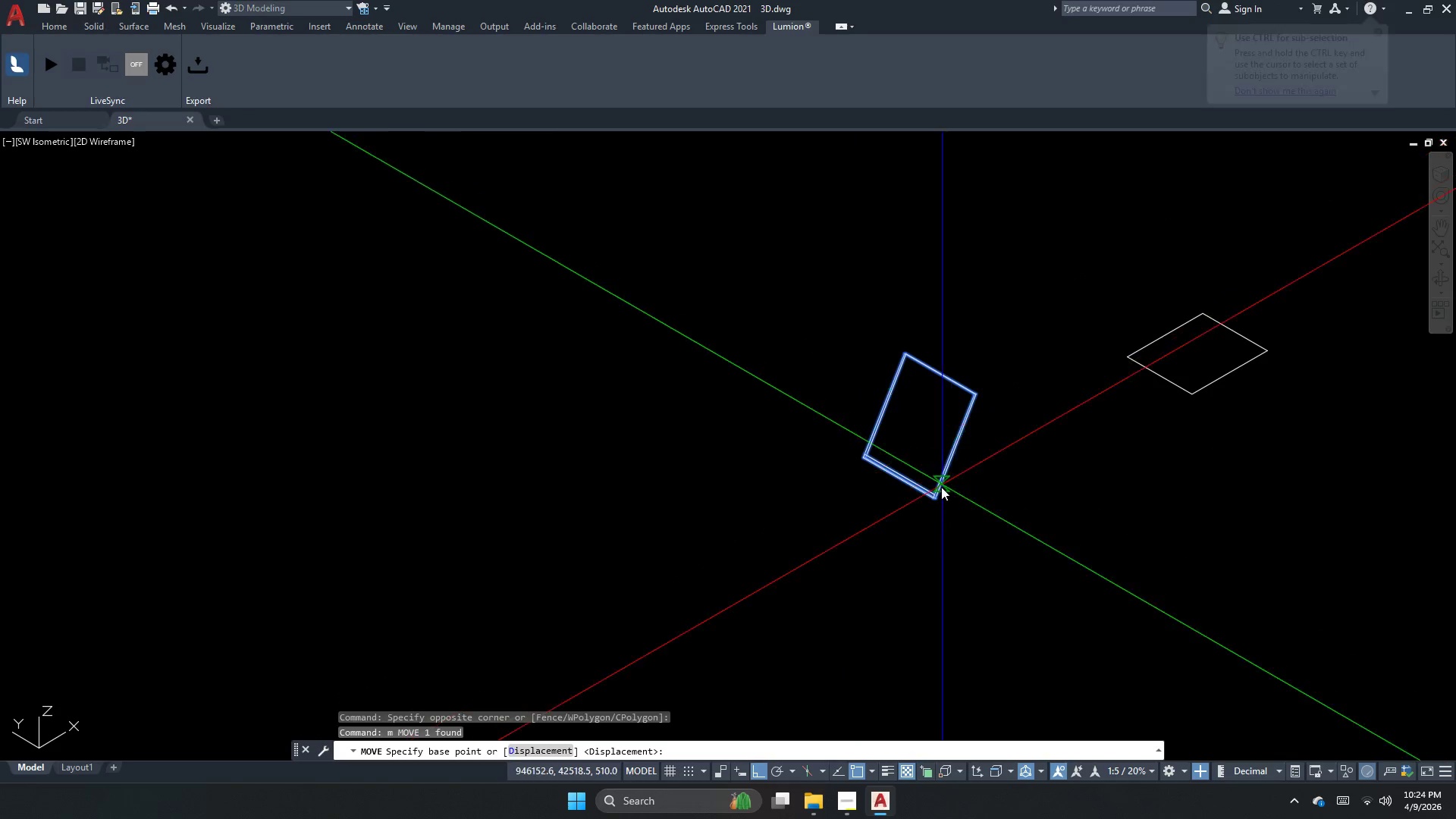 
scroll: coordinate [927, 518], scroll_direction: up, amount: 5.0
 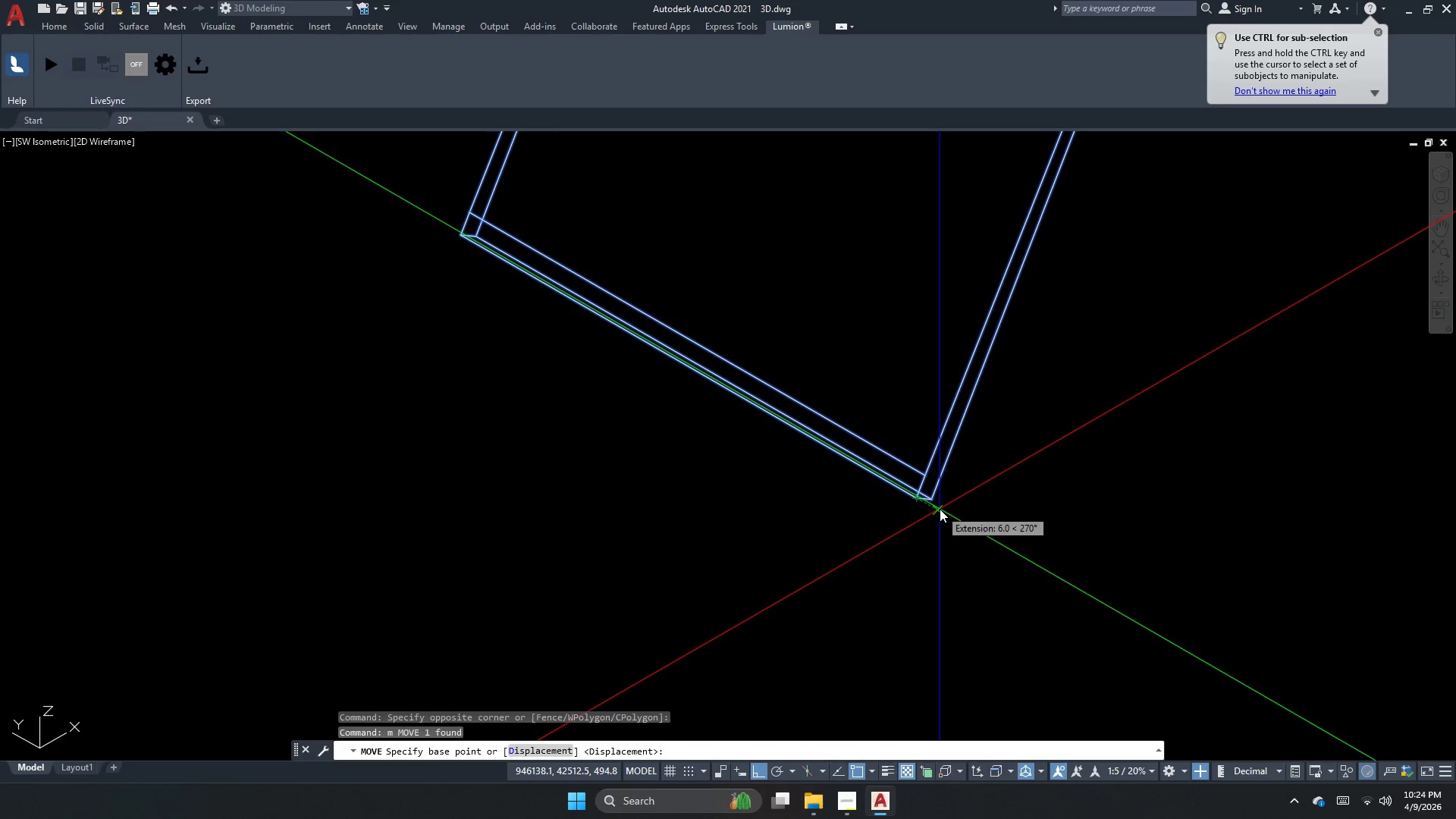 
left_click_drag(start_coordinate=[929, 497], to_coordinate=[893, 543])
 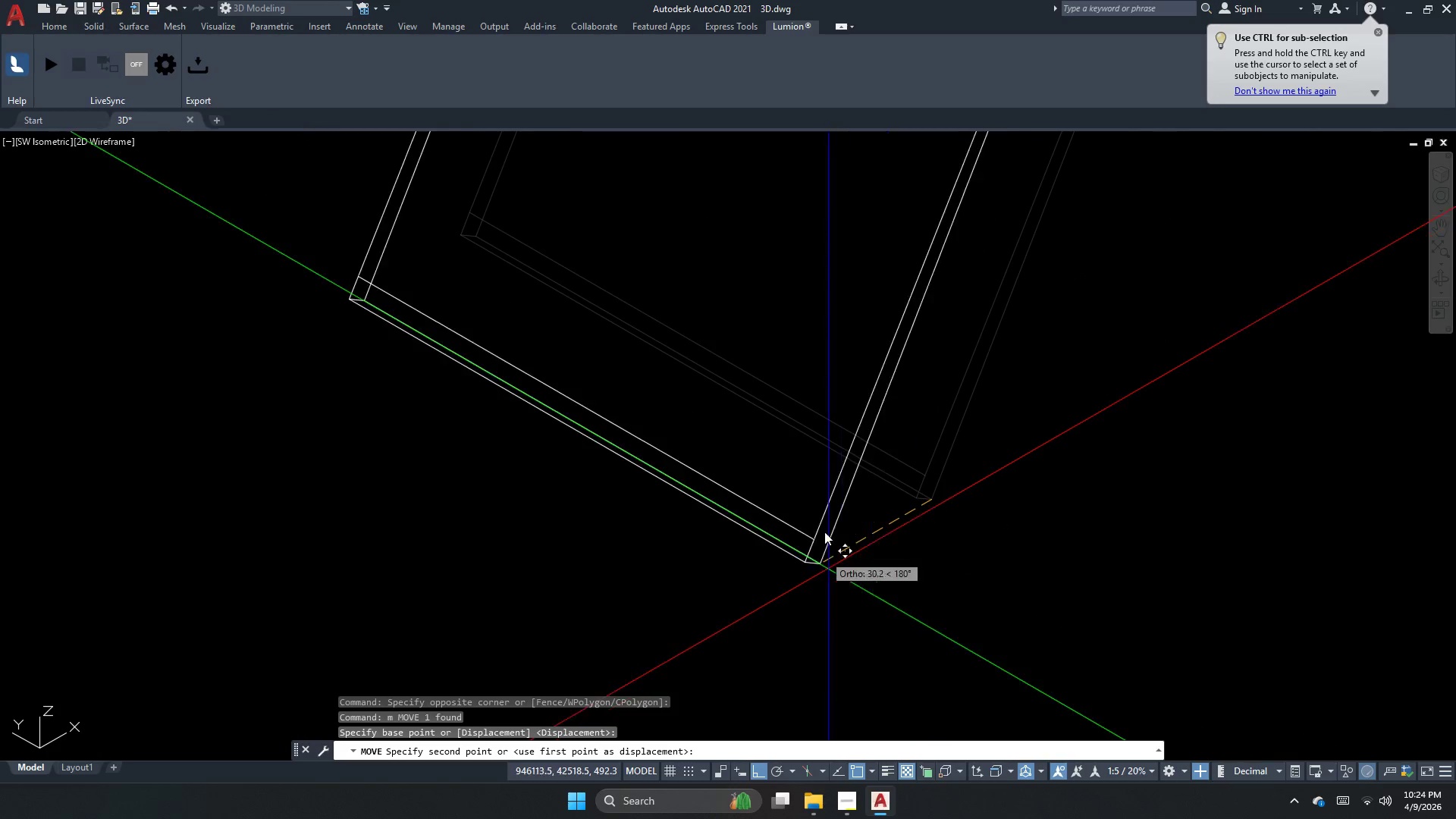 
scroll: coordinate [1364, 425], scroll_direction: down, amount: 3.0
 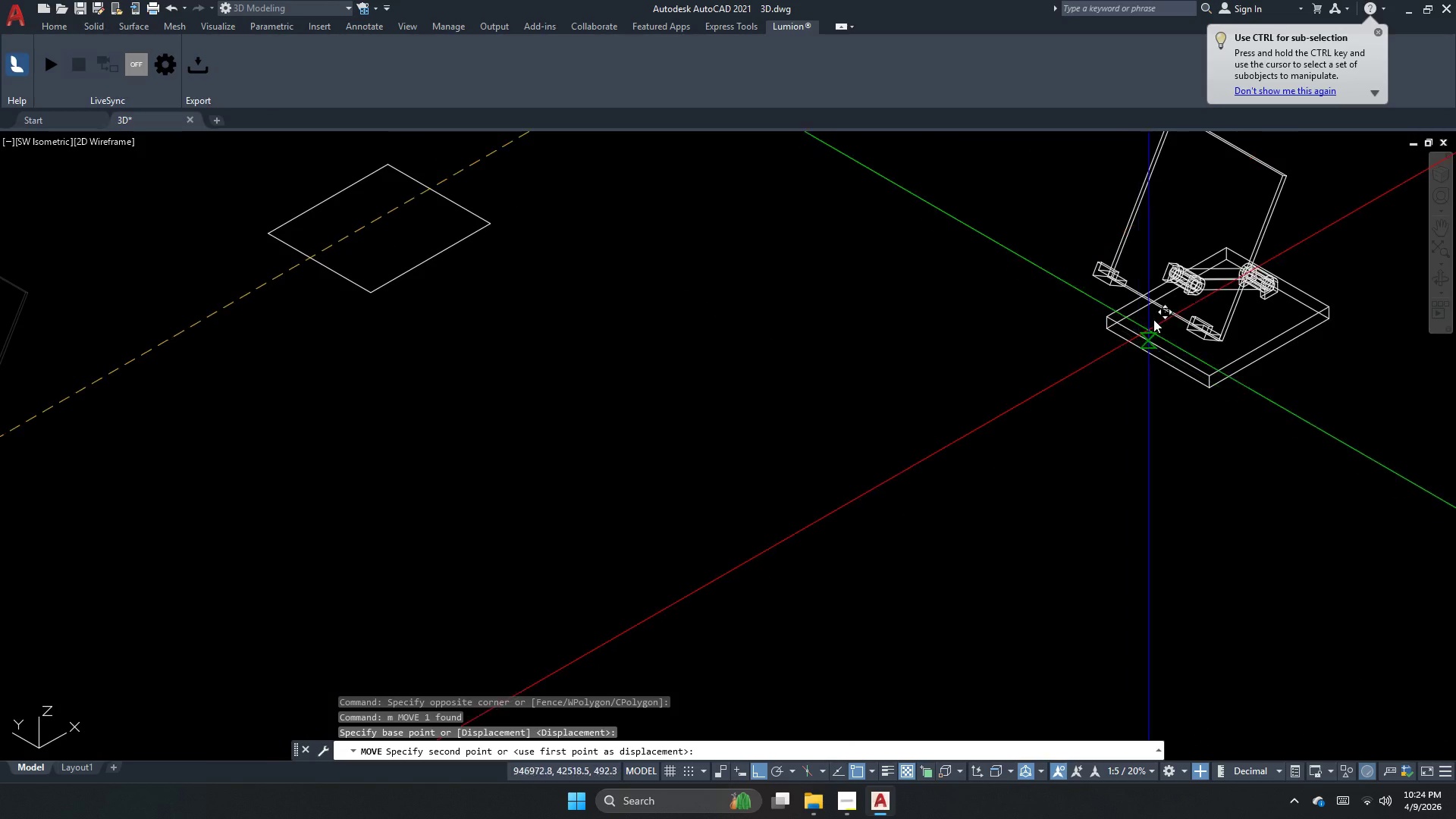 
scroll: coordinate [1240, 414], scroll_direction: up, amount: 5.0
 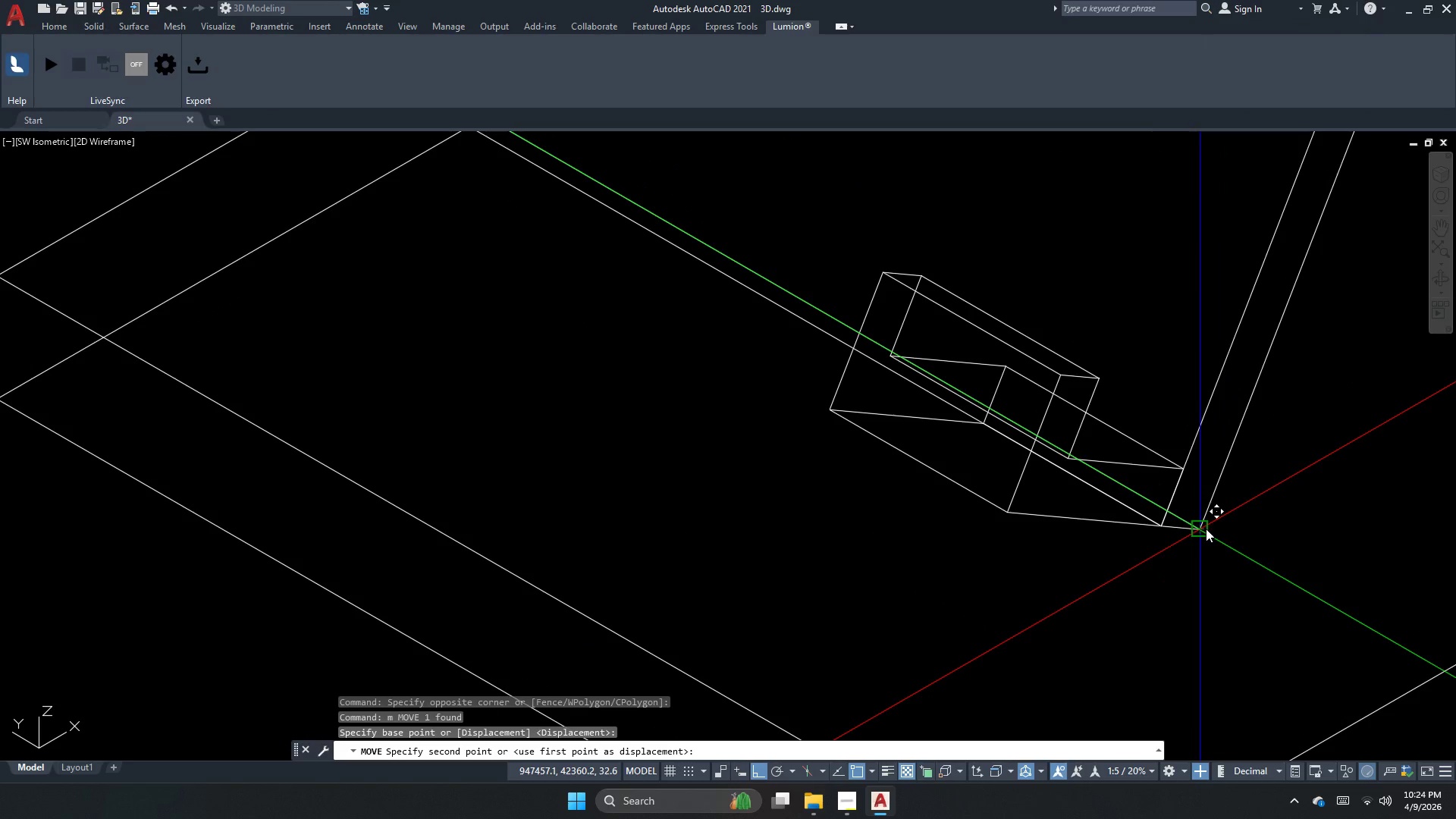 
left_click([1206, 529])
 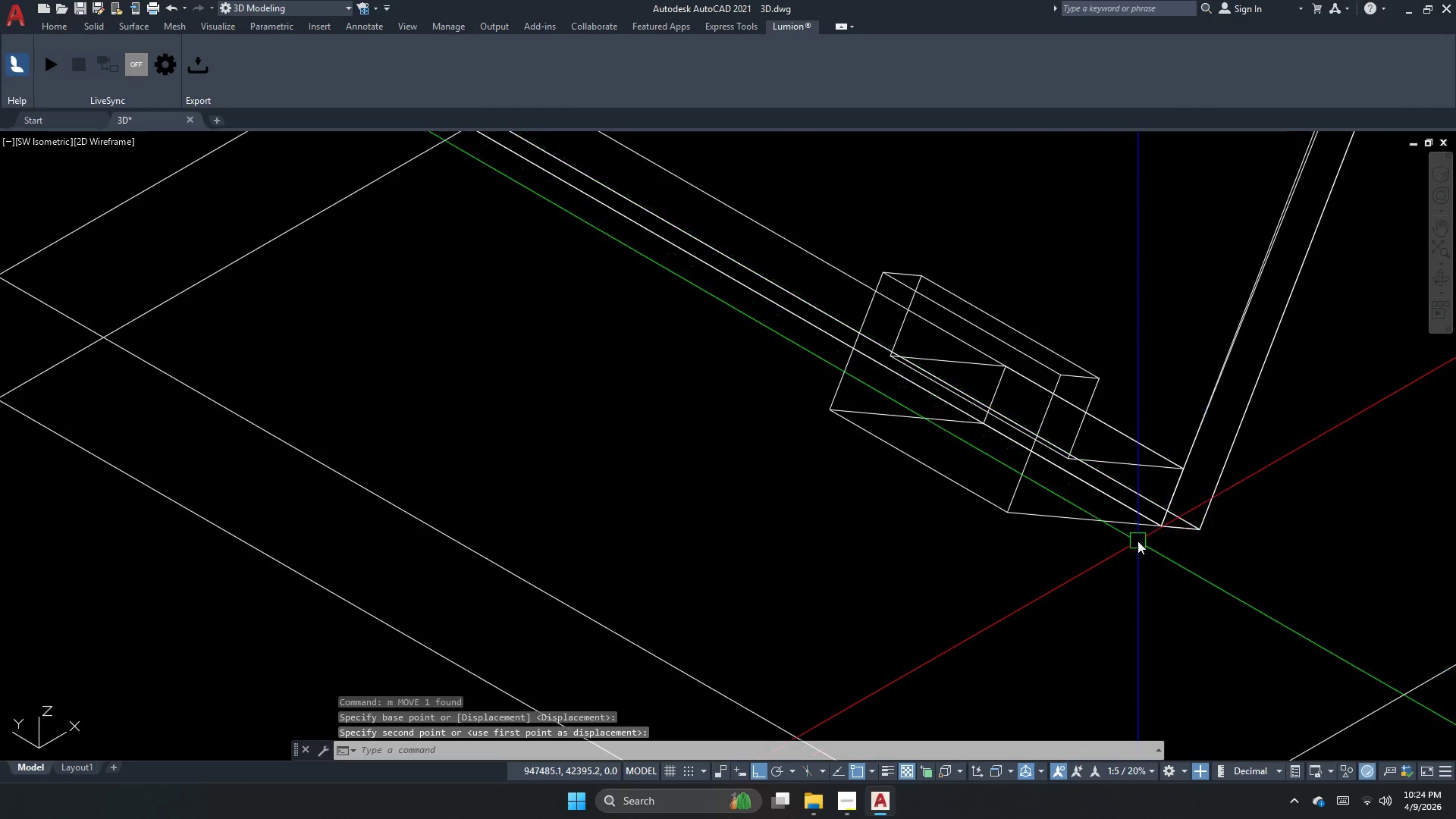 
key(Escape)
 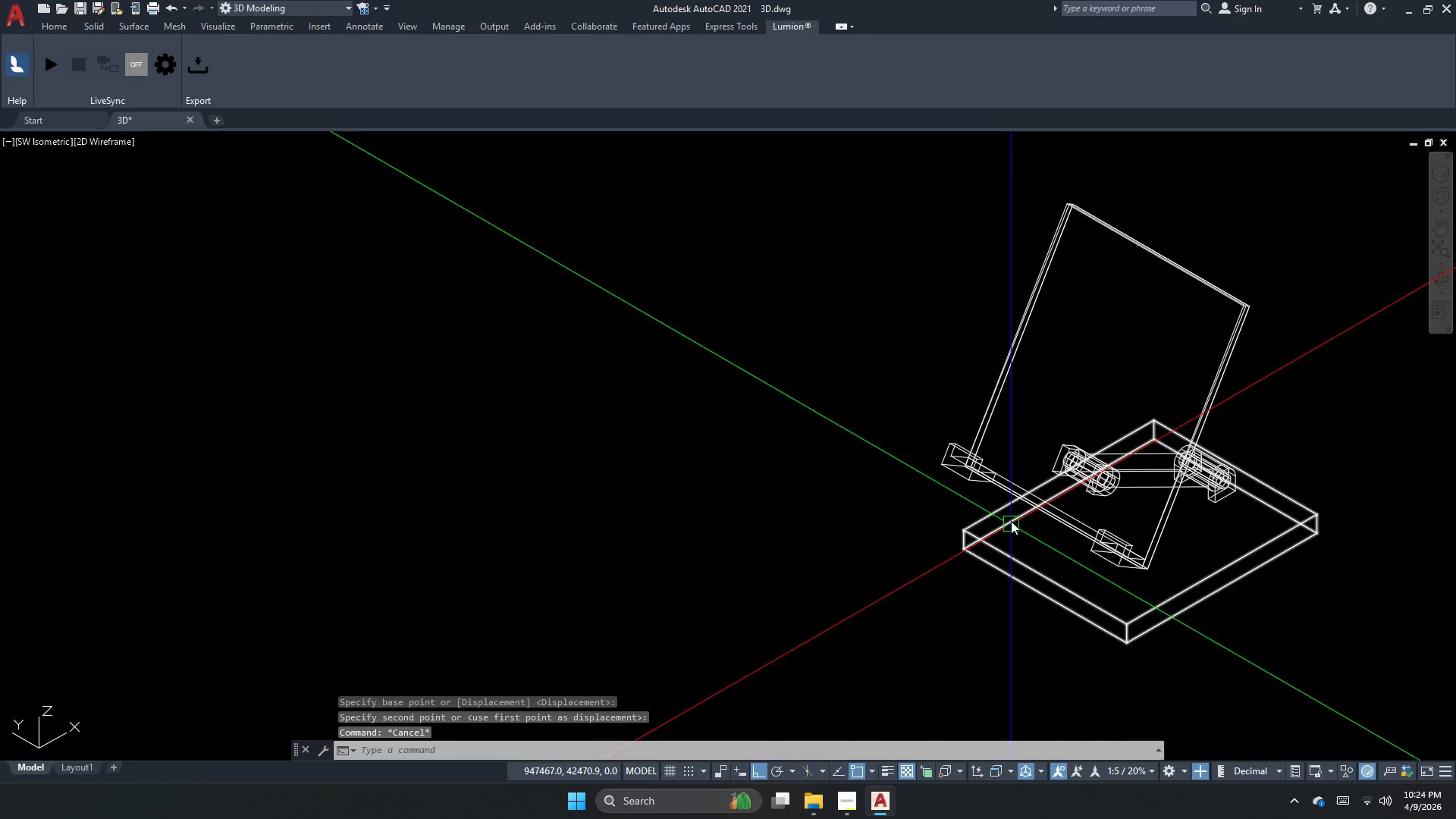 
scroll: coordinate [1138, 587], scroll_direction: down, amount: 4.0
 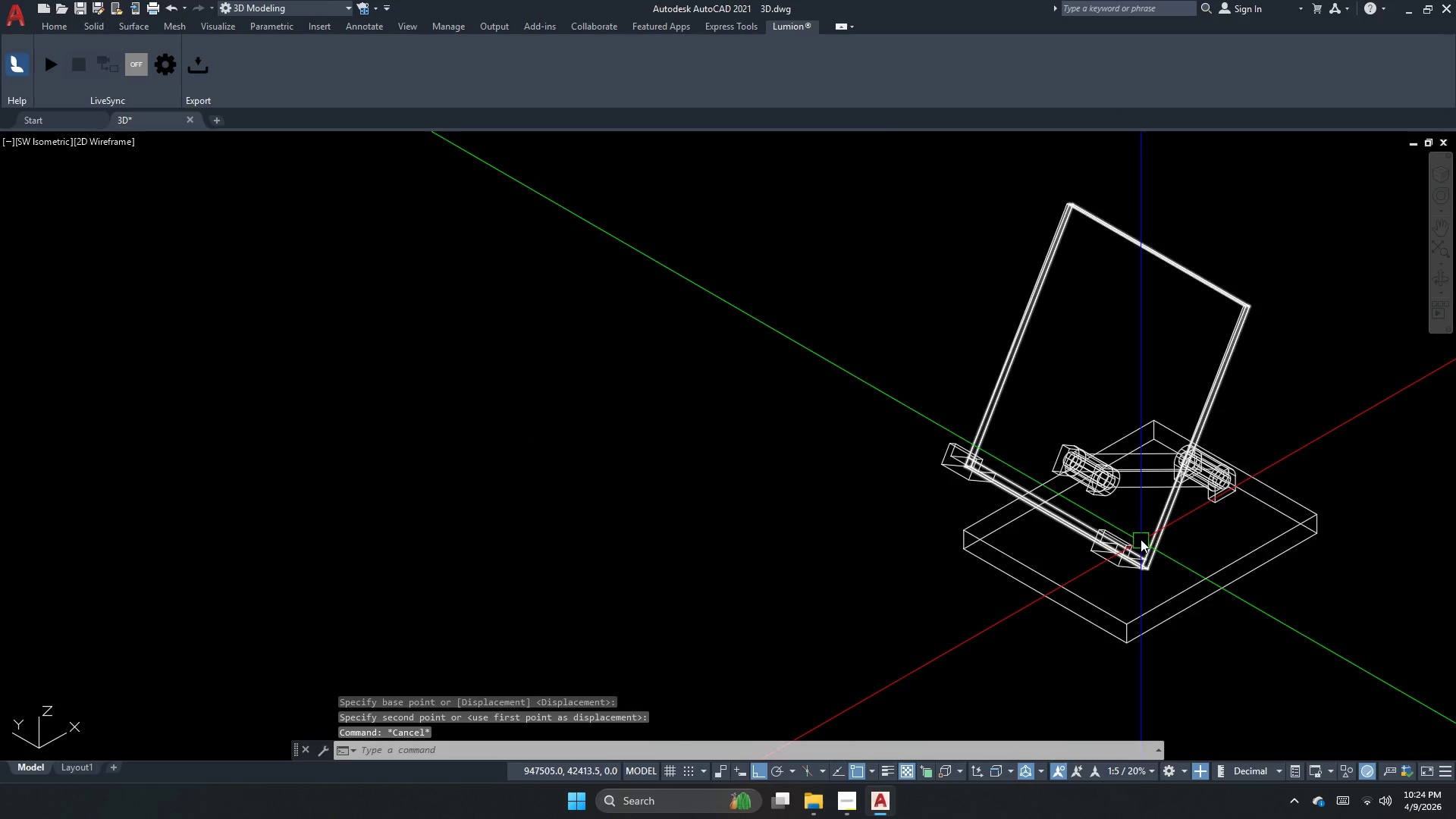 
scroll: coordinate [1090, 587], scroll_direction: up, amount: 3.0
 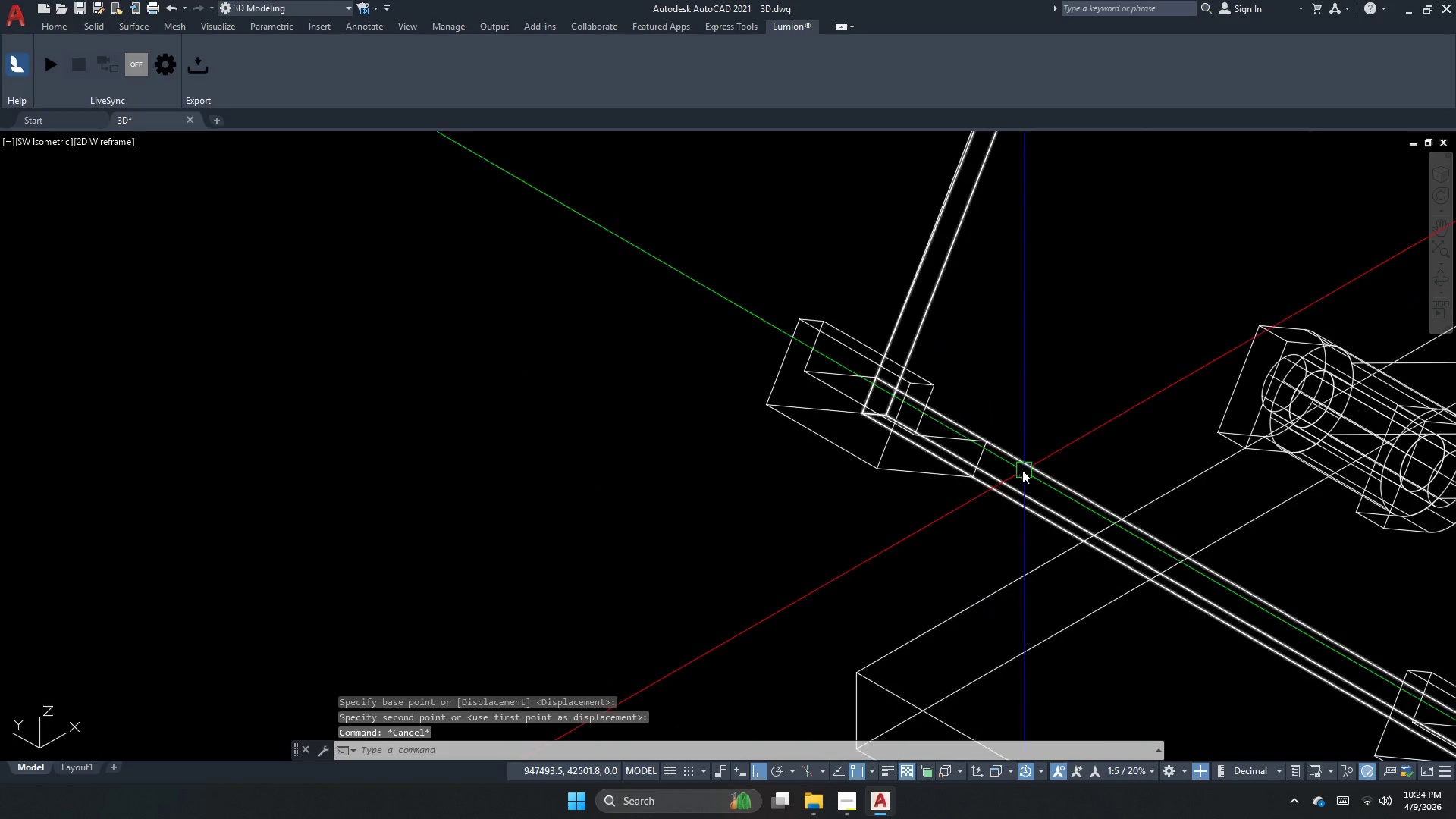 
key(Escape)
 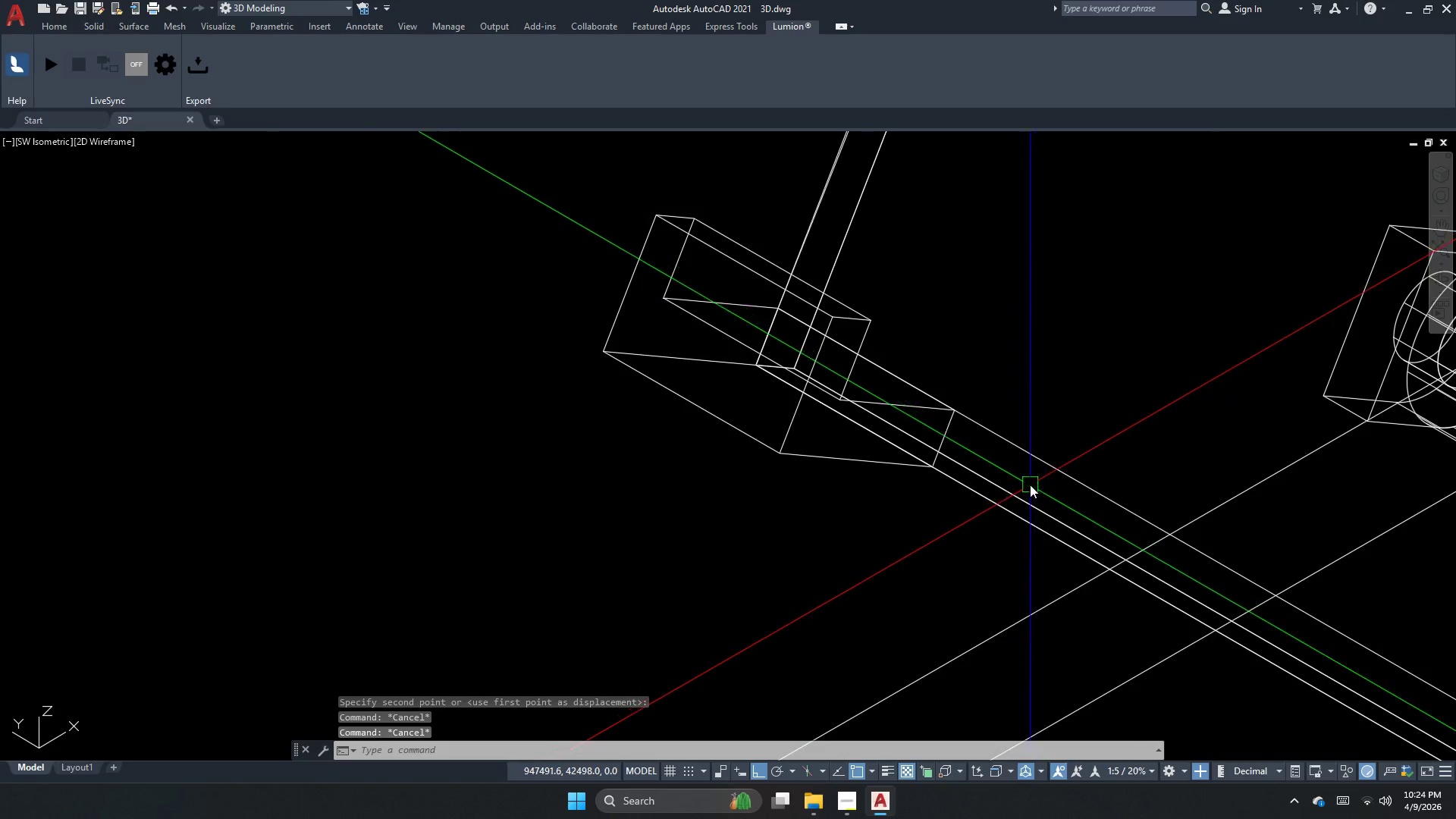 
scroll: coordinate [1030, 482], scroll_direction: up, amount: 2.0
 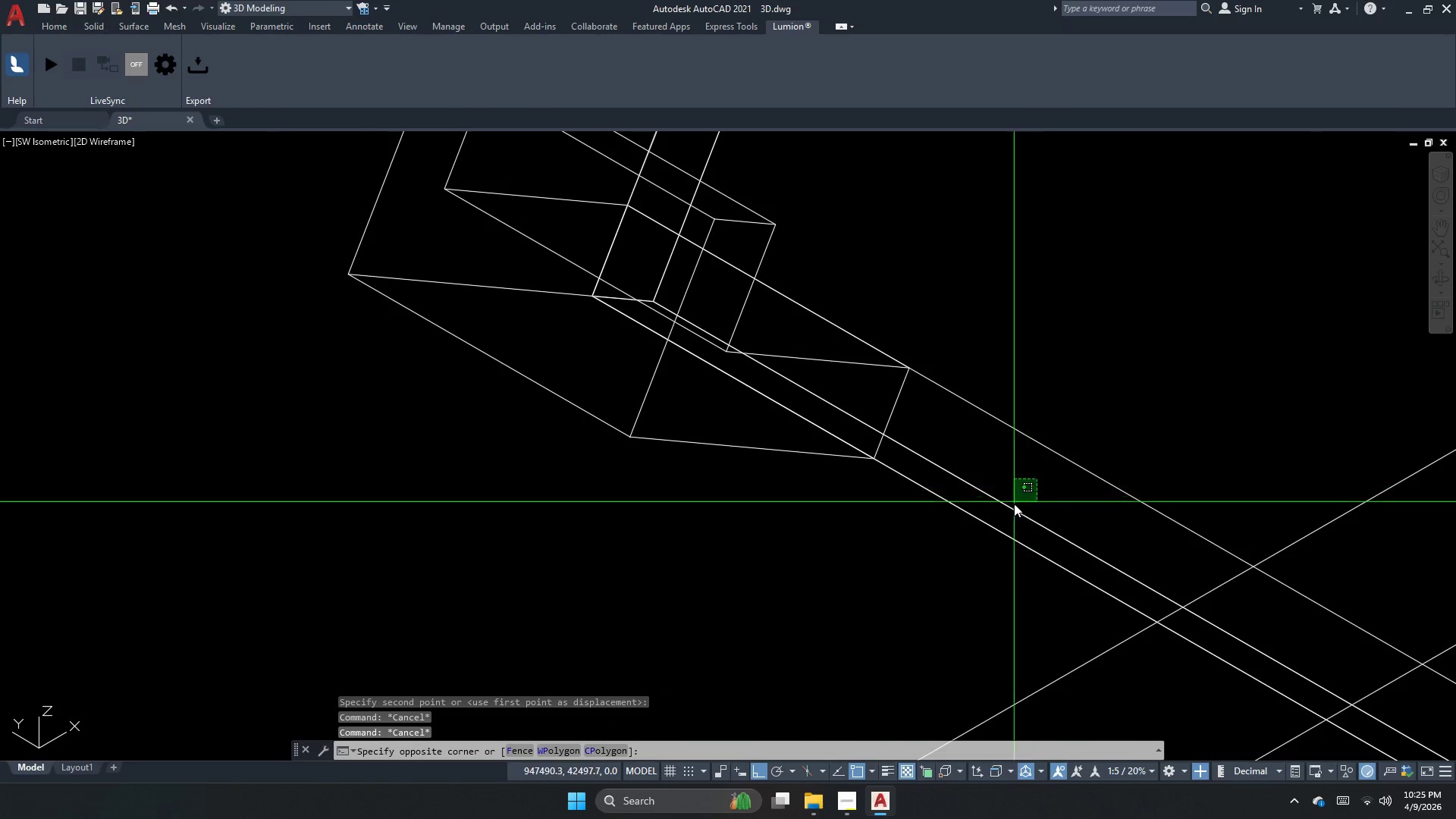 
key(Escape)
 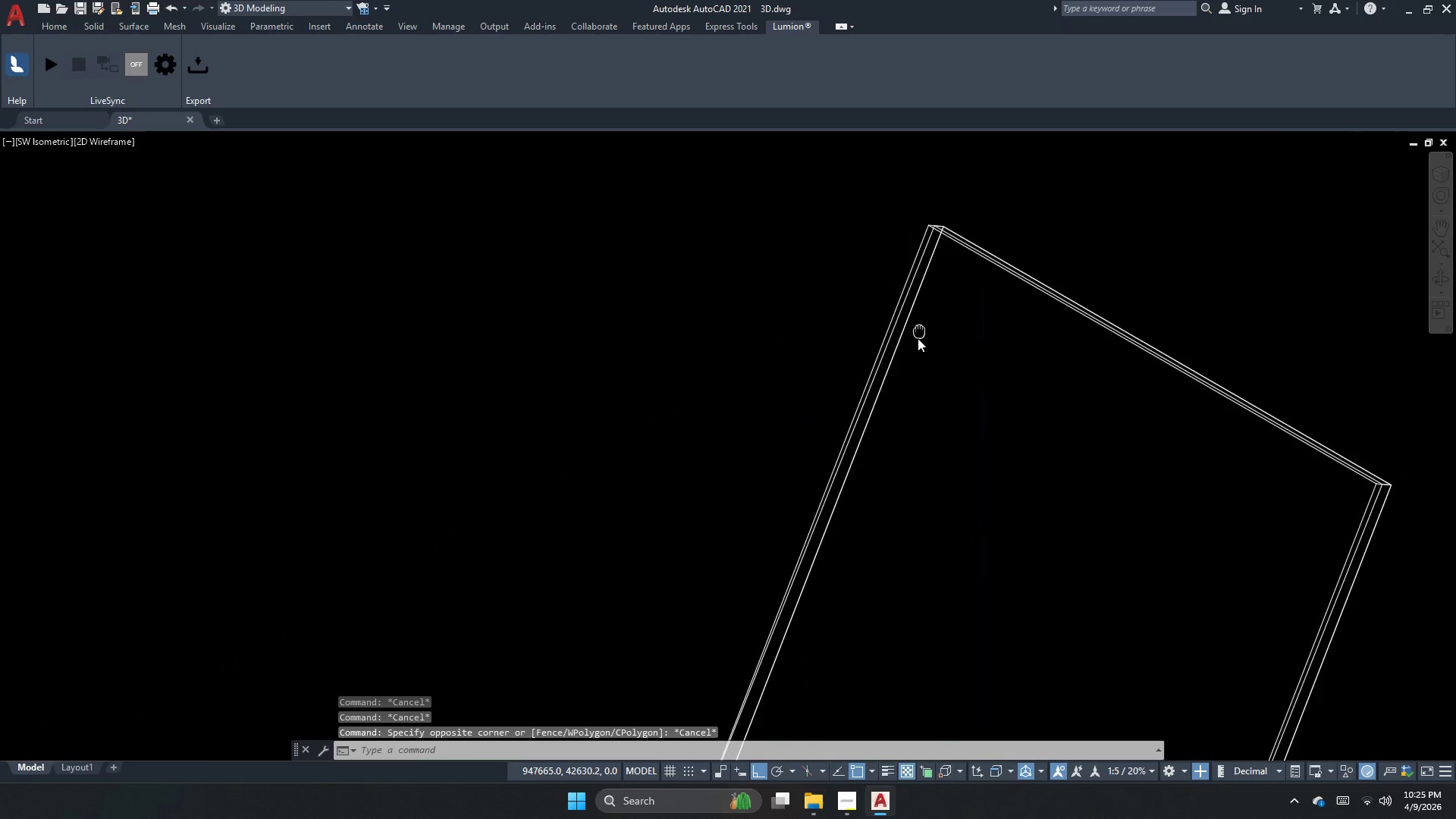 
scroll: coordinate [914, 566], scroll_direction: down, amount: 3.0
 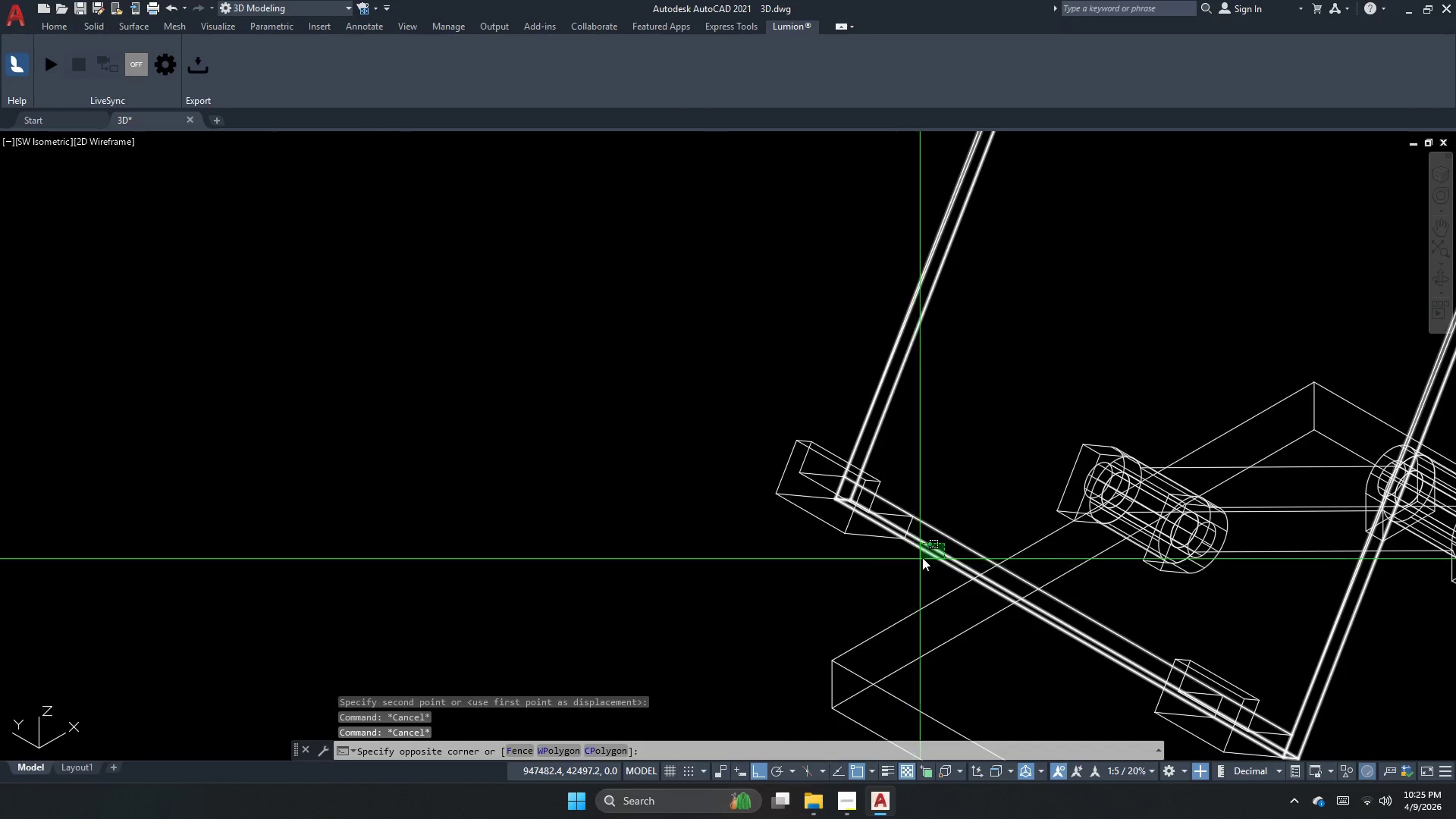 
key(Escape)
 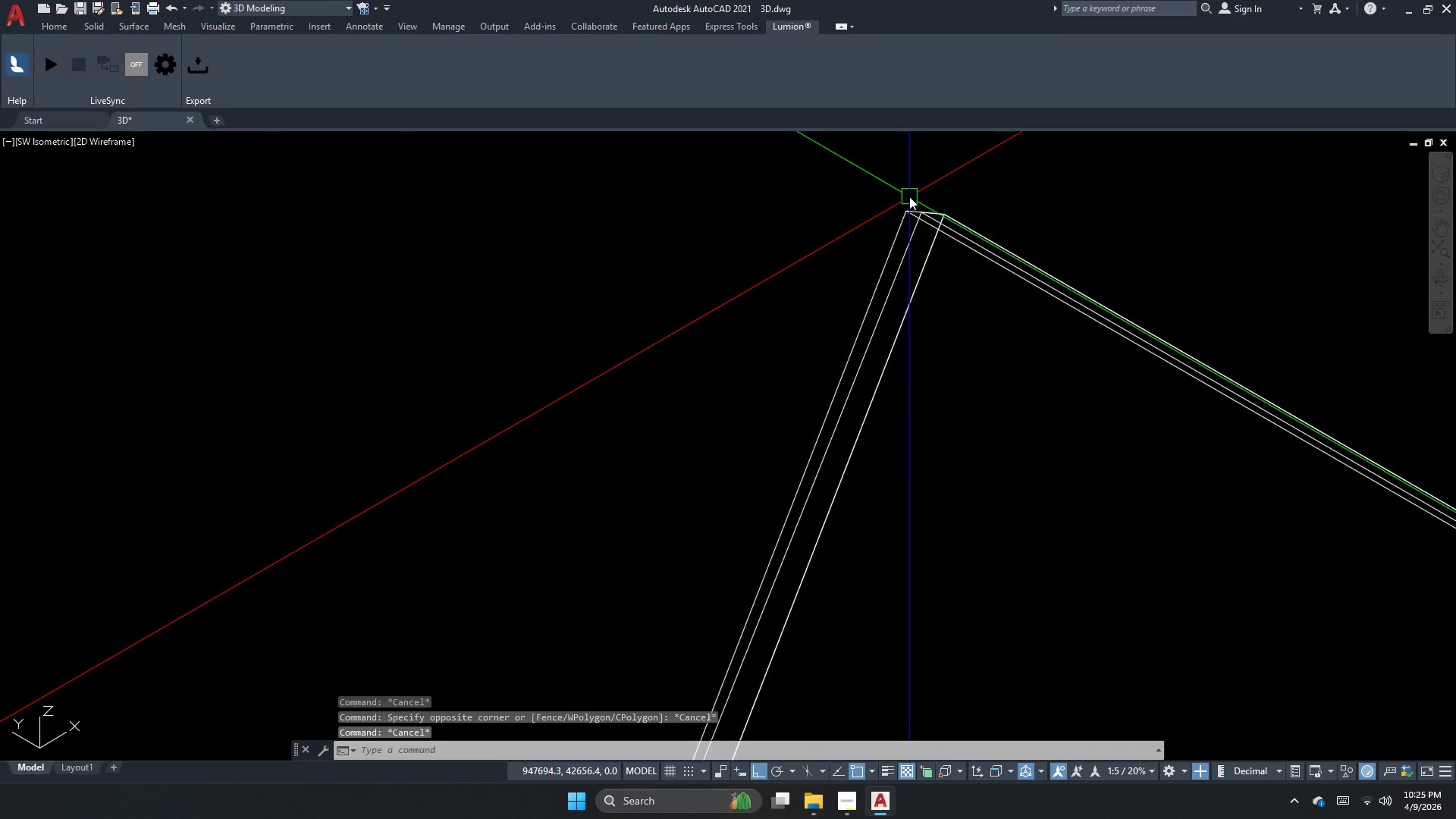 
scroll: coordinate [910, 303], scroll_direction: up, amount: 2.0
 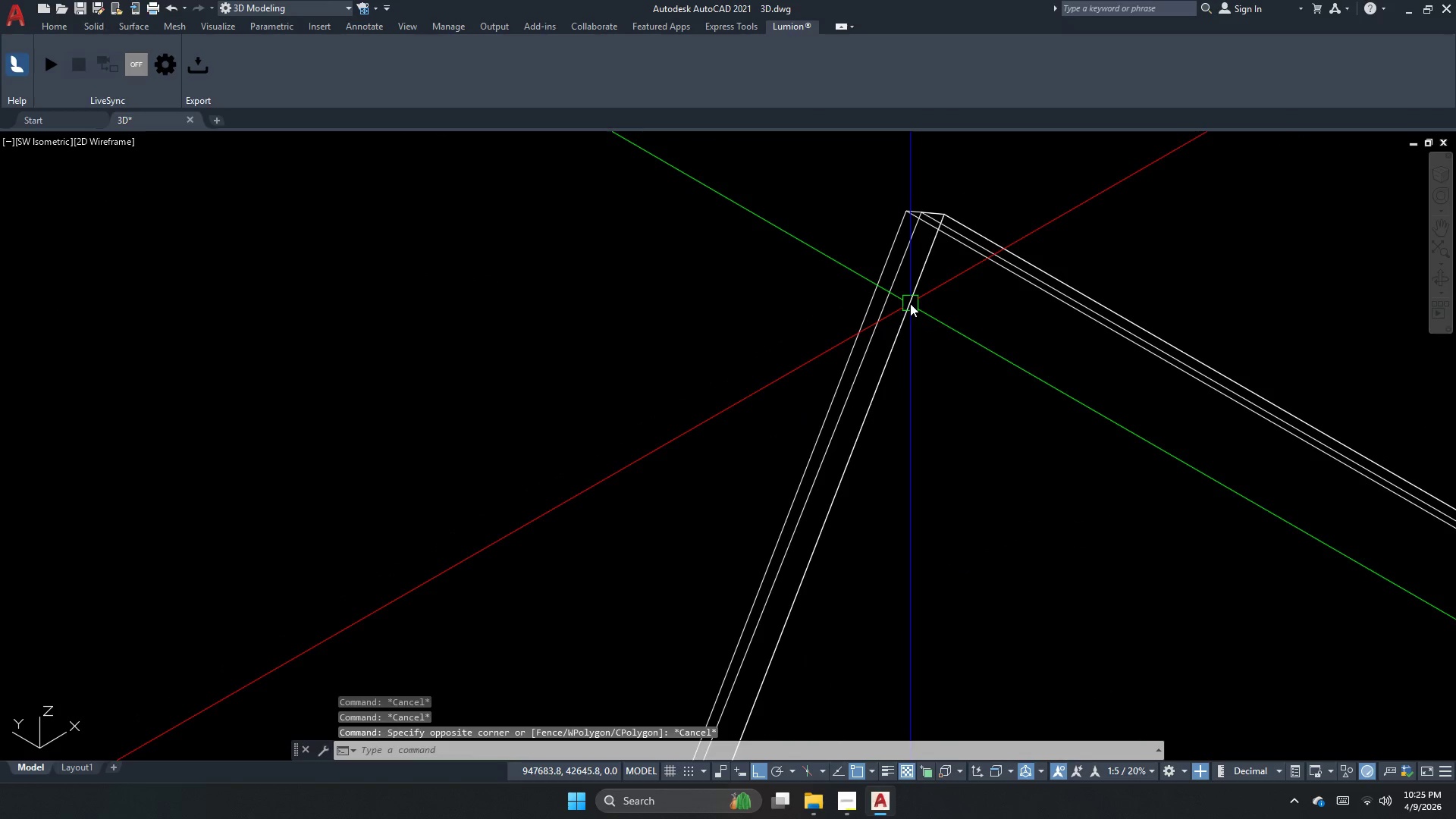 
left_click_drag(start_coordinate=[907, 216], to_coordinate=[907, 220])
 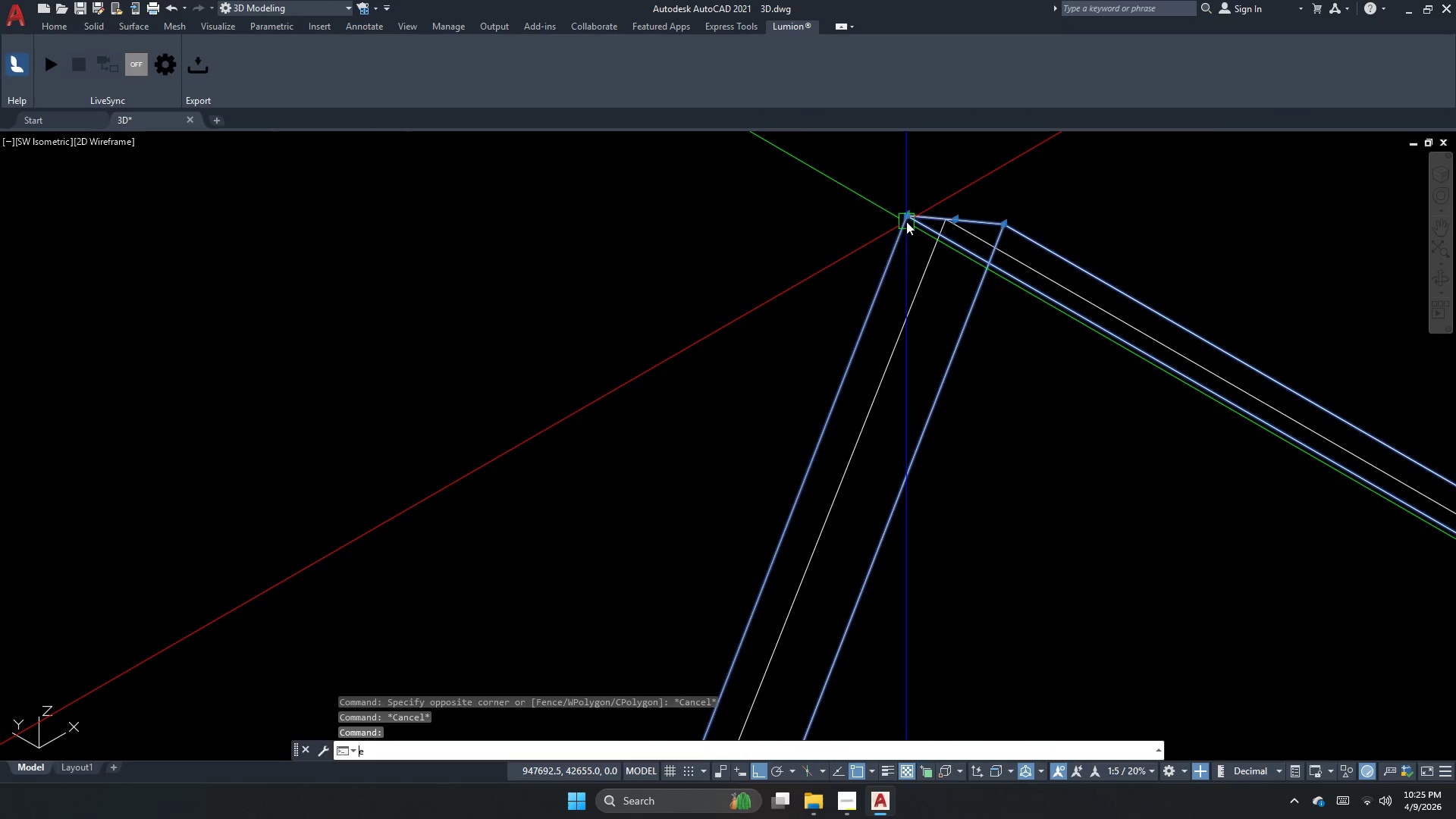 
scroll: coordinate [904, 209], scroll_direction: up, amount: 3.0
 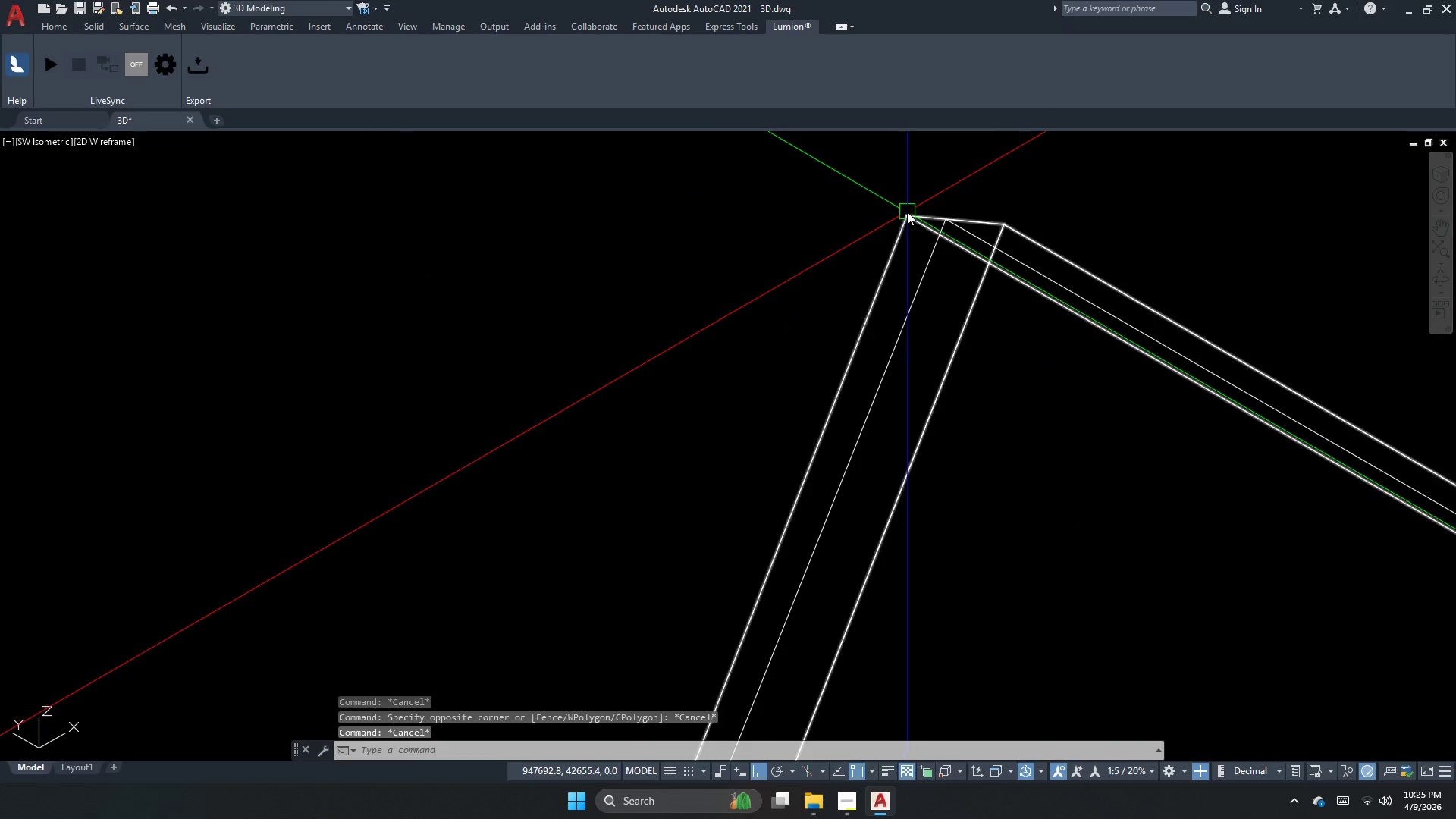 
key(E)
 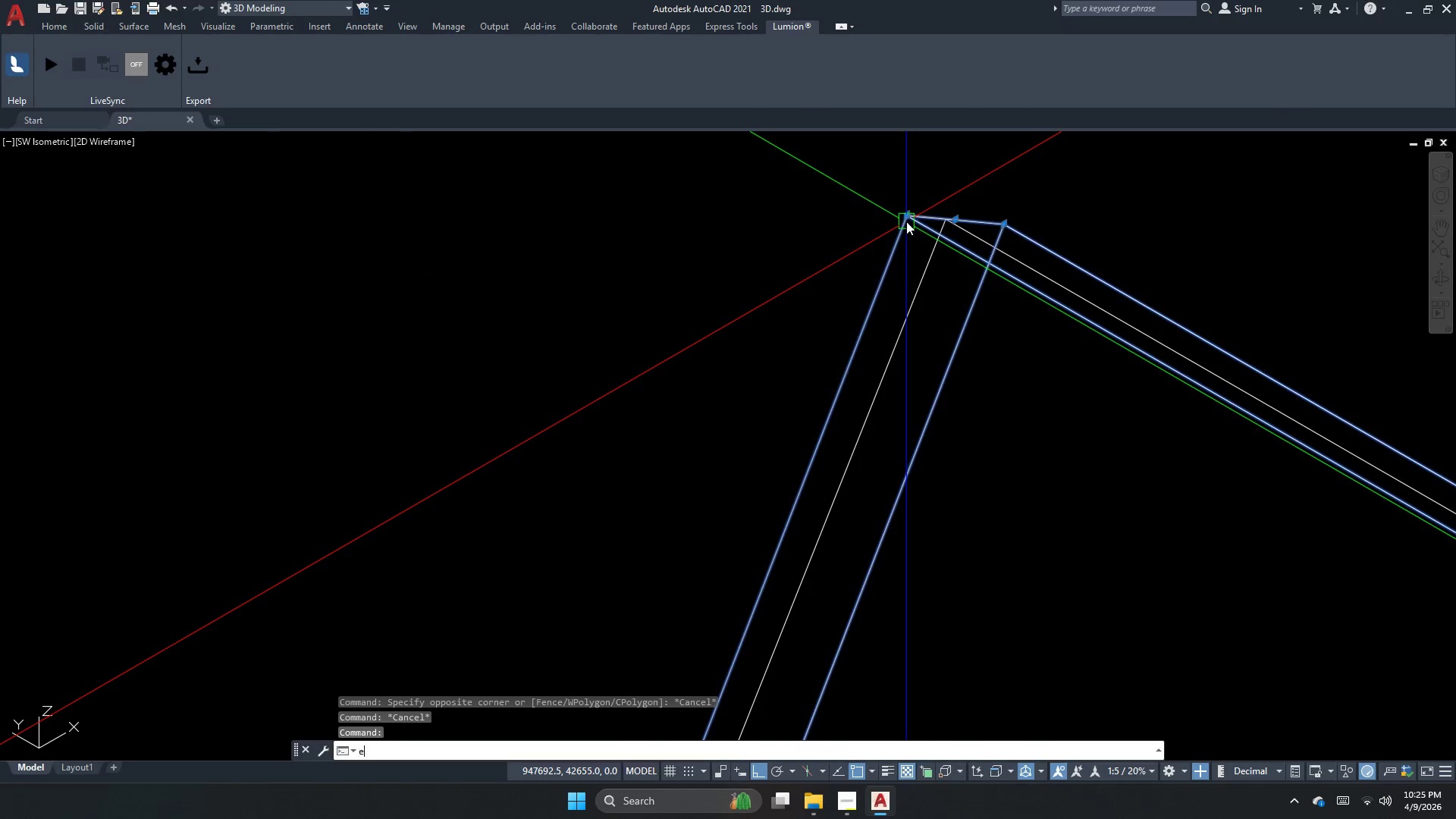 
key(Space)
 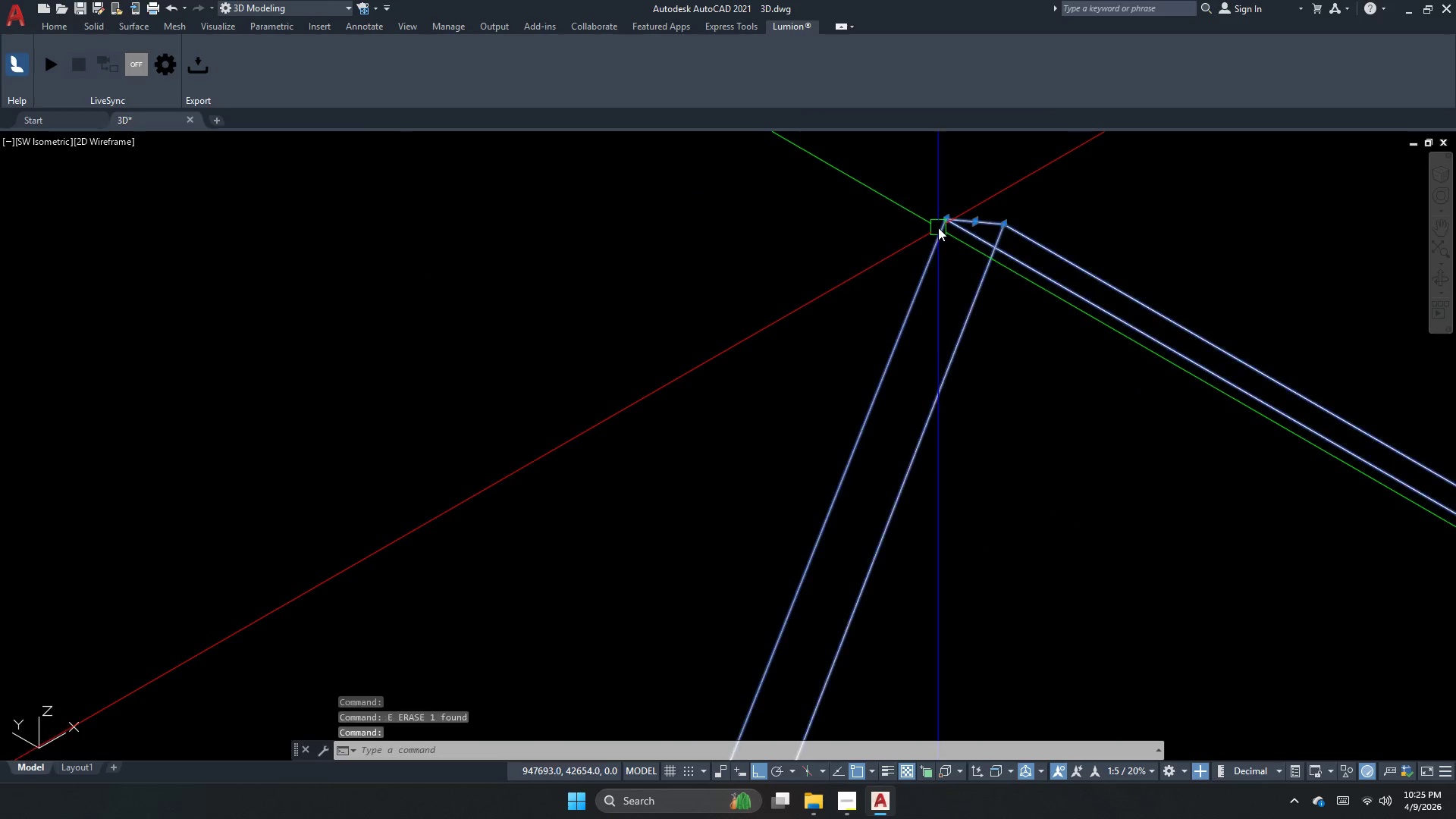 
key(Escape)
 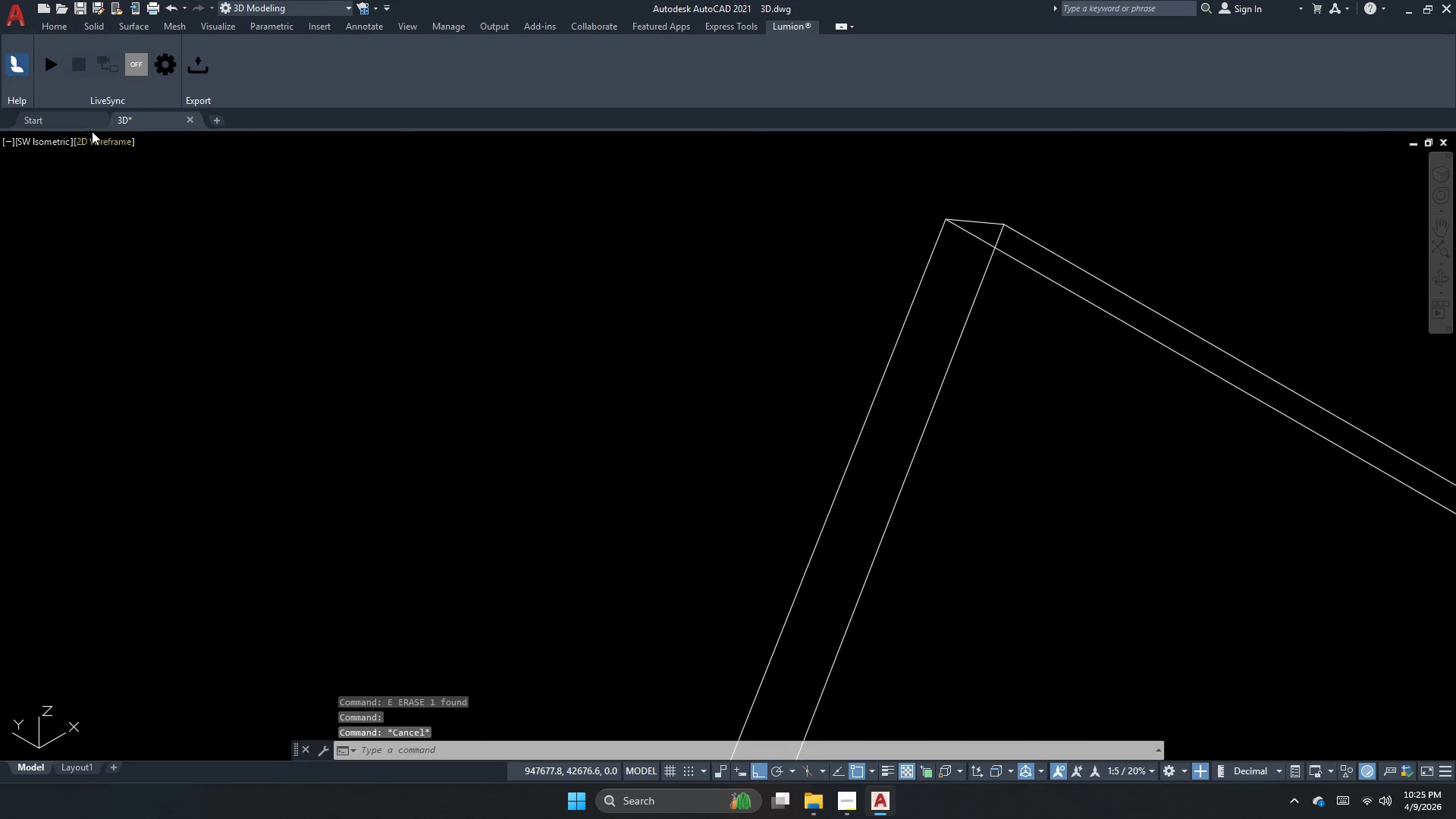 
left_click_drag(start_coordinate=[106, 146], to_coordinate=[107, 152])
 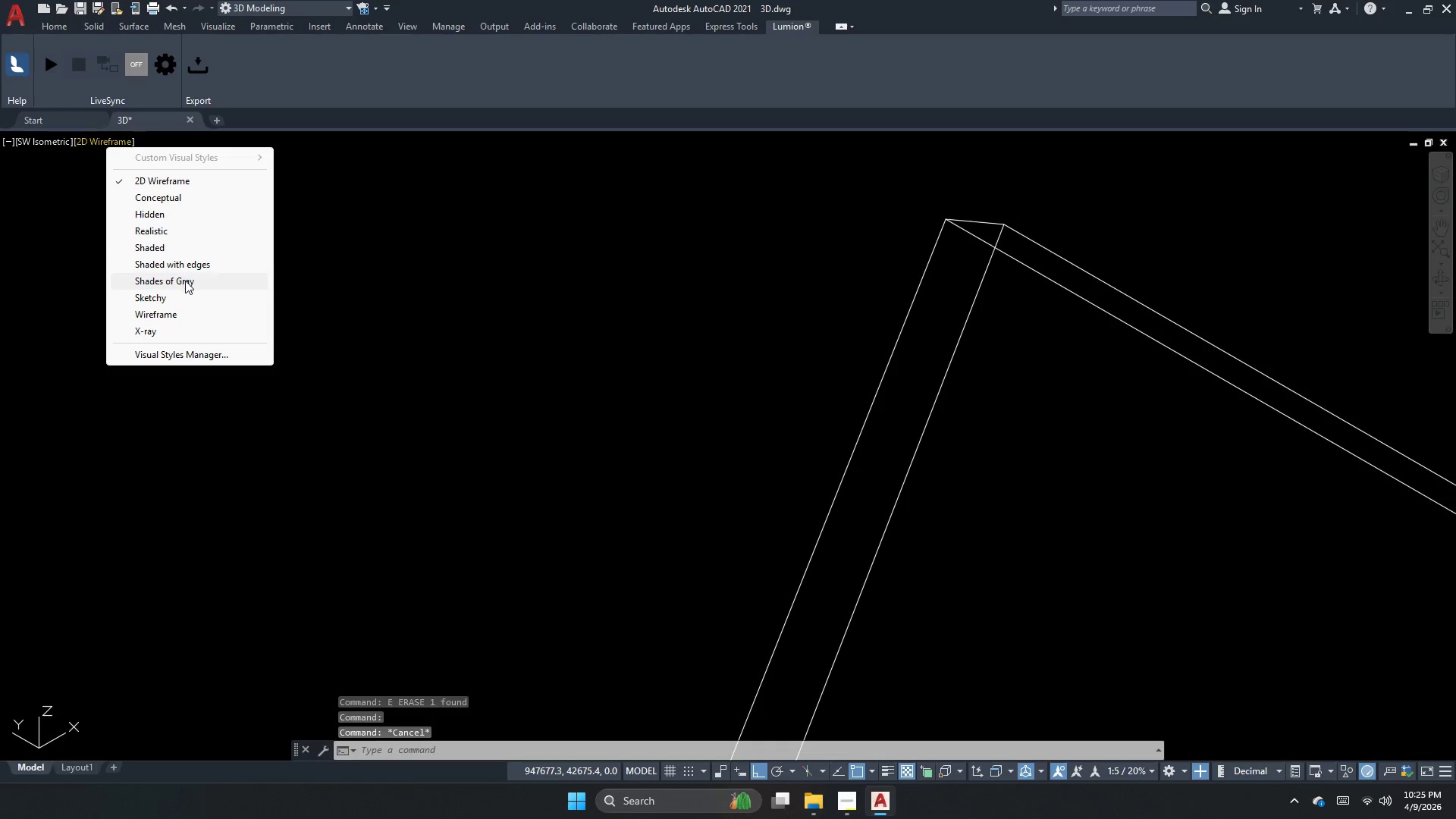 
scroll: coordinate [749, 220], scroll_direction: down, amount: 5.0
 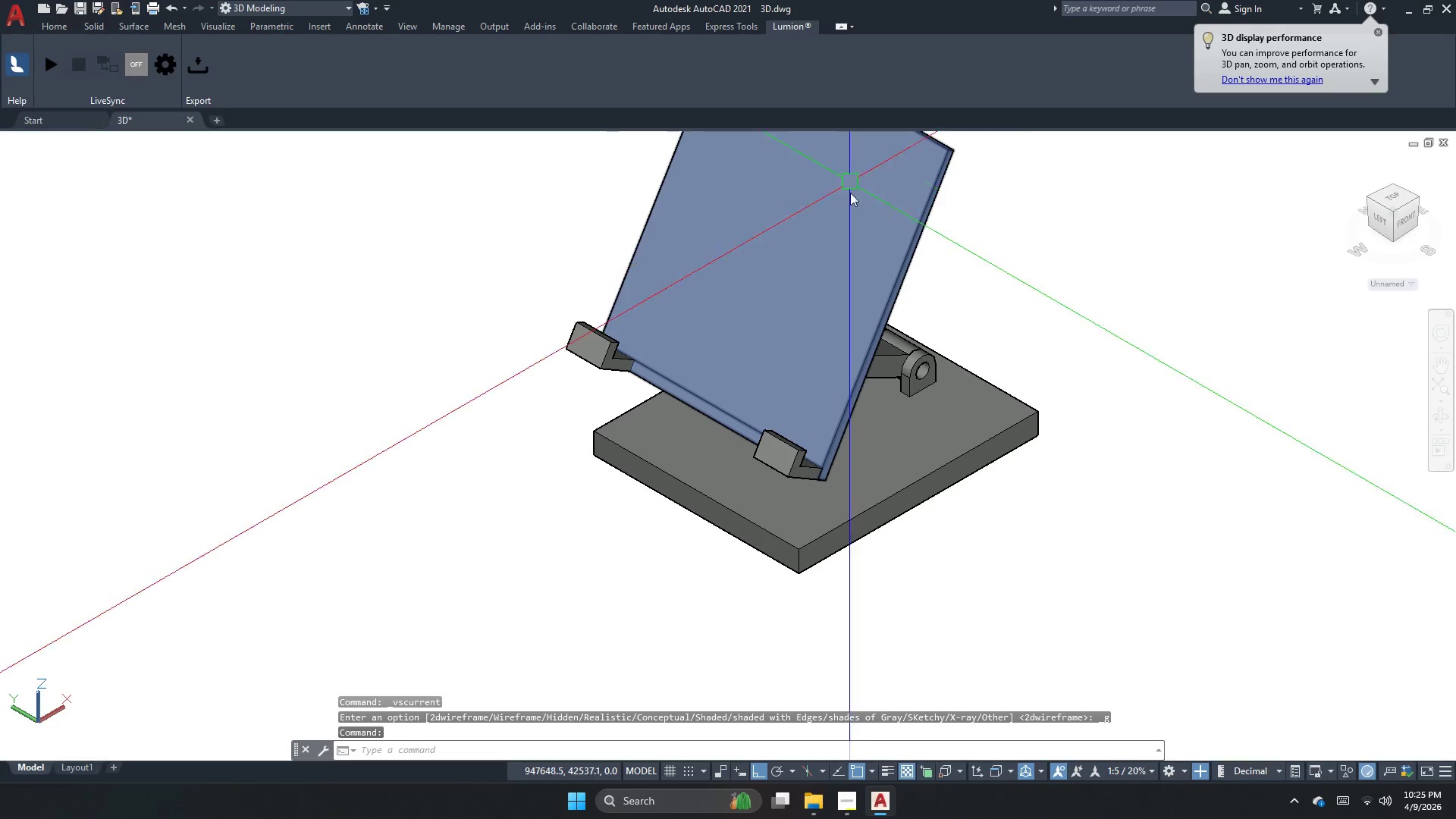 
key(Escape)
 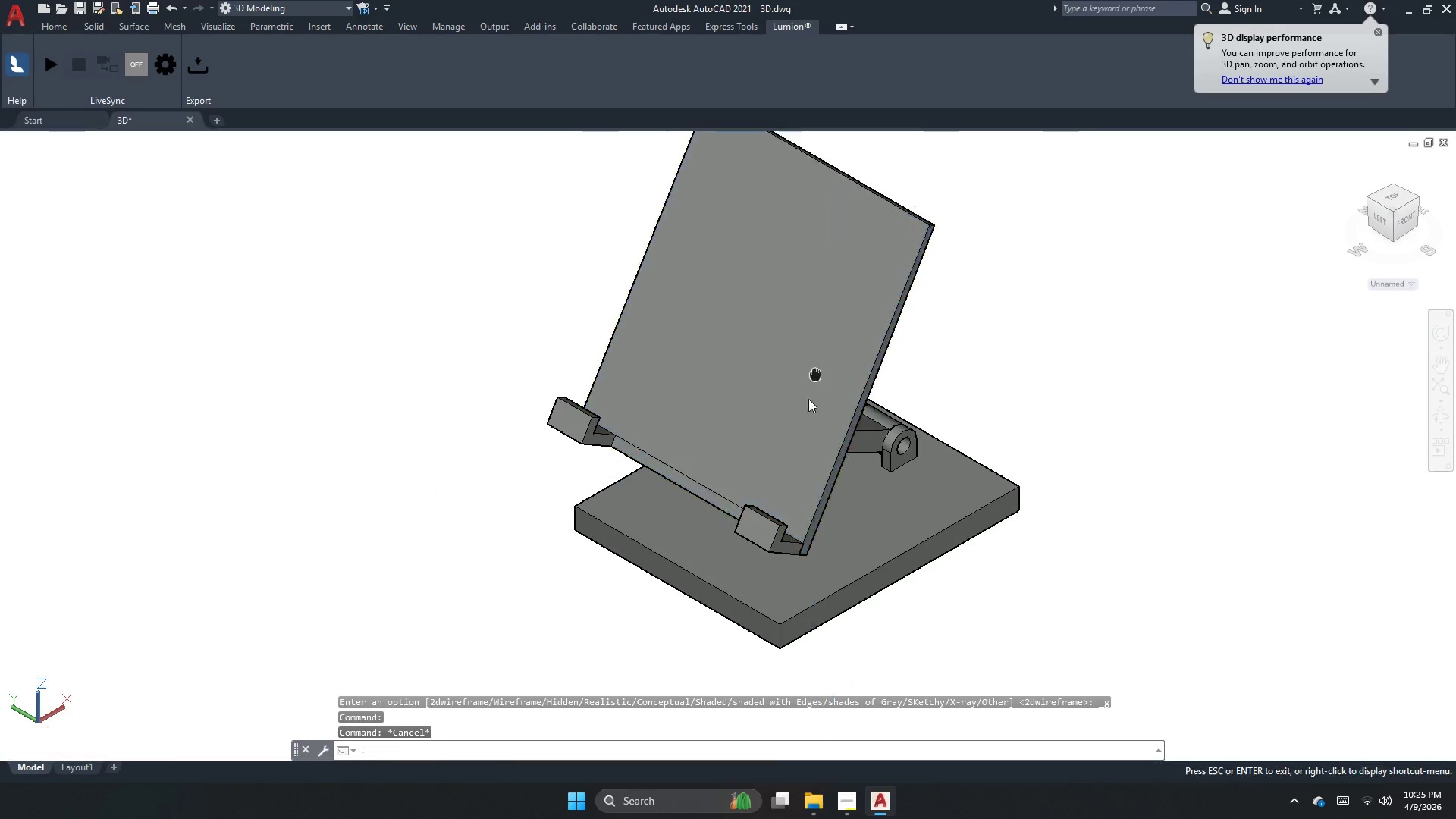 
key(Escape)
 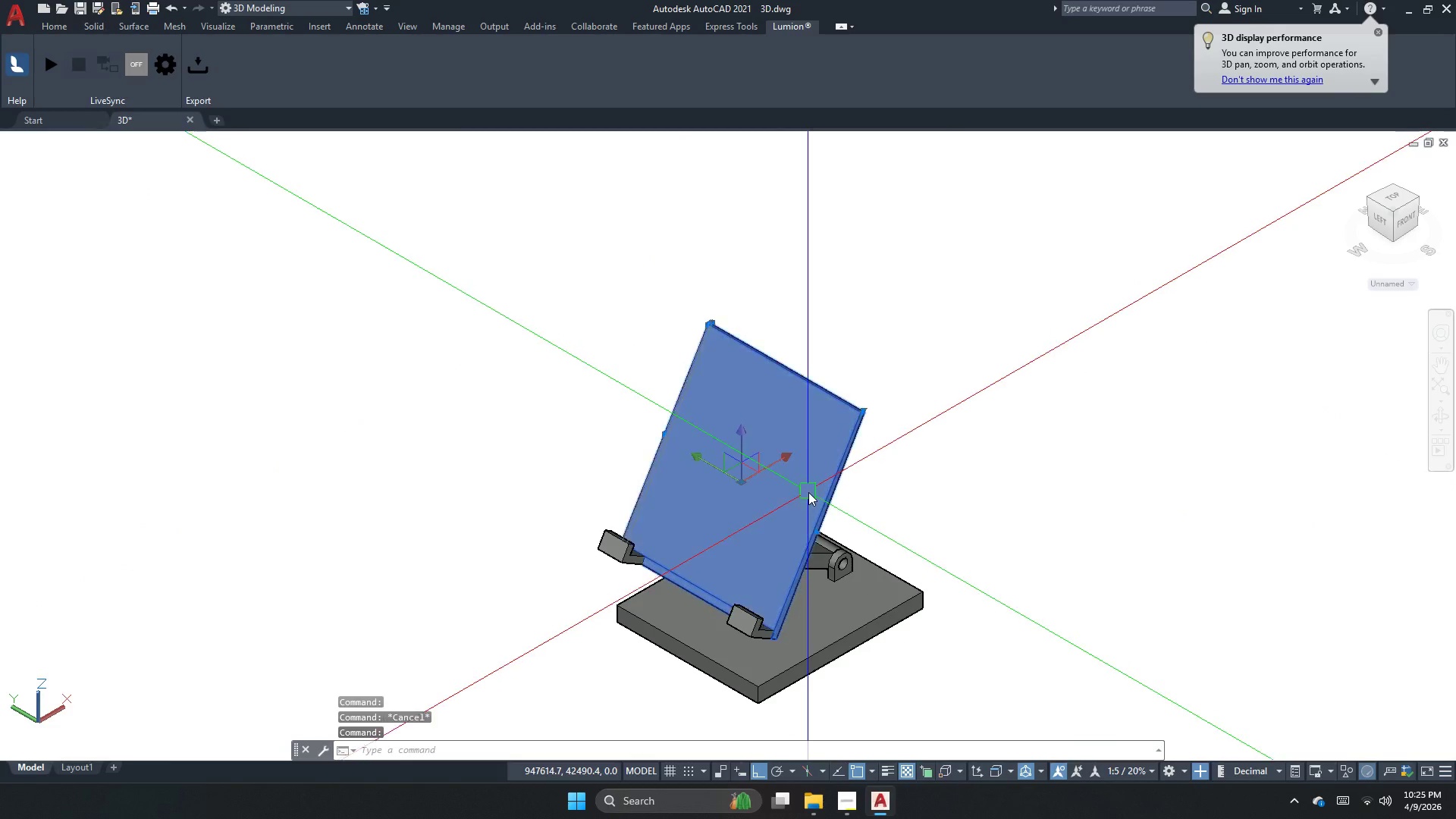 
scroll: coordinate [783, 517], scroll_direction: none, amount: 0.0
 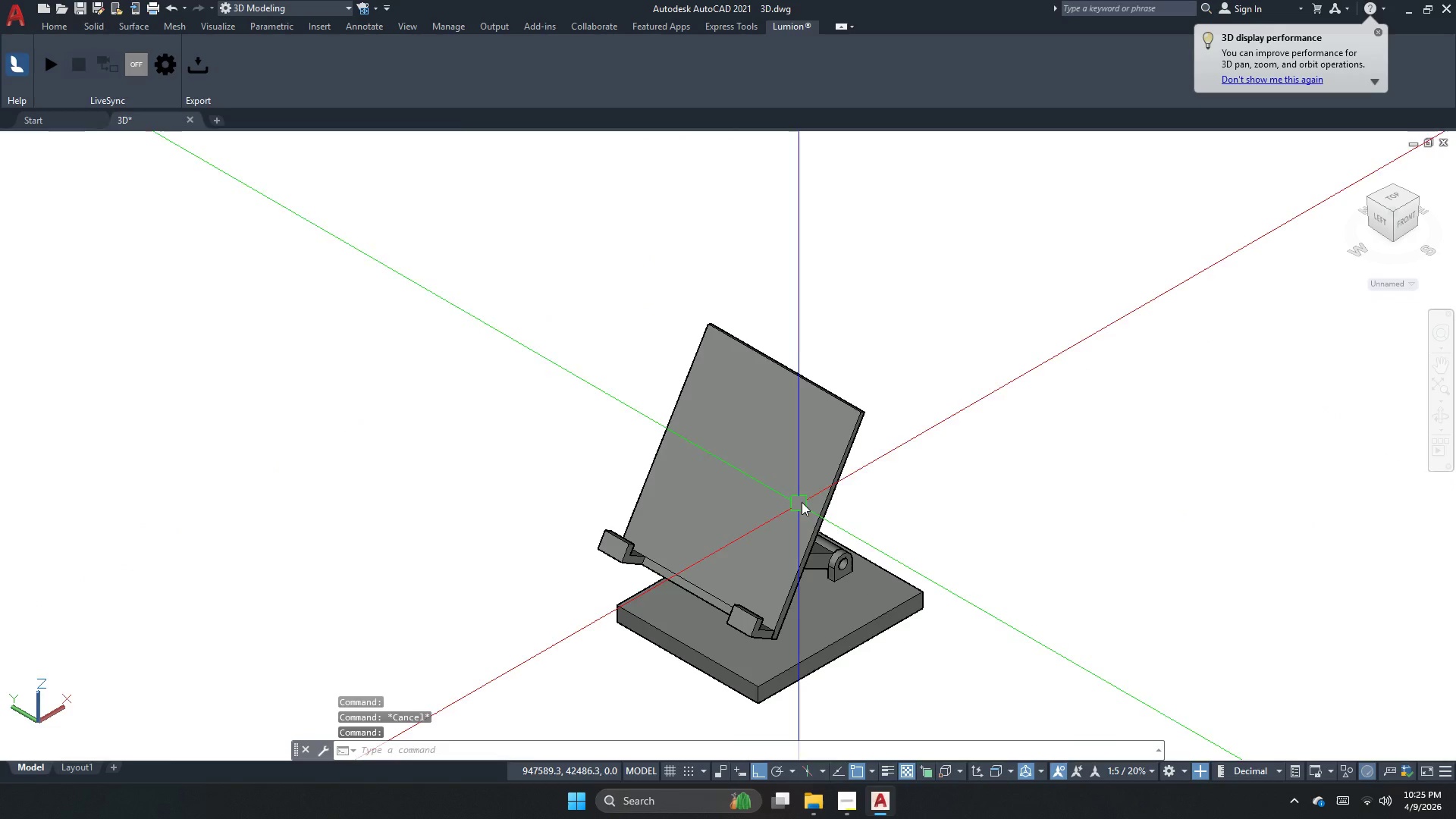 
key(Escape)
 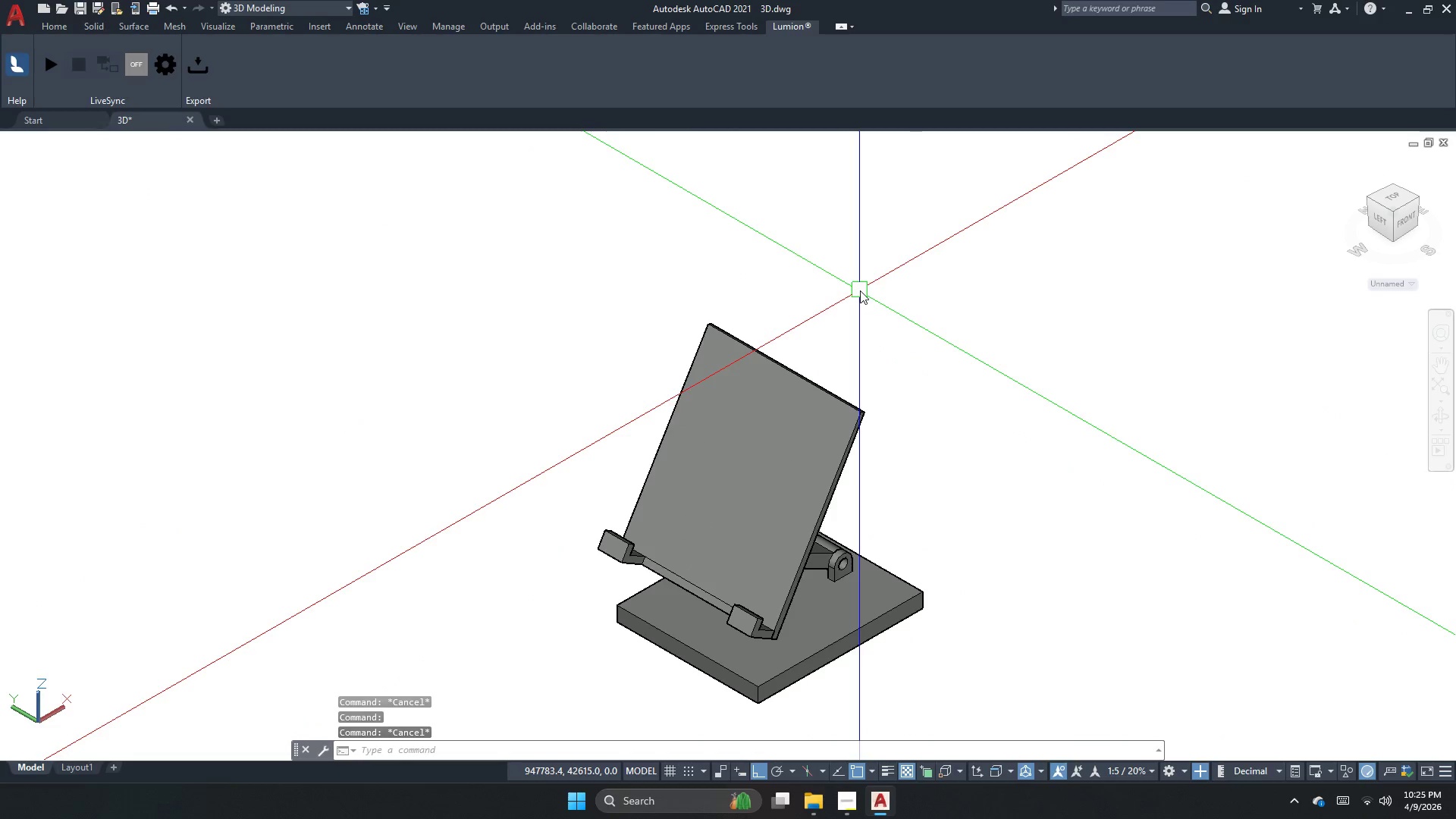 
wait(8.3)
 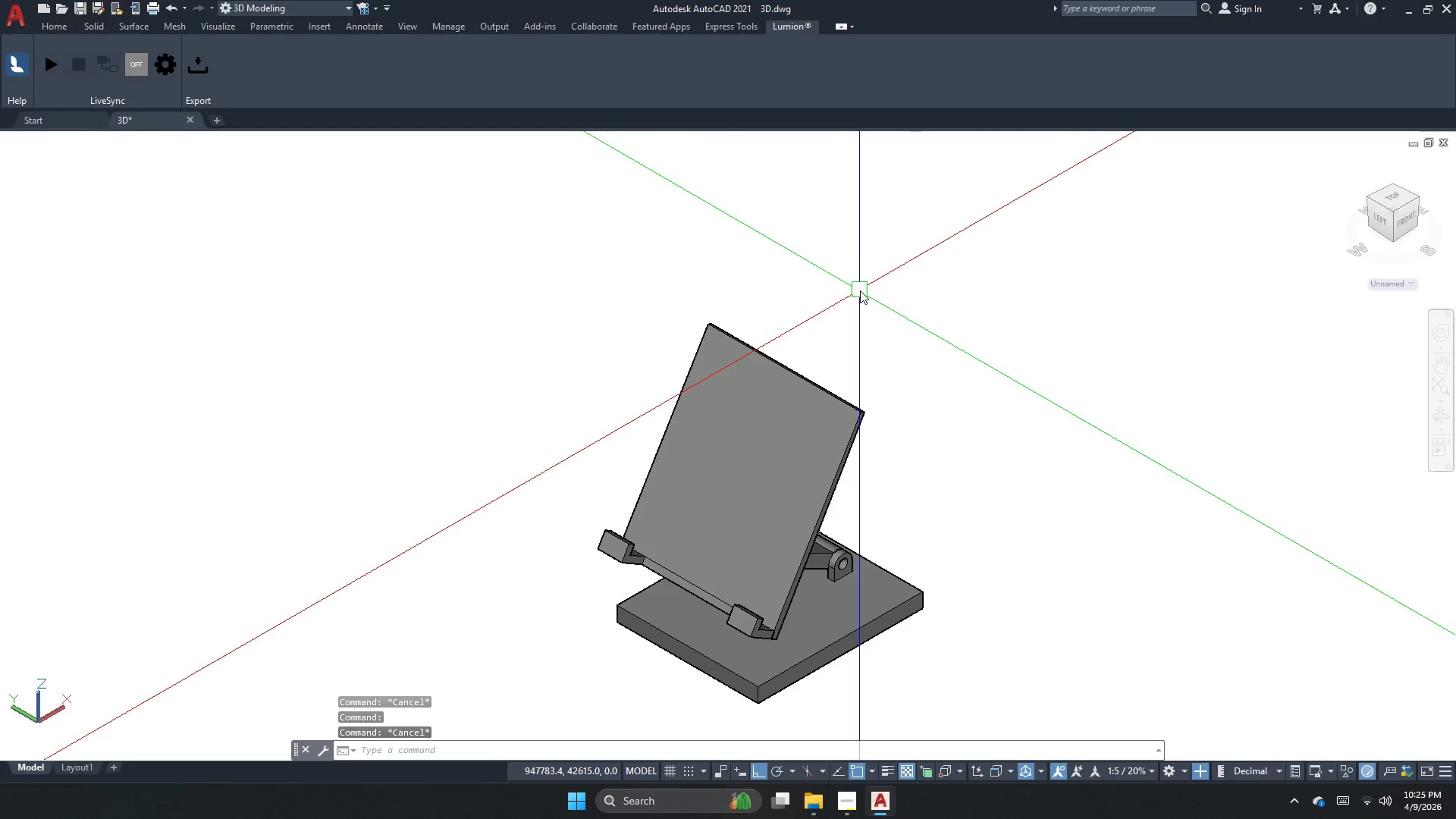 
key(Escape)
 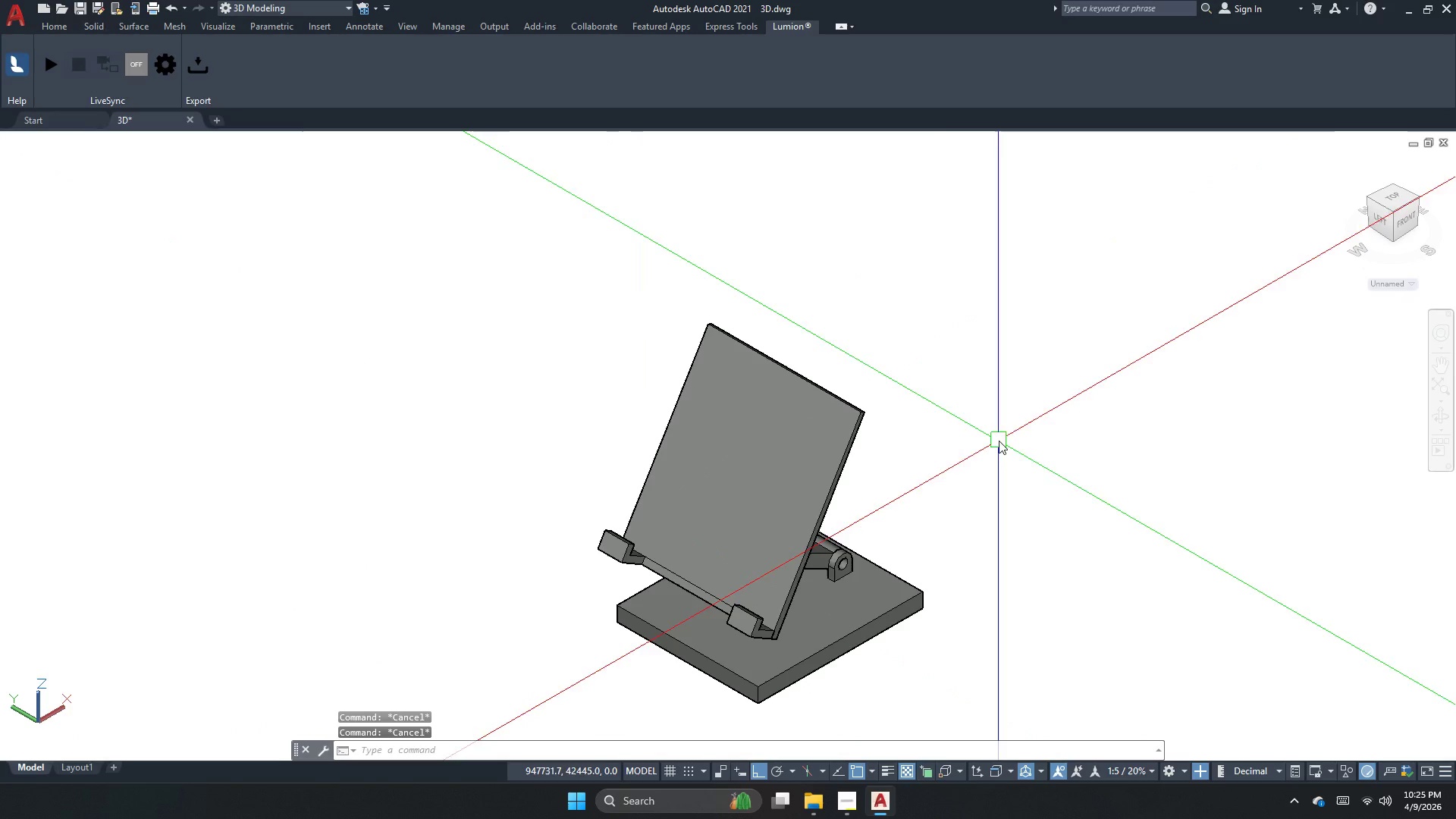 
scroll: coordinate [628, 437], scroll_direction: up, amount: 1.0
 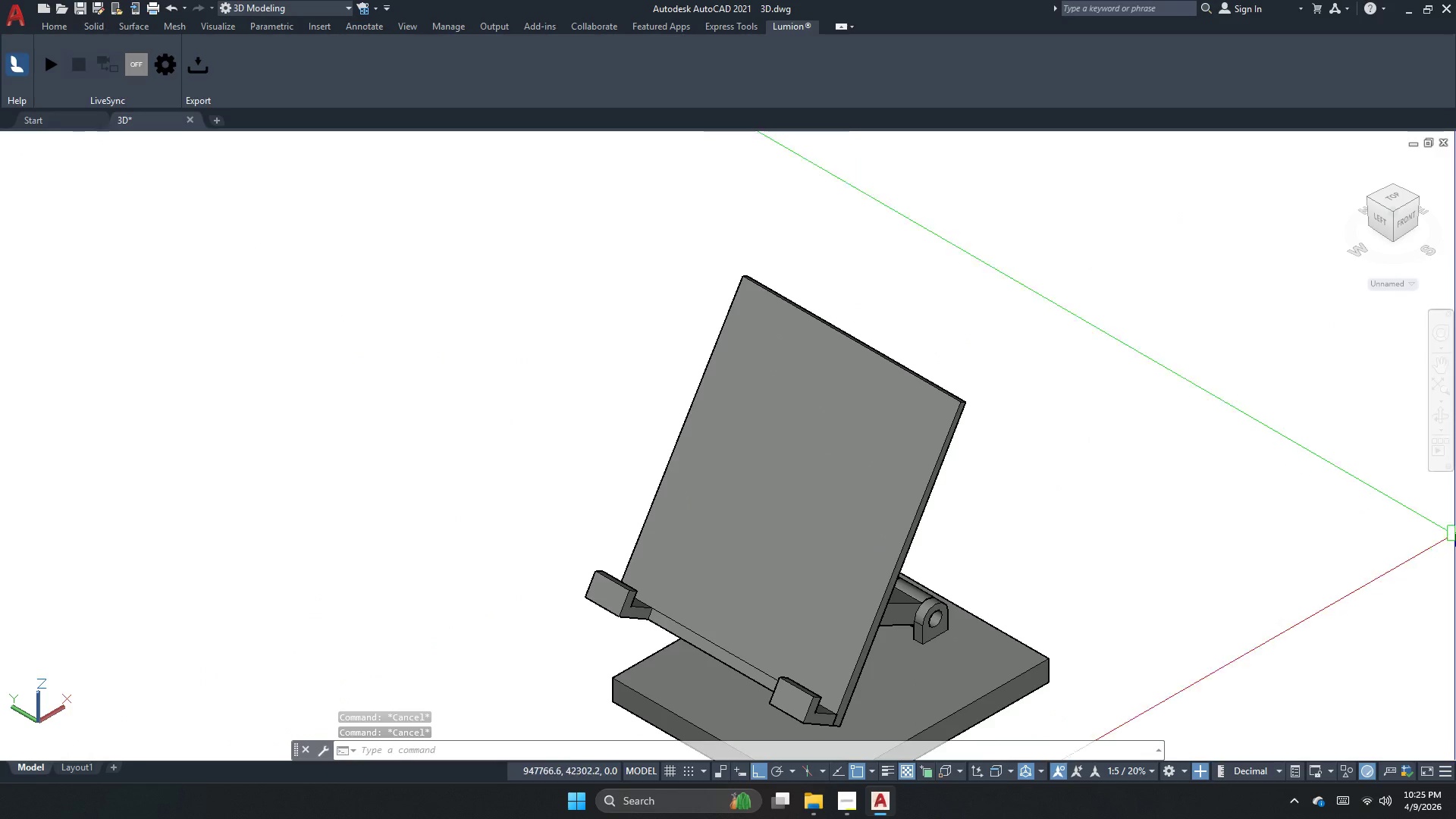 
left_click([1441, 419])
 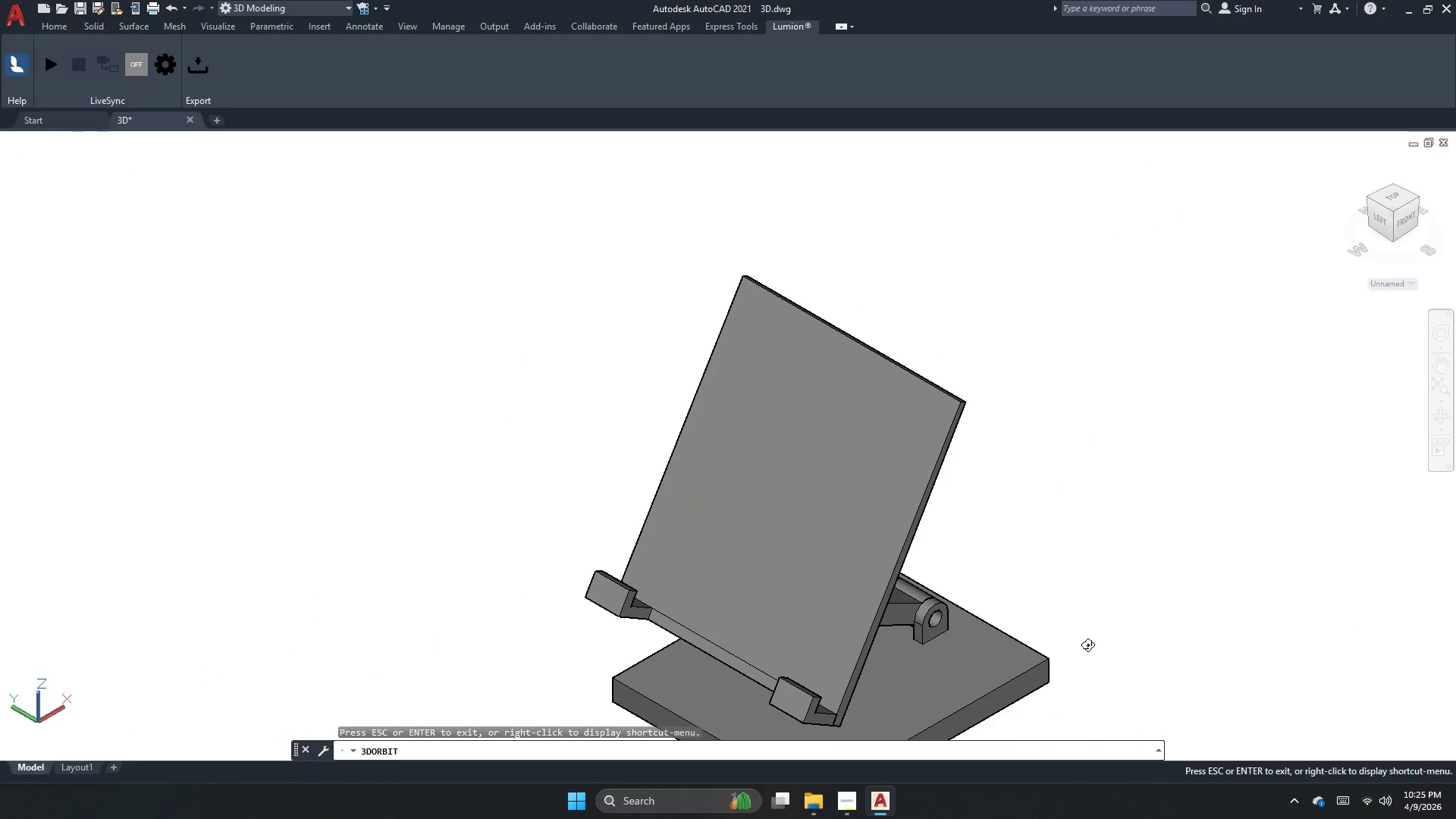 
left_click_drag(start_coordinate=[1032, 681], to_coordinate=[633, 578])
 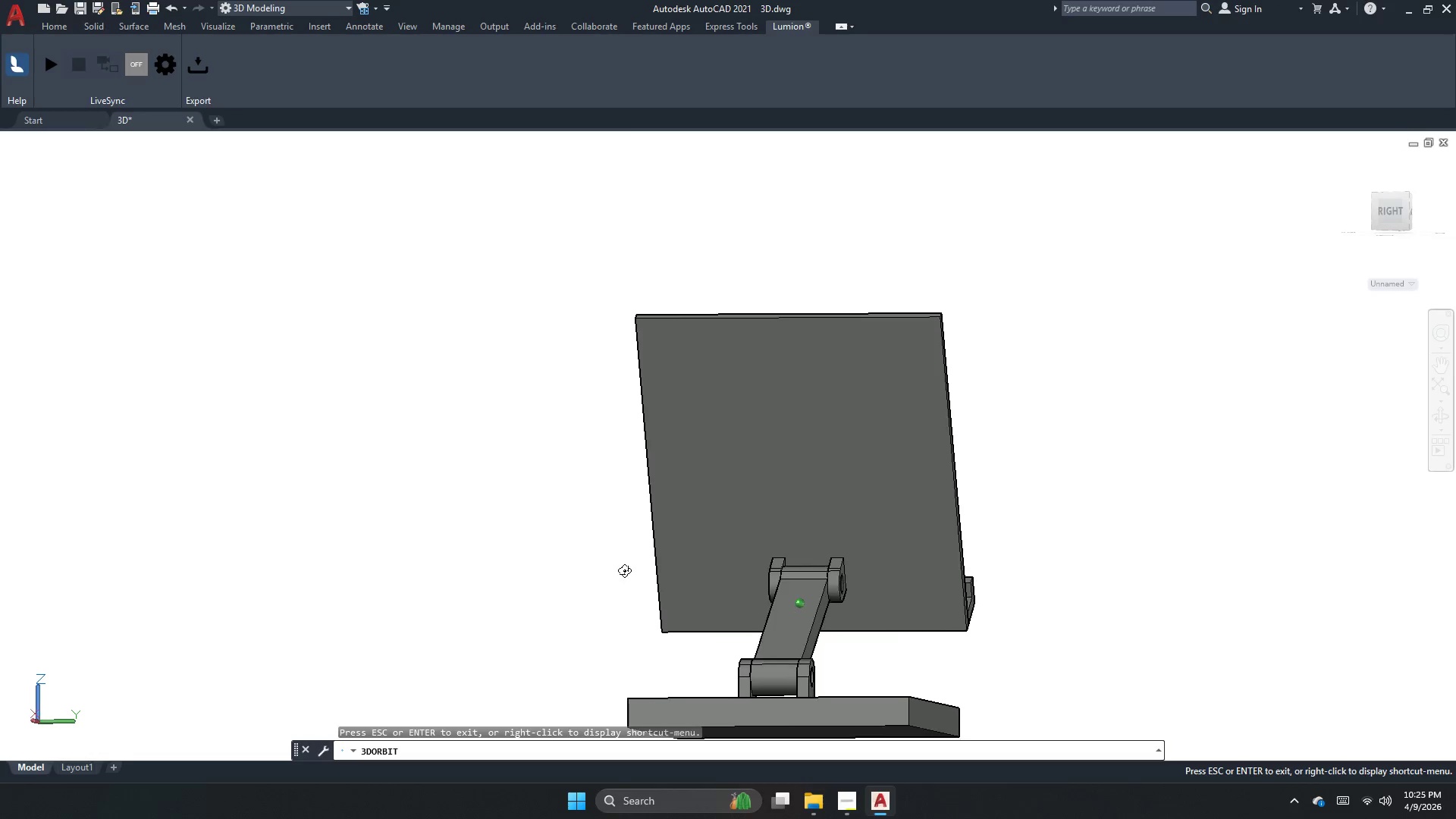 
left_click_drag(start_coordinate=[865, 556], to_coordinate=[1091, 601])
 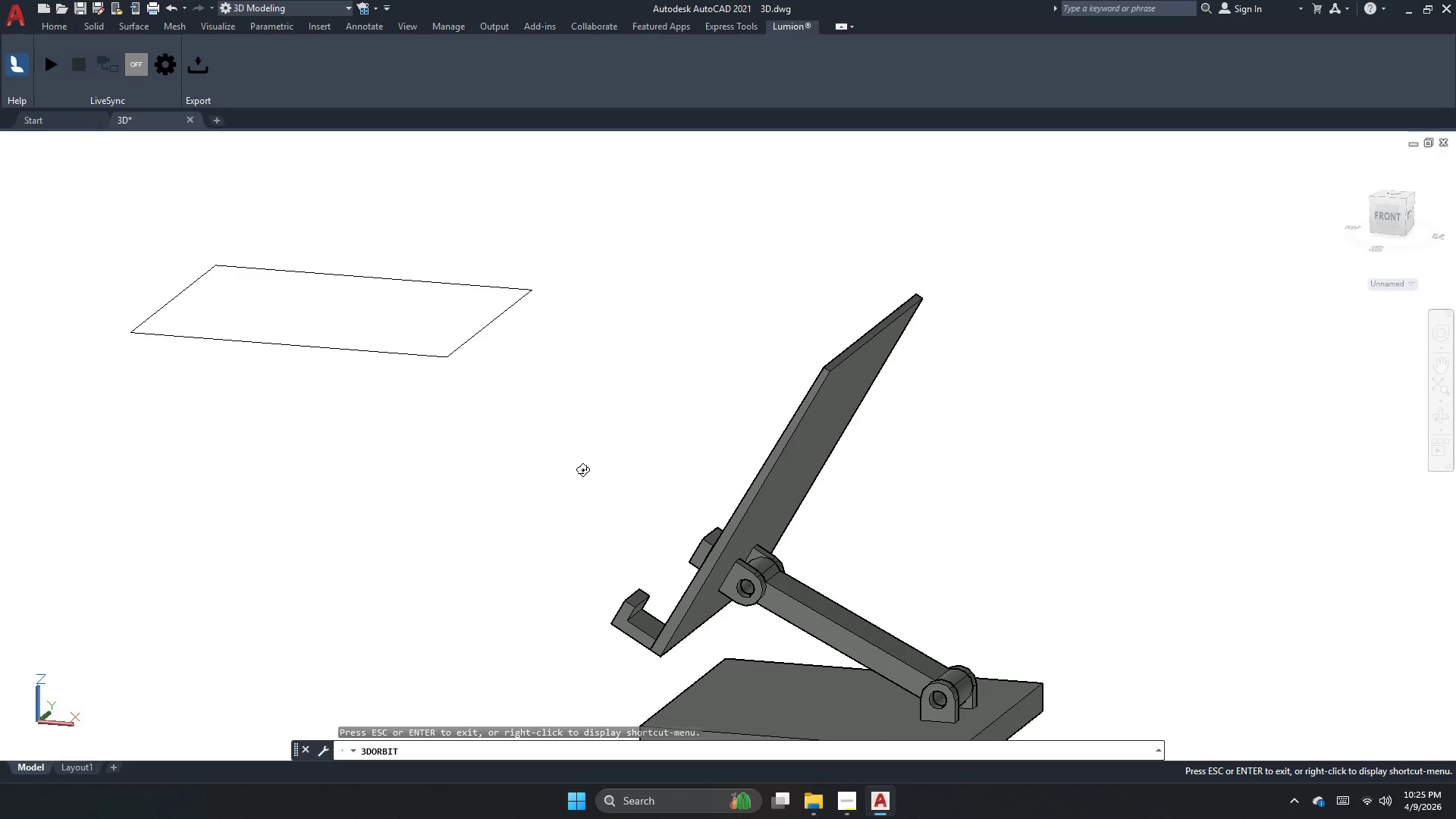 
scroll: coordinate [658, 518], scroll_direction: up, amount: 5.0
 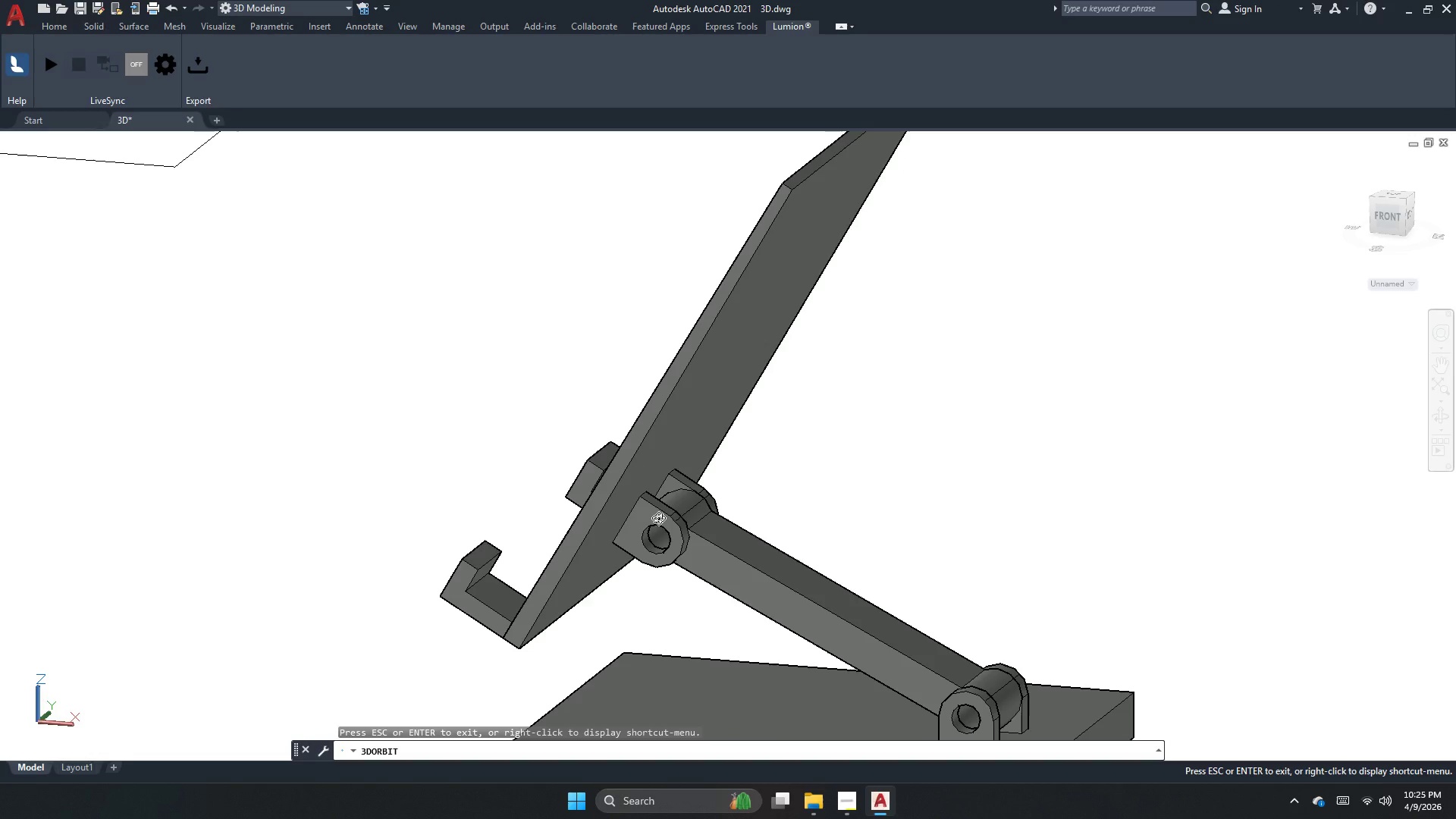 
wait(5.8)
 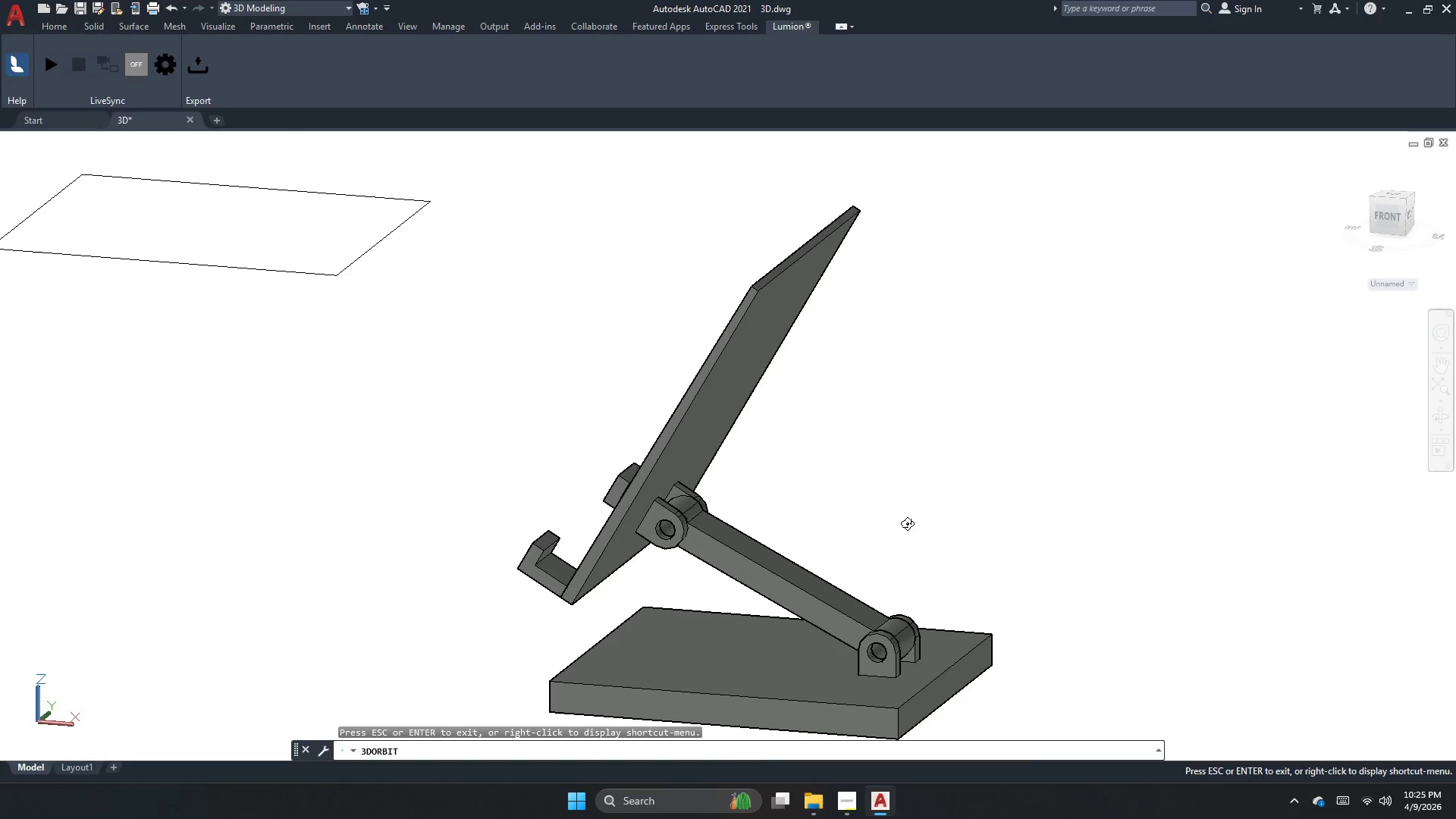 
key(Escape)
 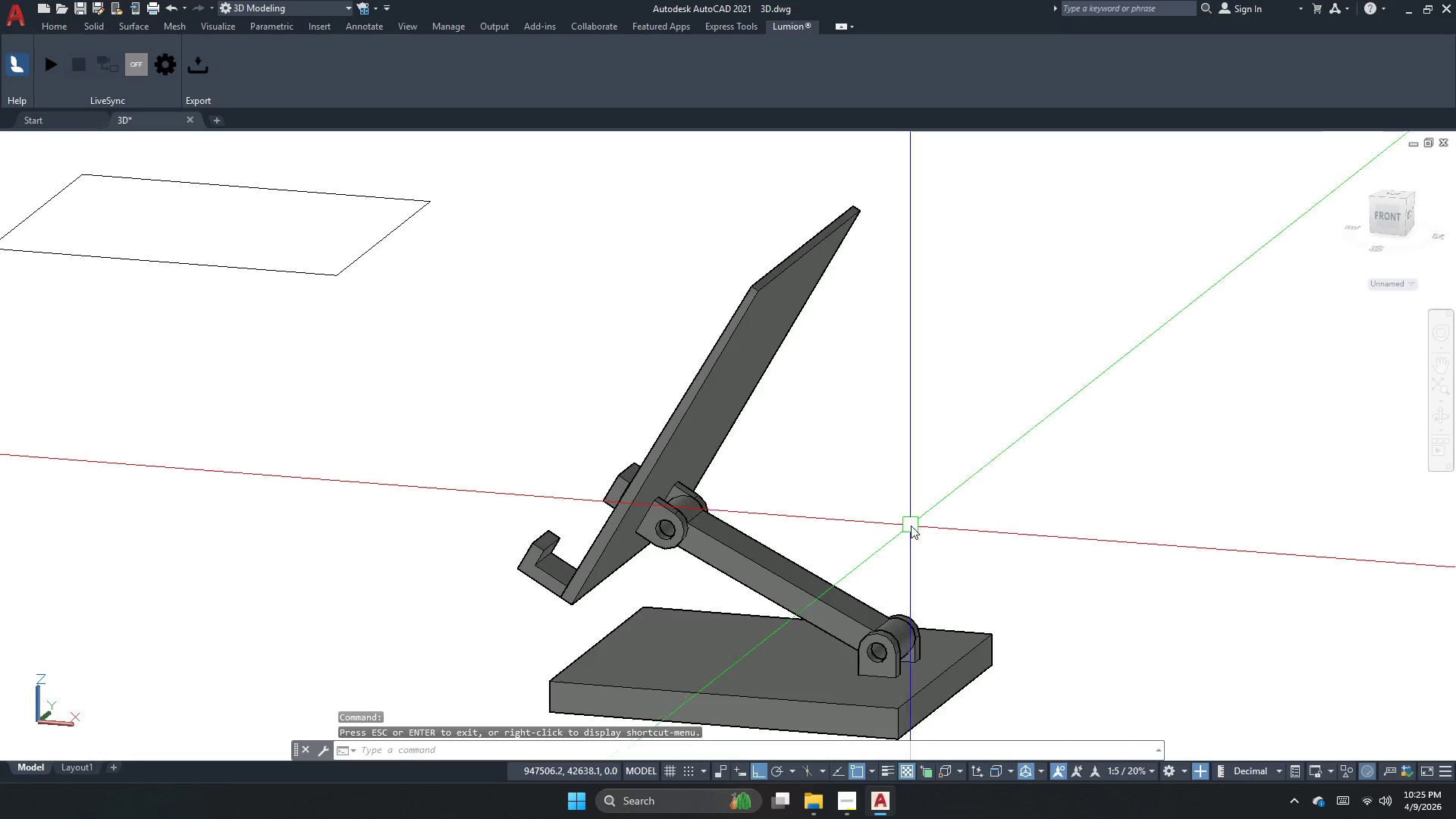 
scroll: coordinate [718, 525], scroll_direction: down, amount: 4.0
 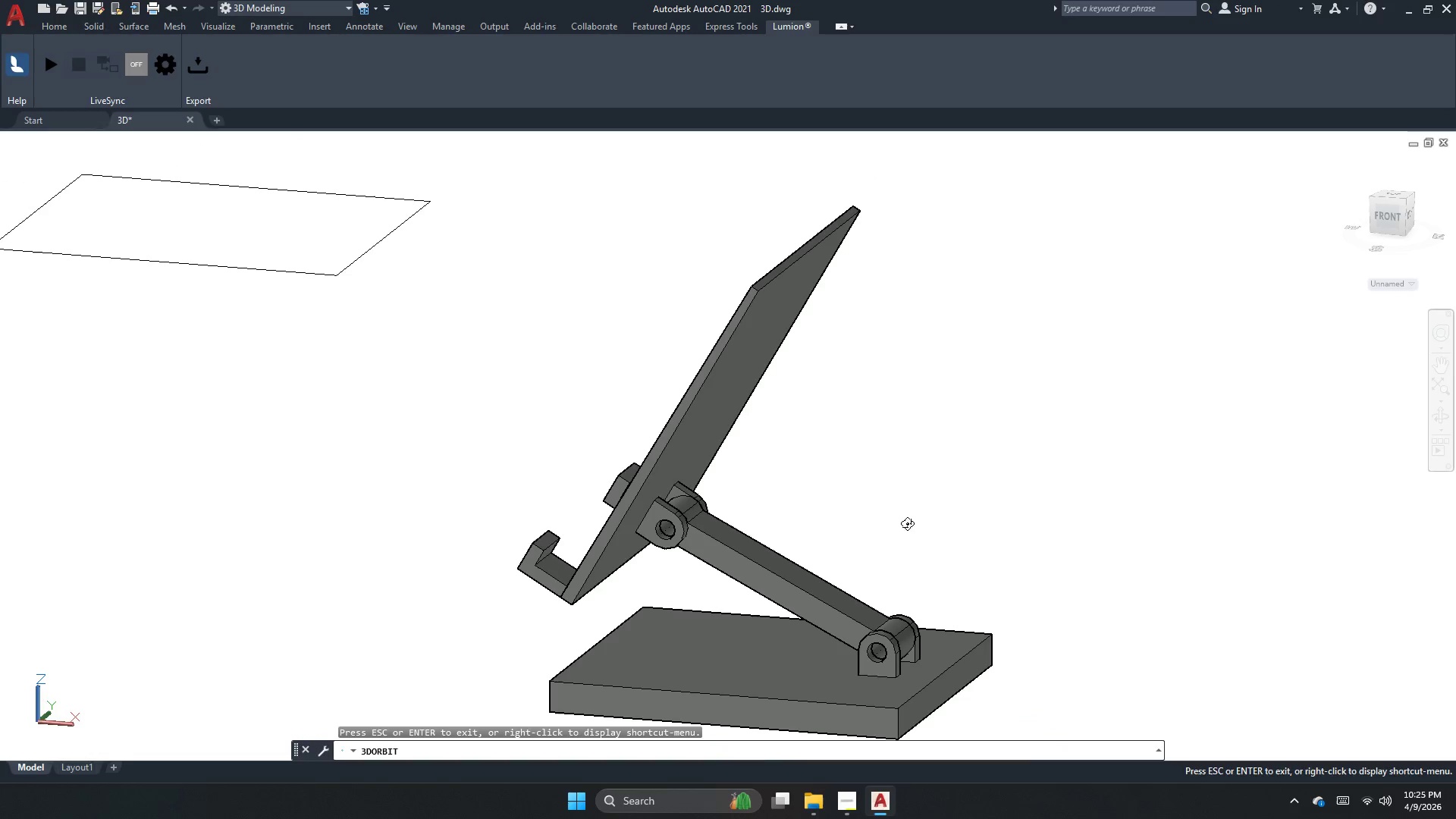 
left_click_drag(start_coordinate=[937, 607], to_coordinate=[871, 501])
 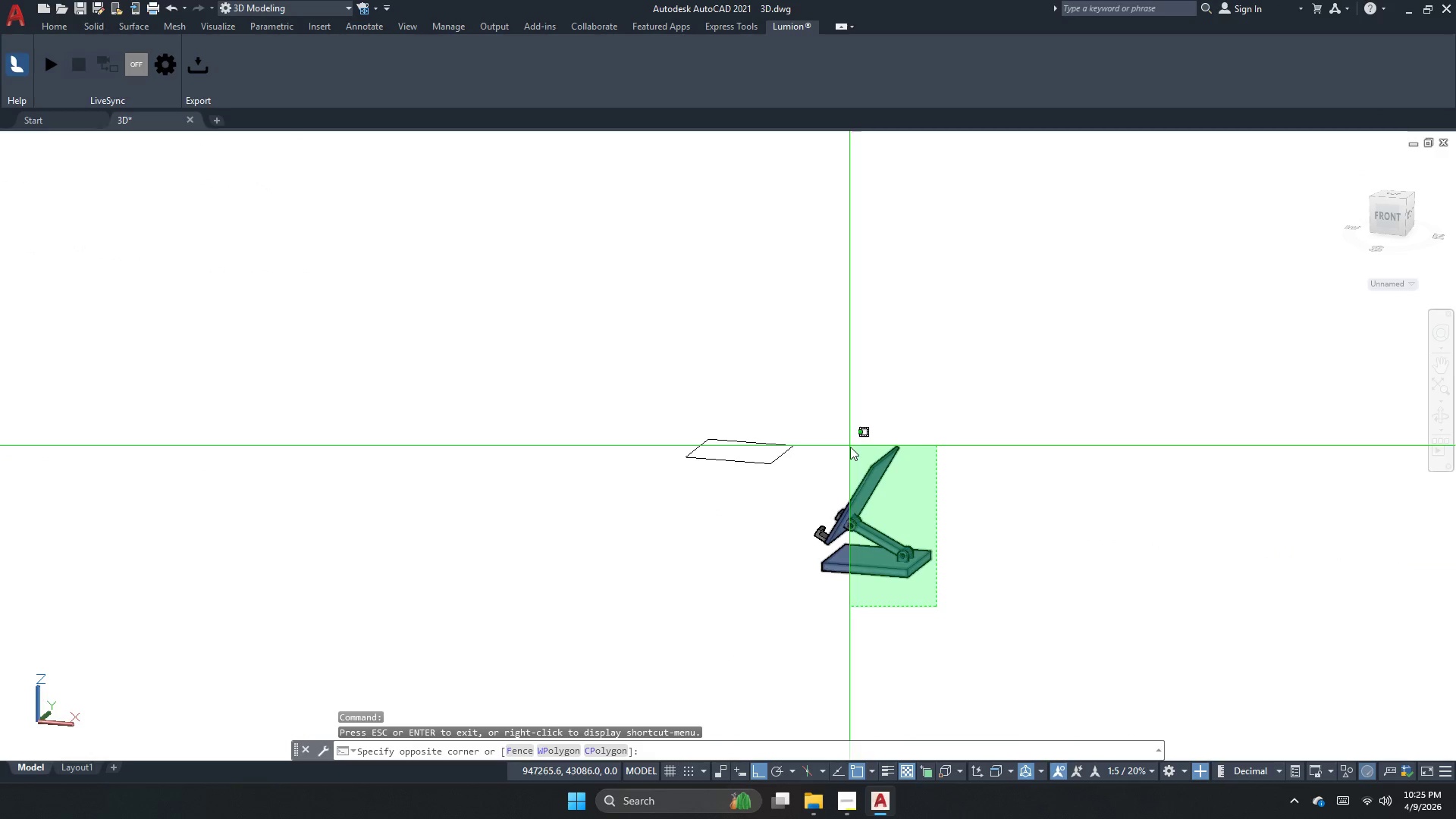 
scroll: coordinate [911, 526], scroll_direction: down, amount: 3.0
 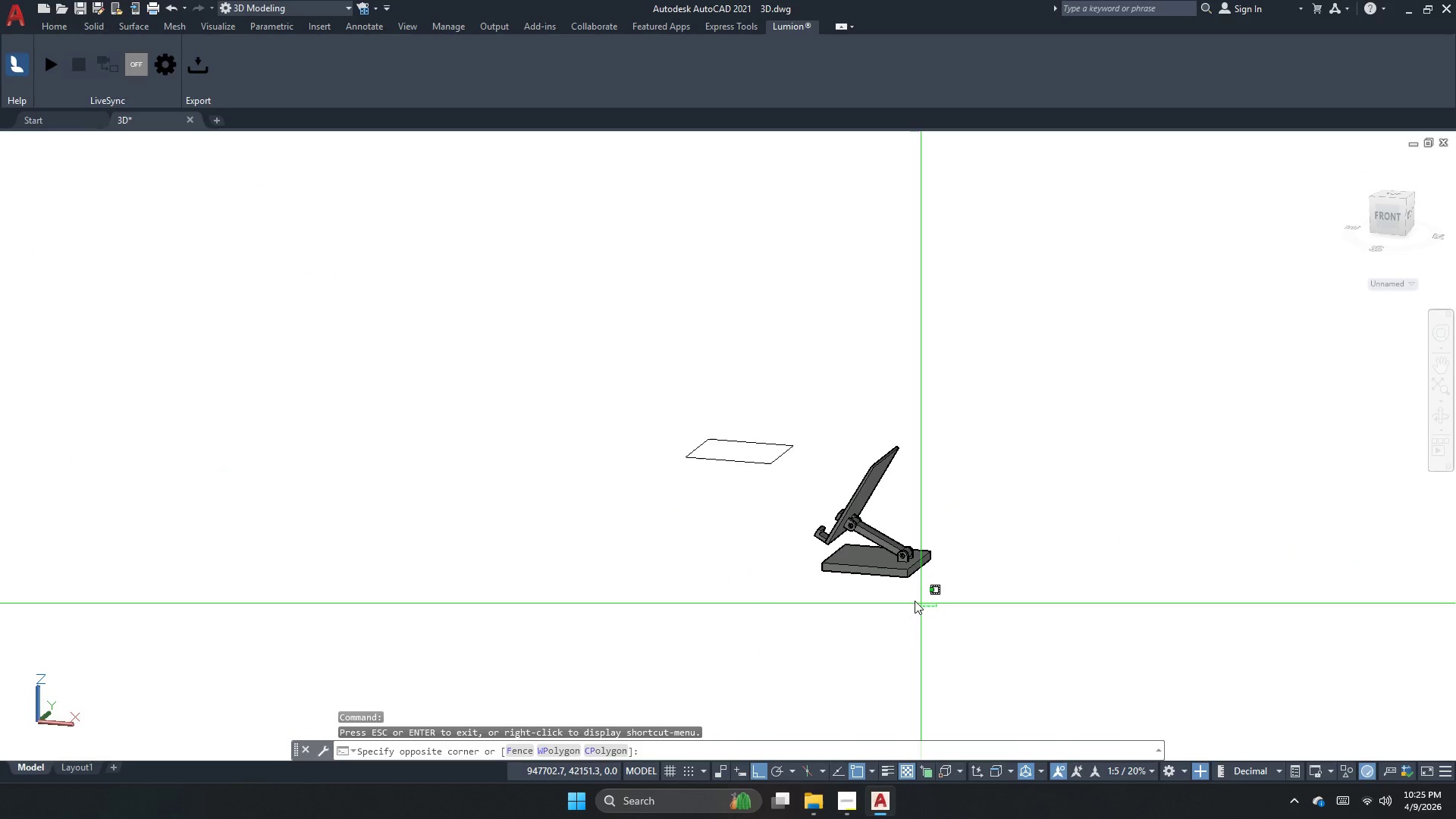 
left_click_drag(start_coordinate=[846, 447], to_coordinate=[805, 454])
 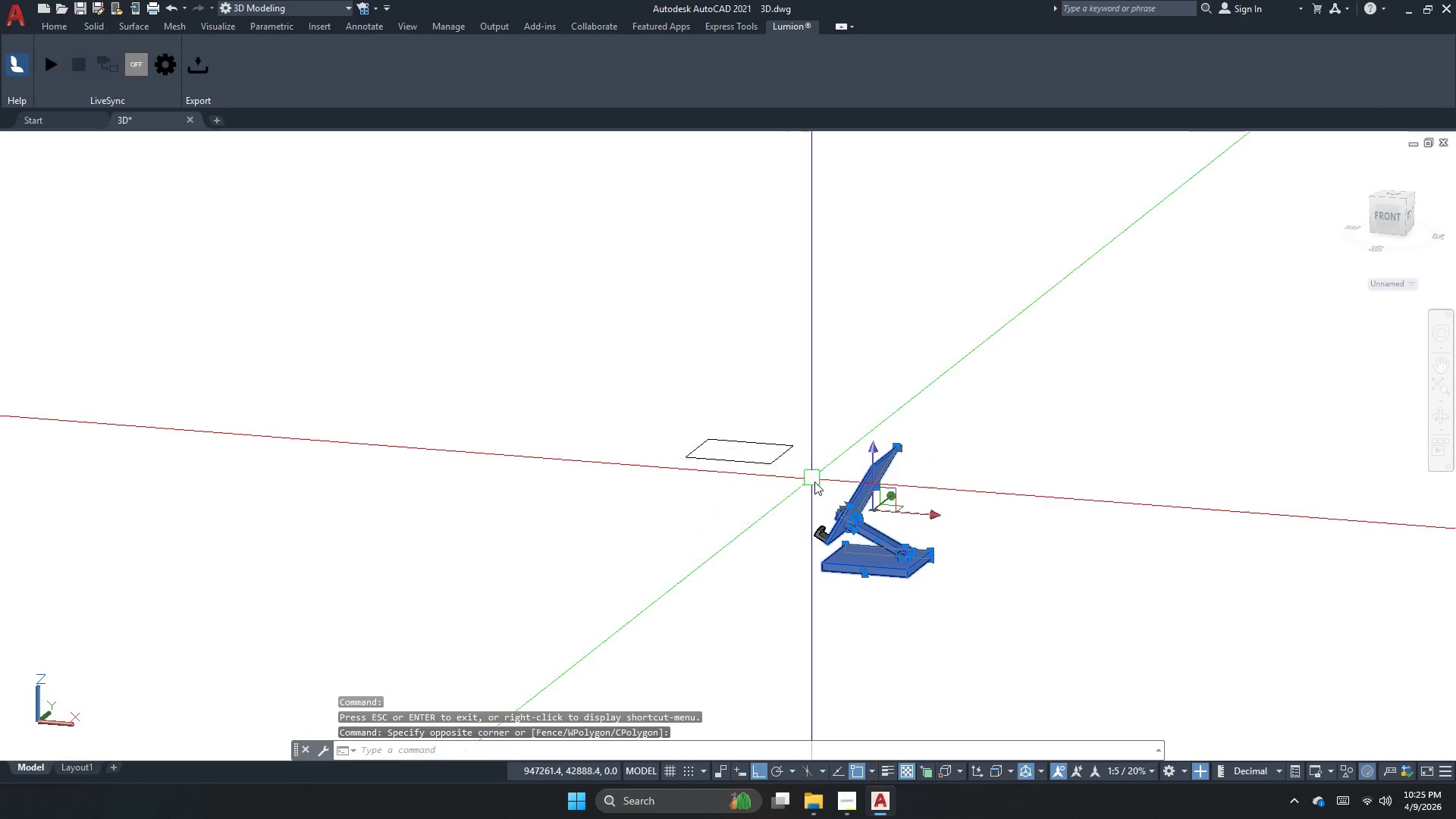 
key(Escape)
 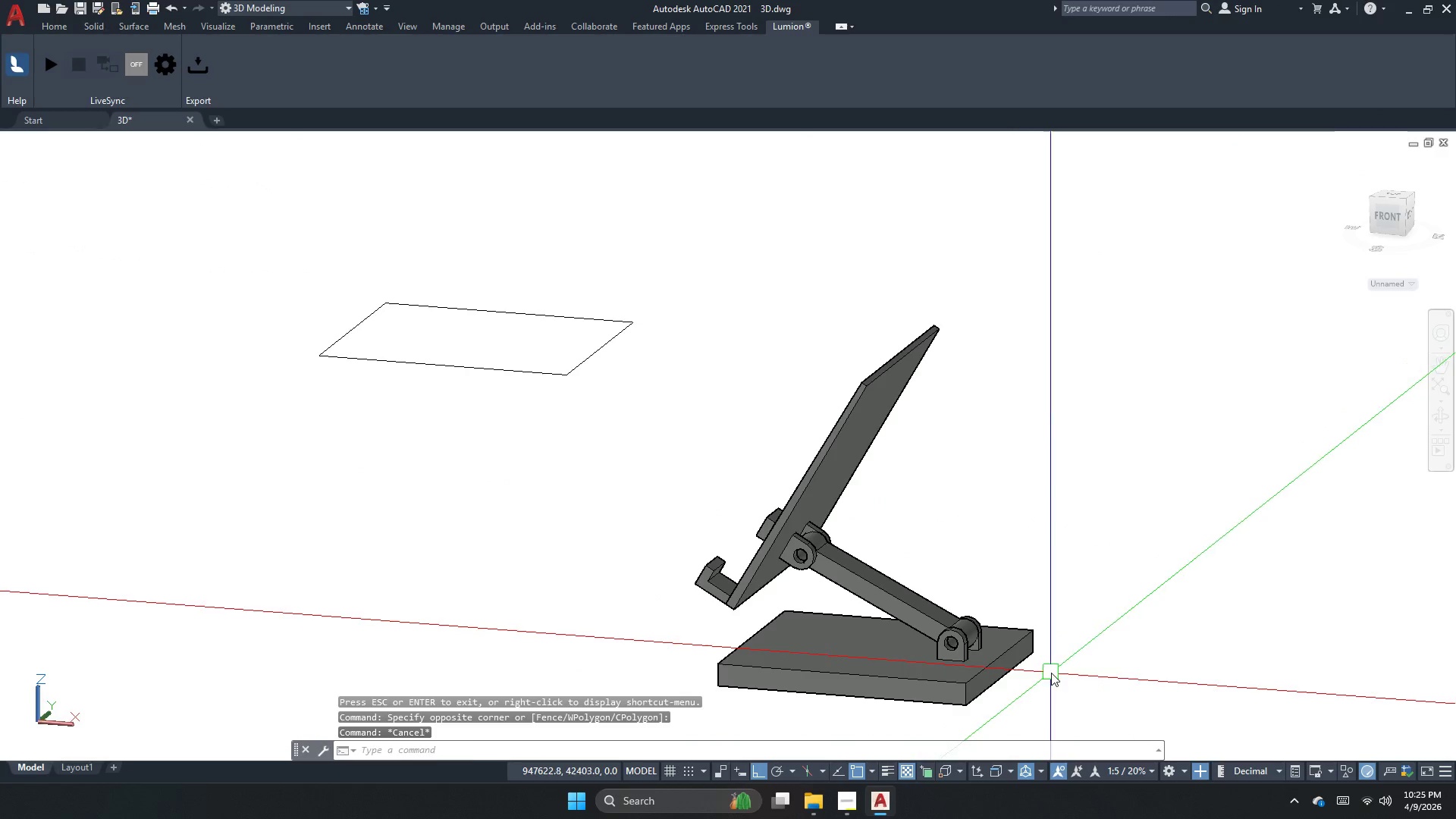 
scroll: coordinate [902, 513], scroll_direction: up, amount: 3.0
 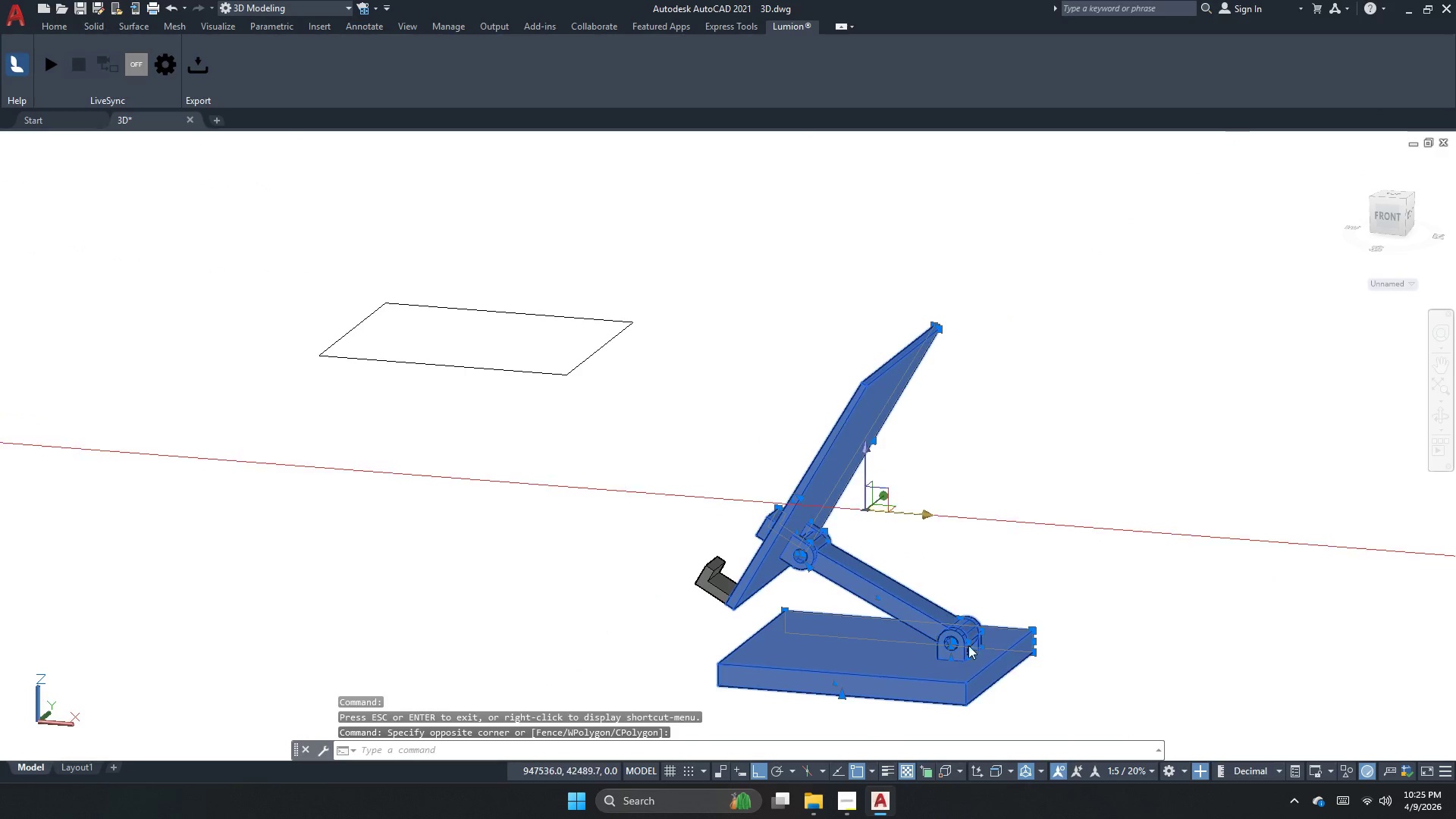 
left_click_drag(start_coordinate=[1031, 682], to_coordinate=[960, 675])
 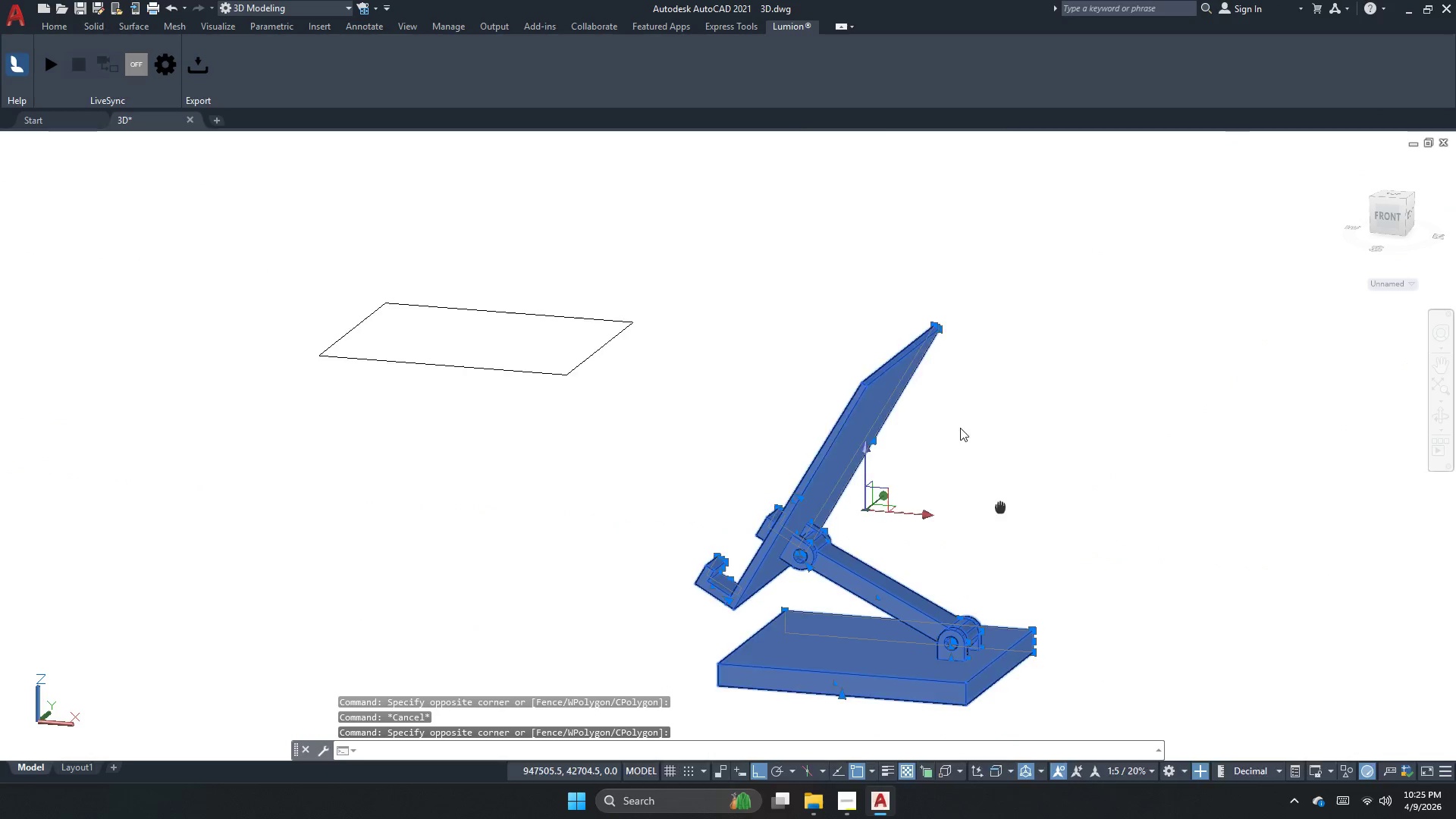 
key(Escape)
 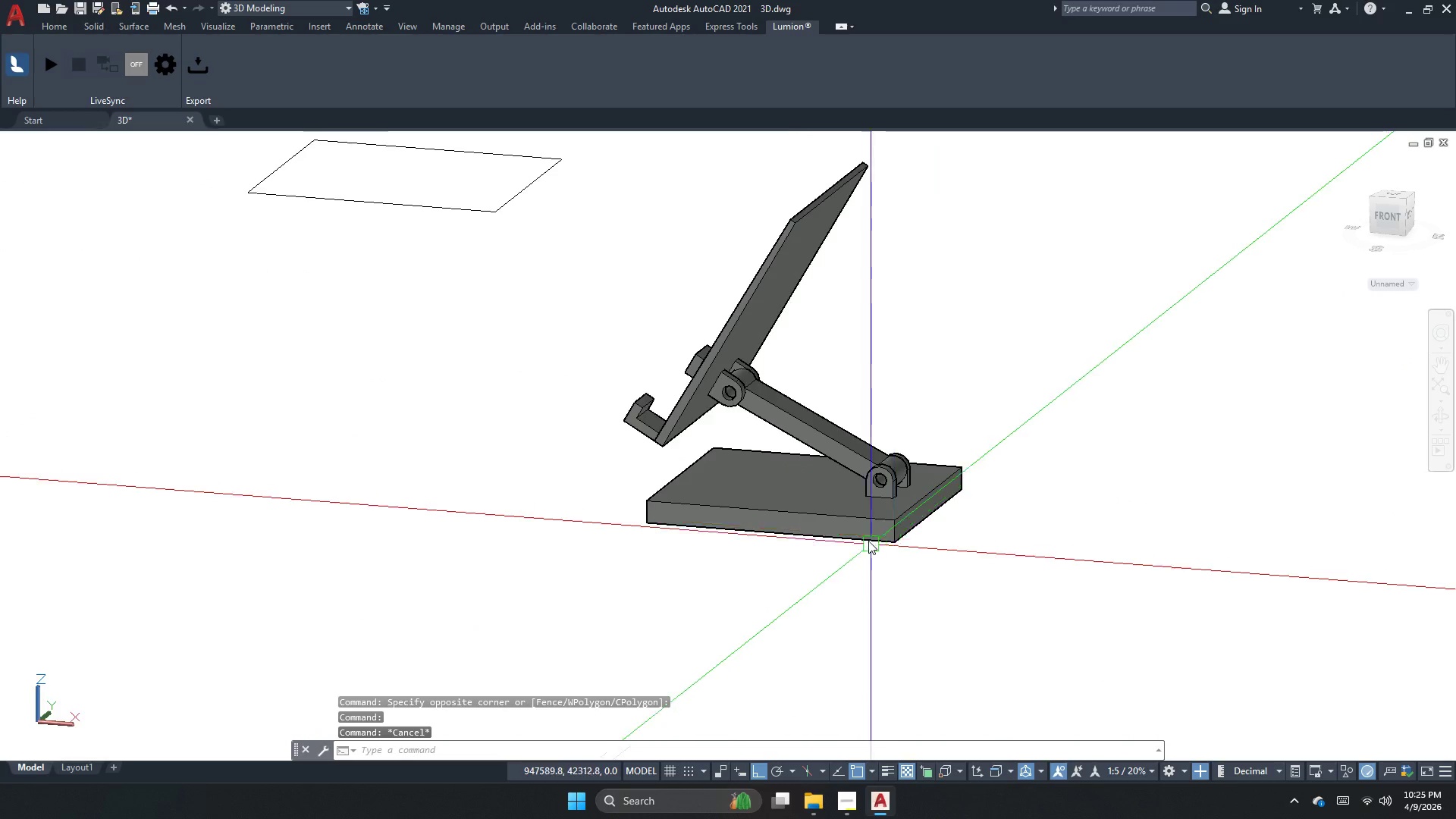 
scroll: coordinate [839, 521], scroll_direction: up, amount: 3.0
 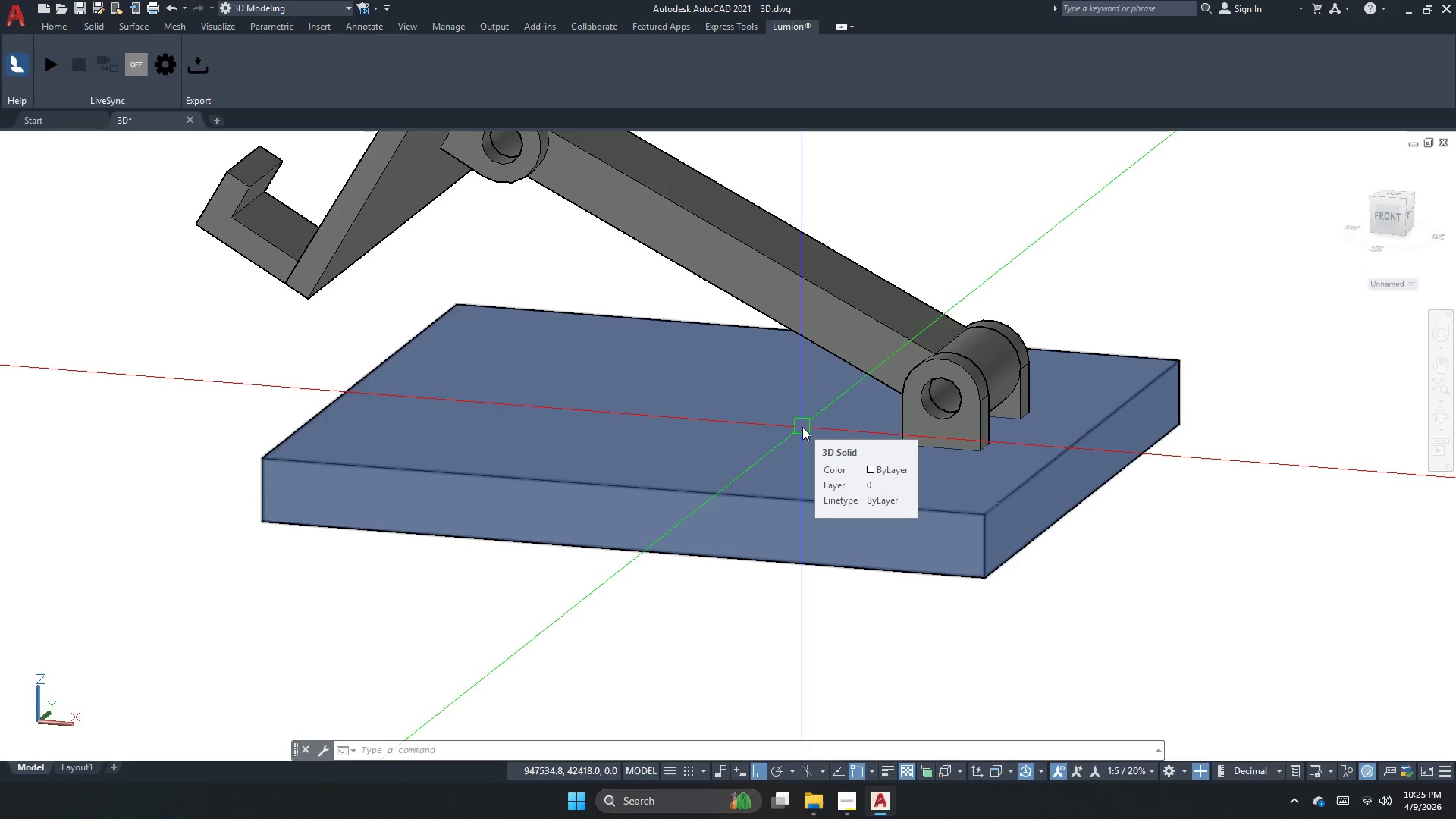 
wait(11.9)
 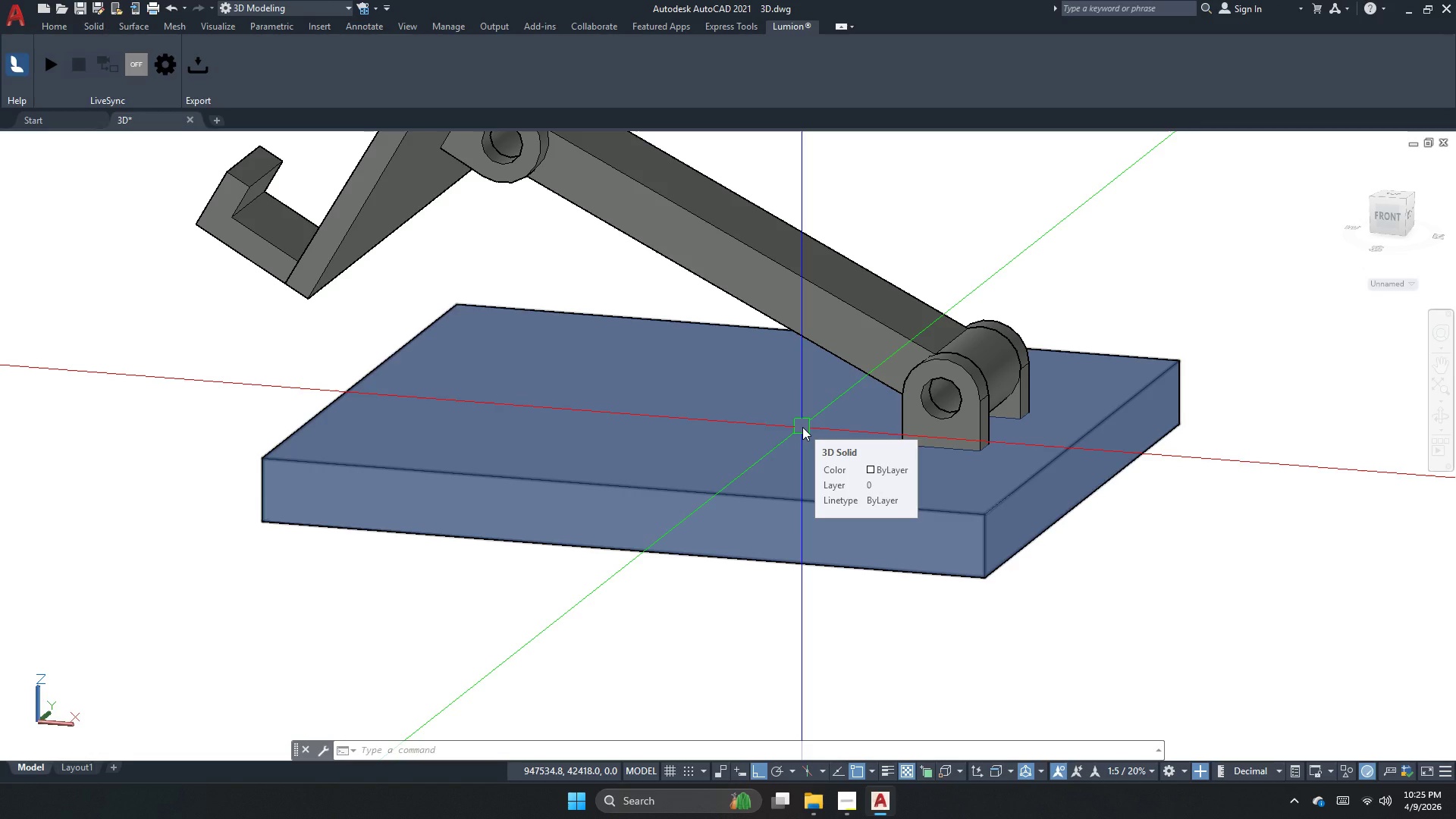 
key(Escape)
 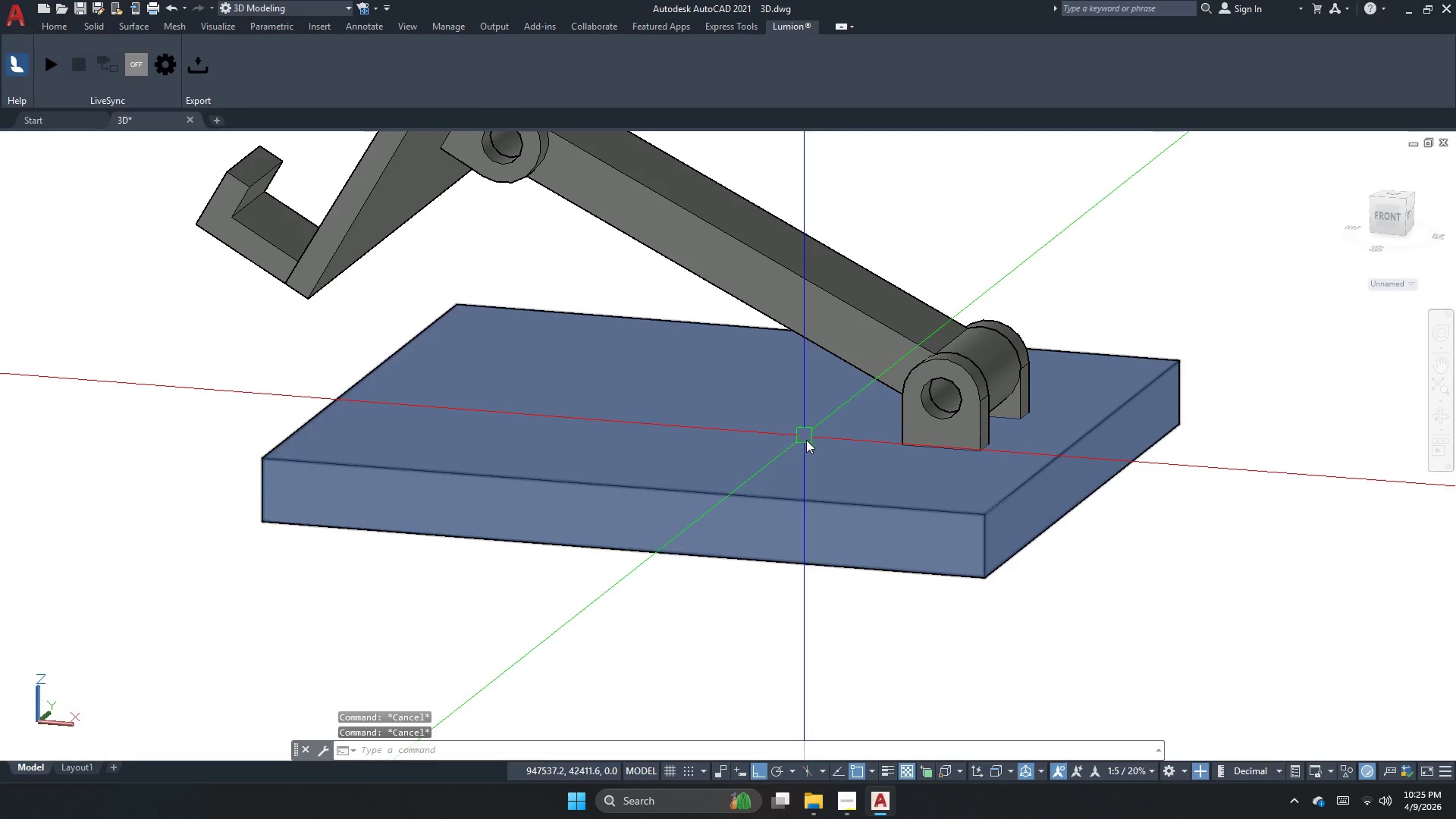 
key(Escape)
 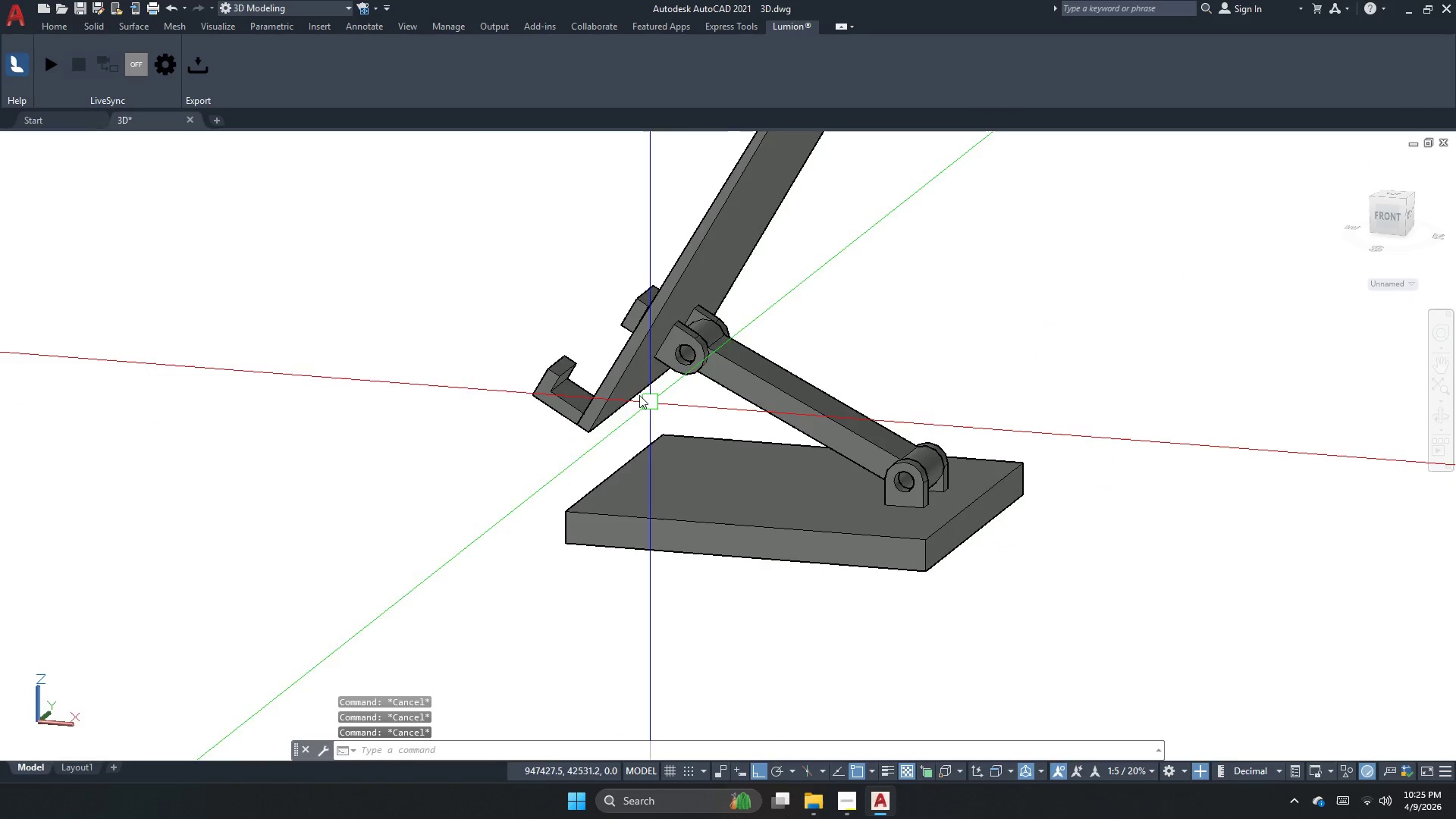 
scroll: coordinate [868, 563], scroll_direction: down, amount: 2.0
 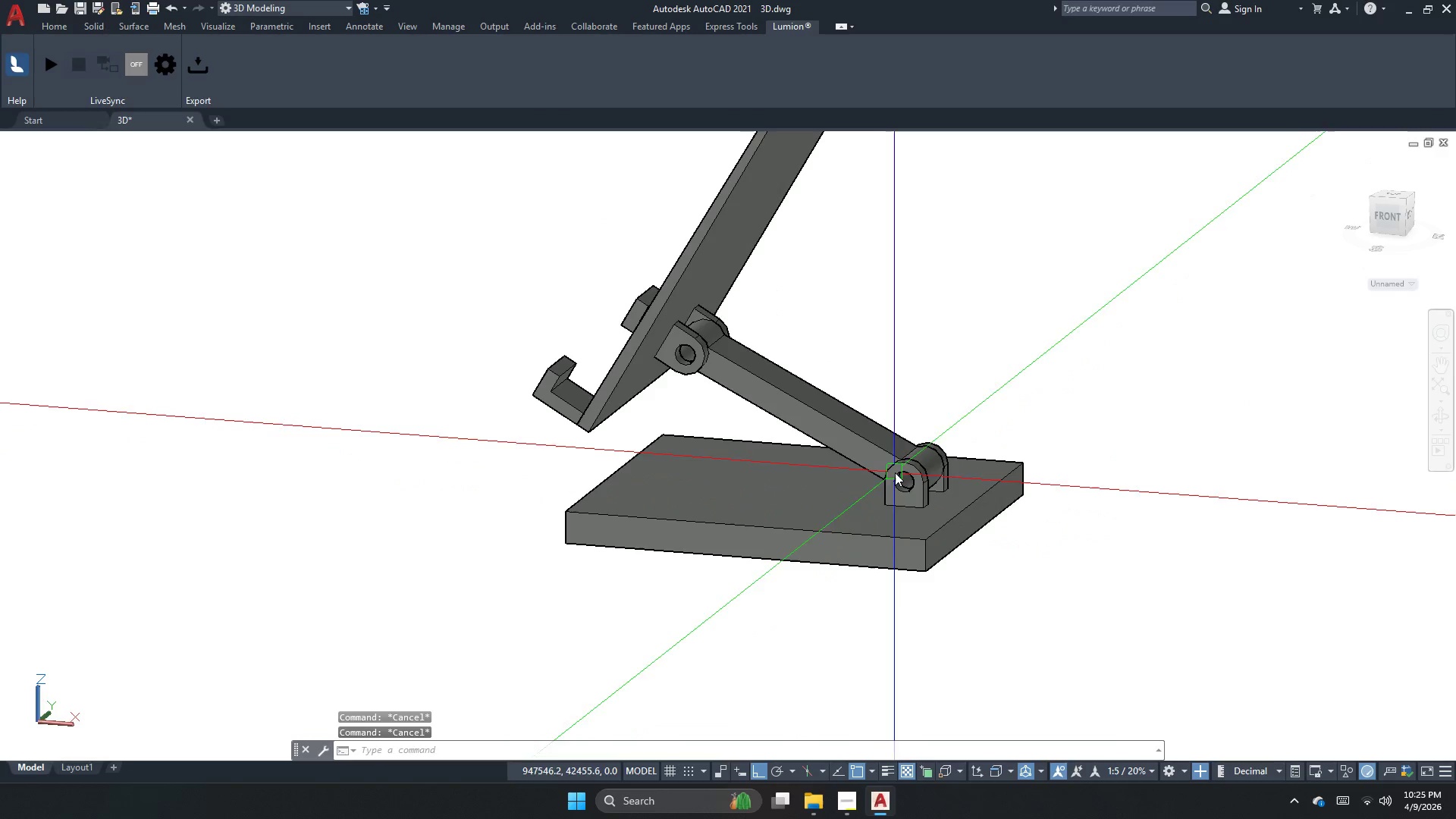 
key(C)
 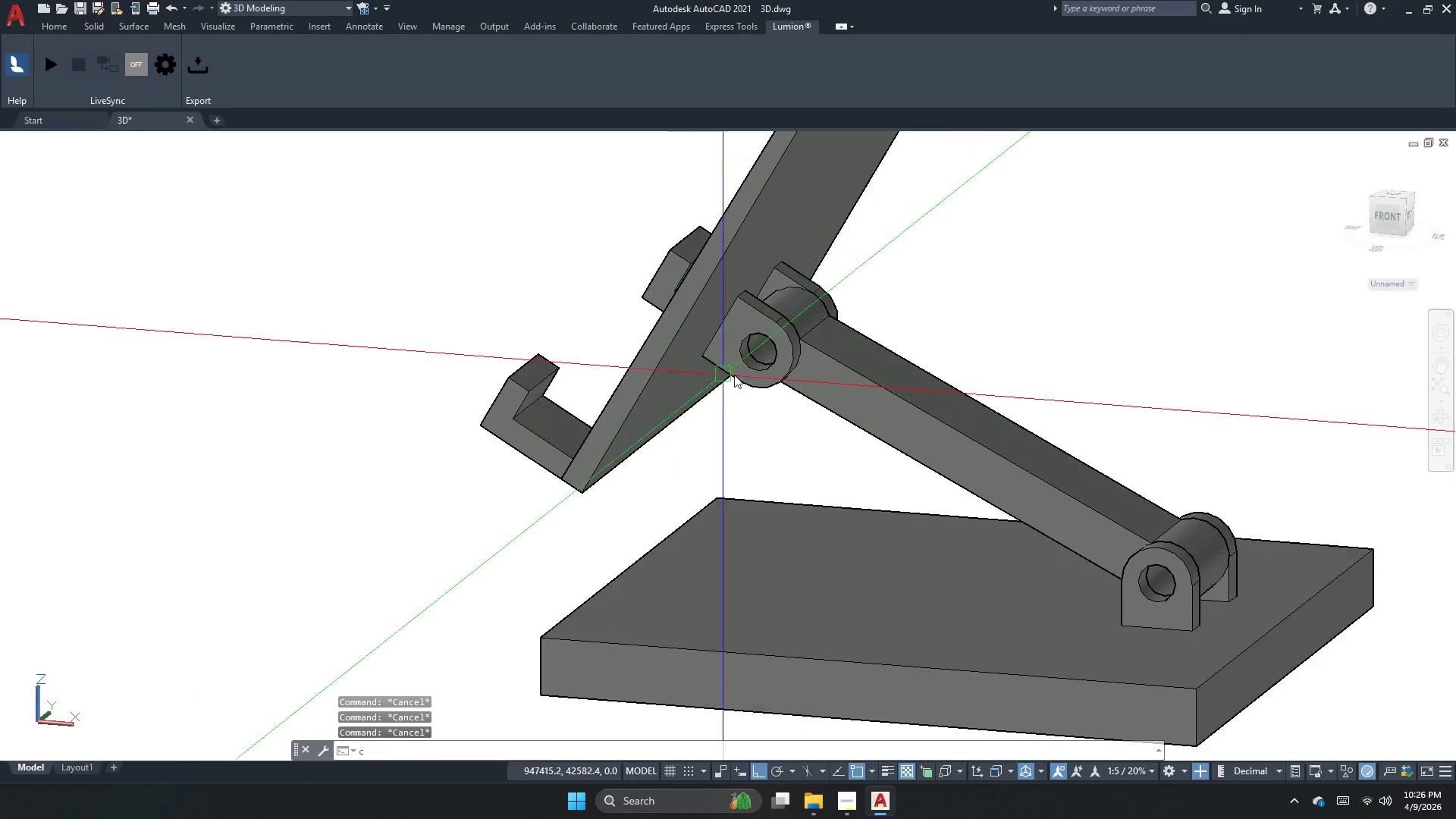 
key(Space)
 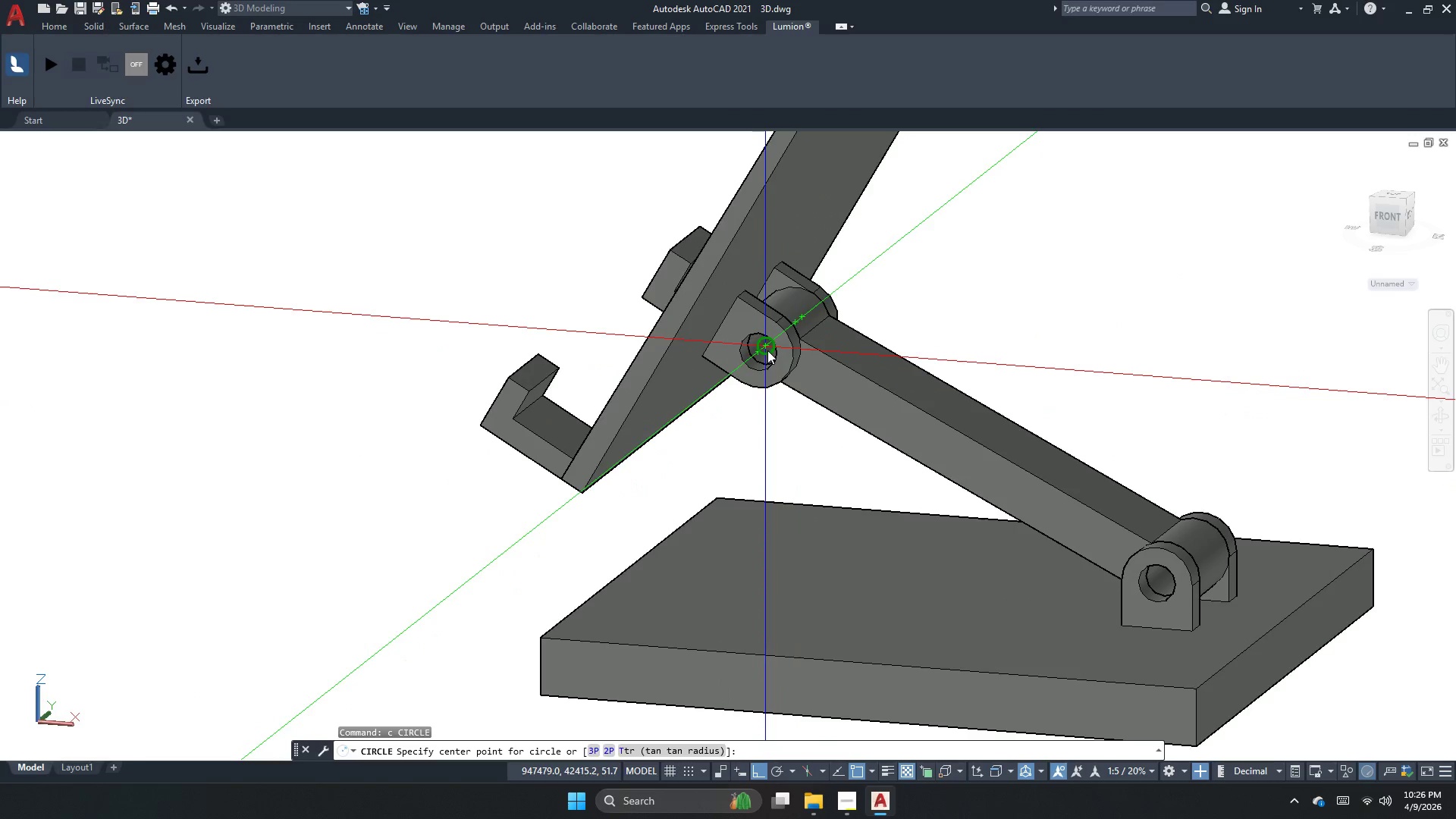 
scroll: coordinate [751, 355], scroll_direction: up, amount: 3.0
 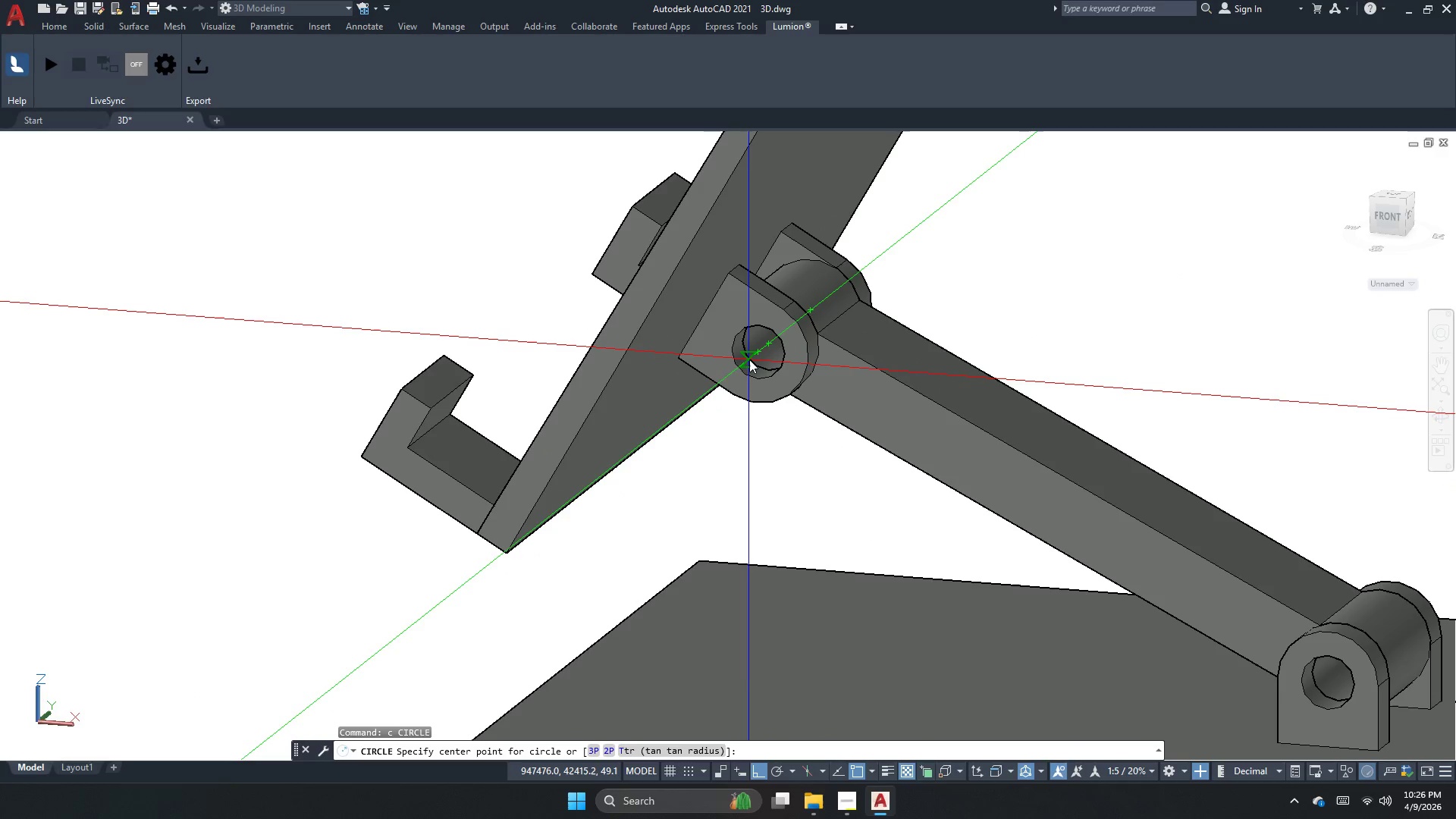 
left_click([757, 353])
 